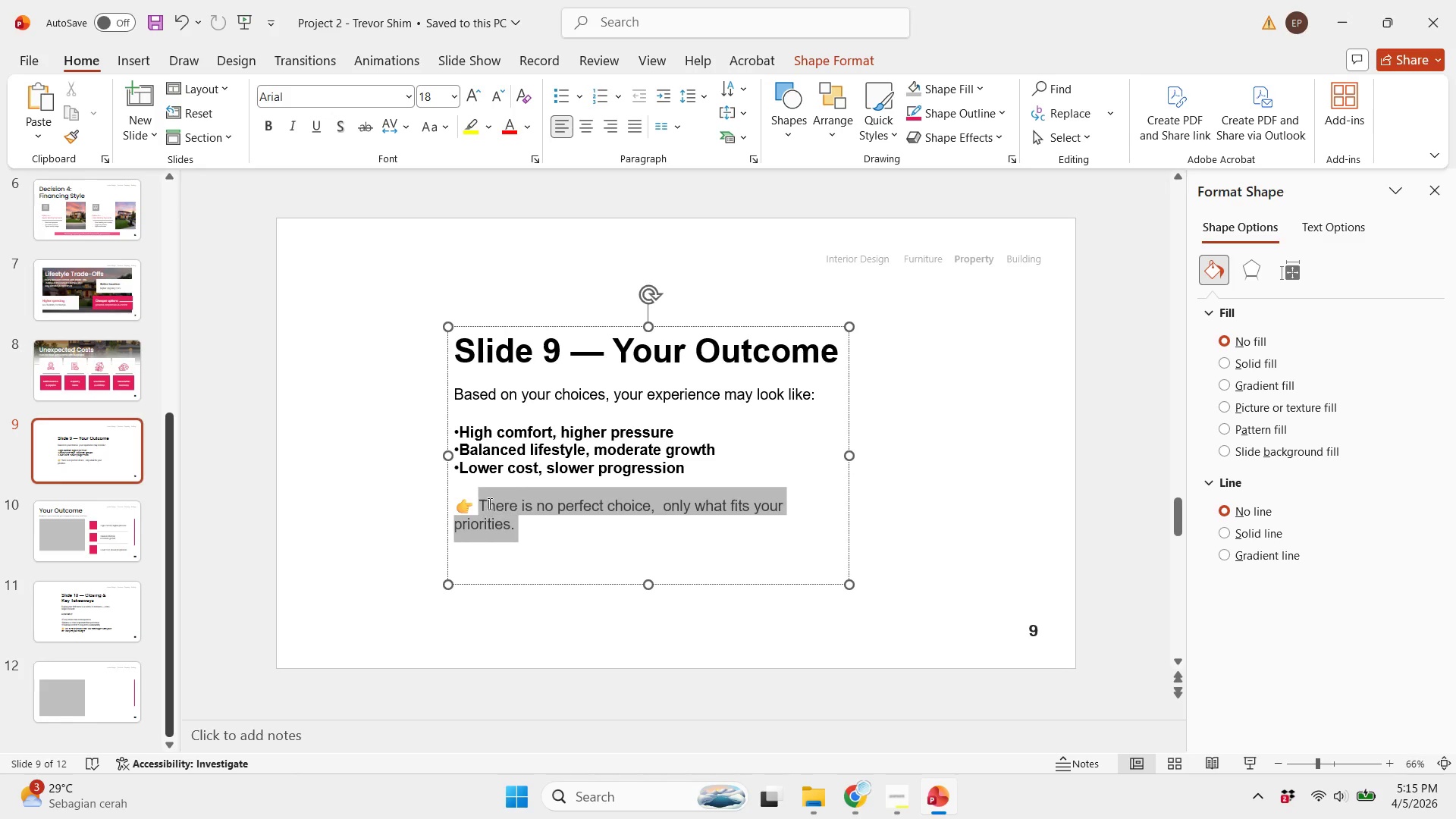 
scroll: coordinate [507, 645], scroll_direction: up, amount: 1.0
 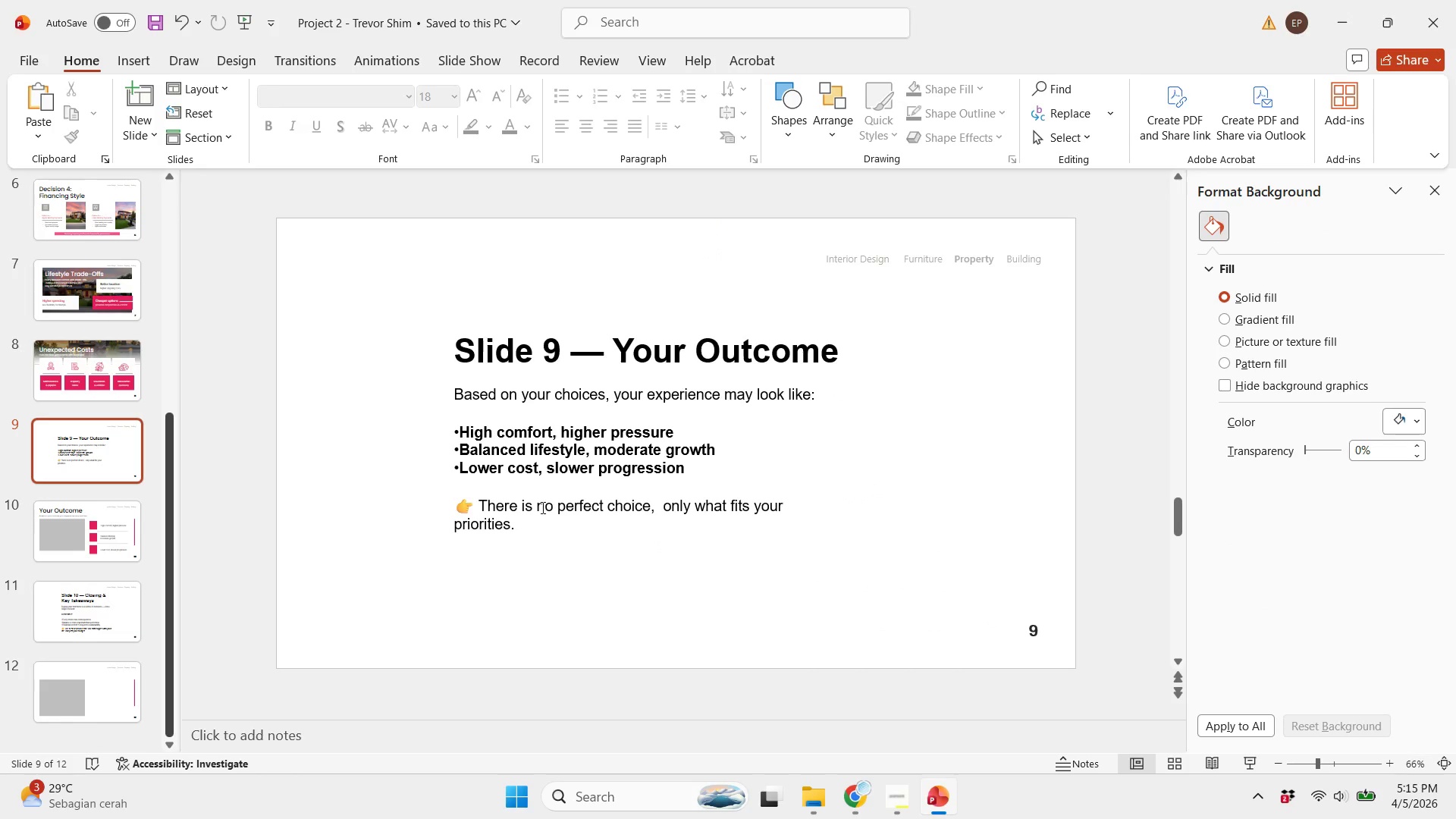 
left_click([523, 509])
 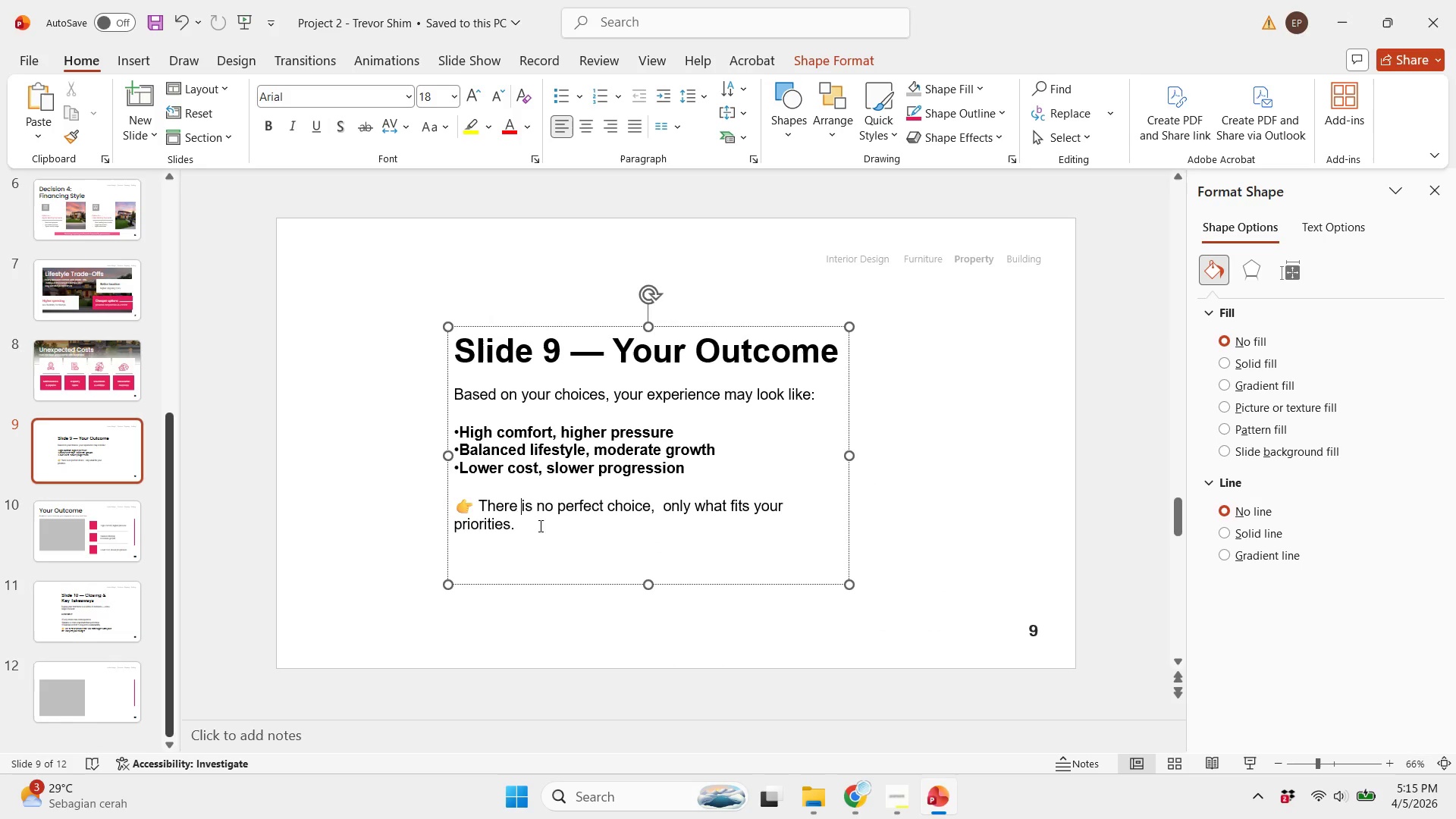 
left_click_drag(start_coordinate=[539, 526], to_coordinate=[465, 500])
 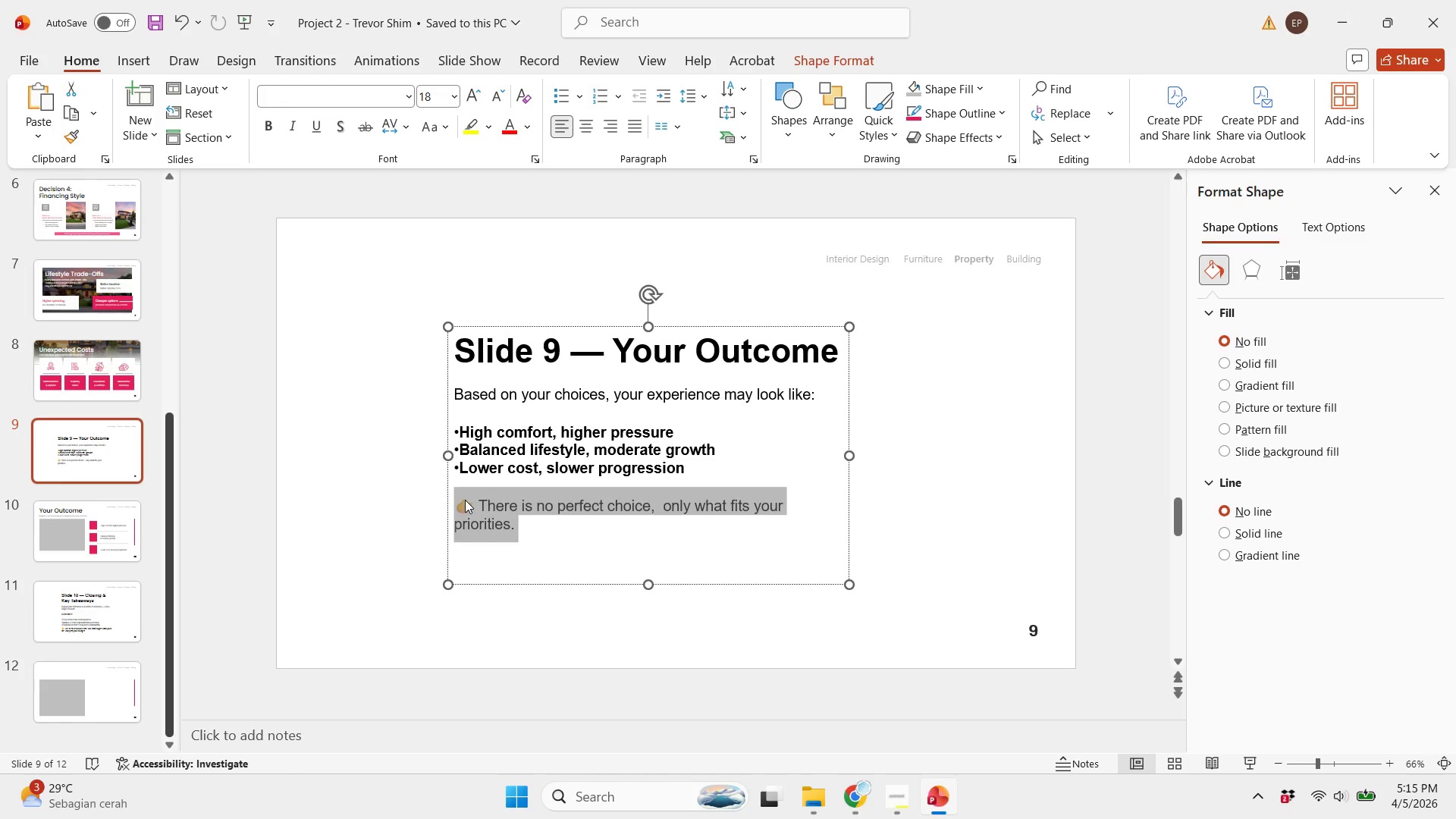 
key(Control+ControlLeft)
 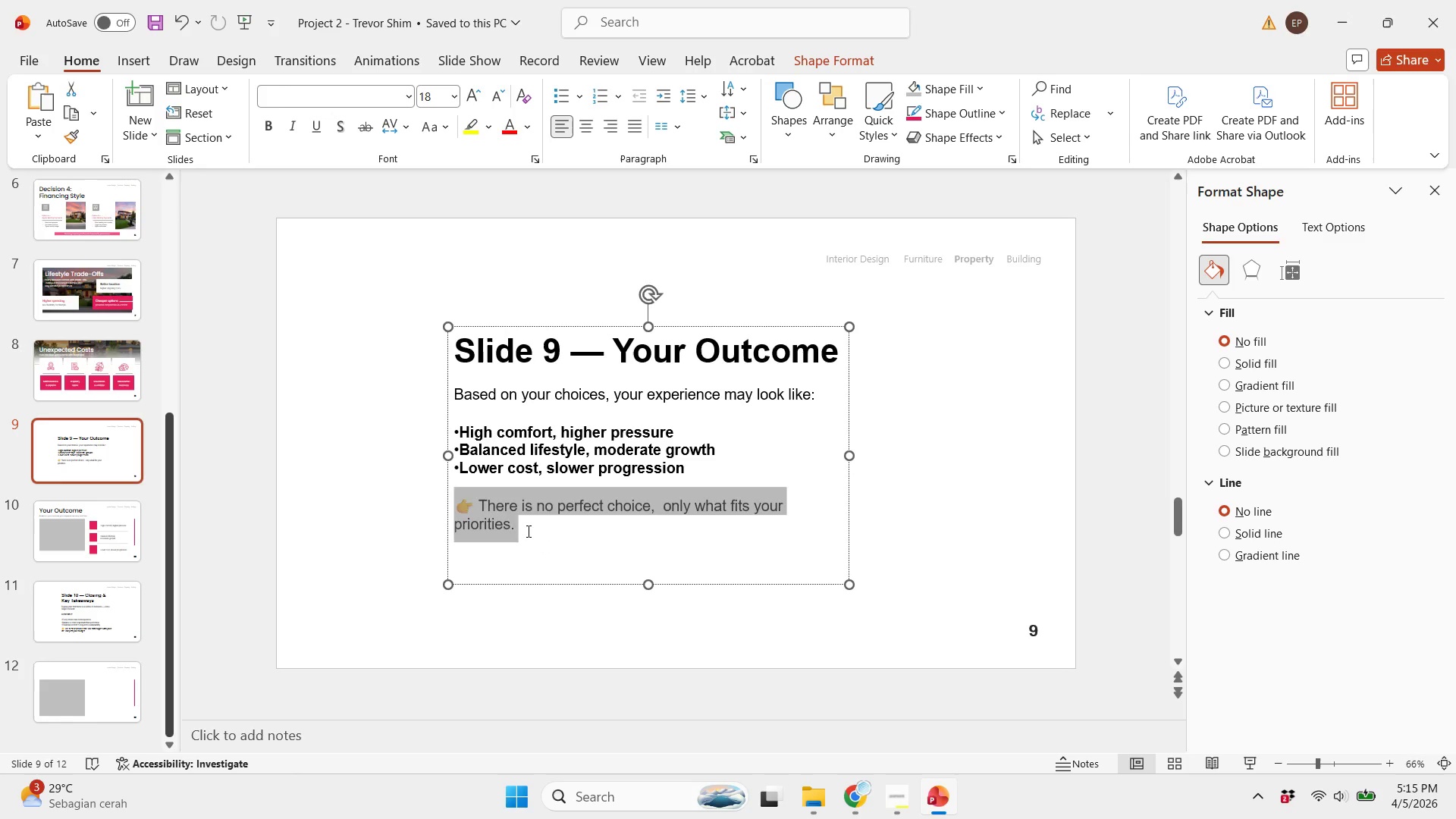 
left_click([527, 531])
 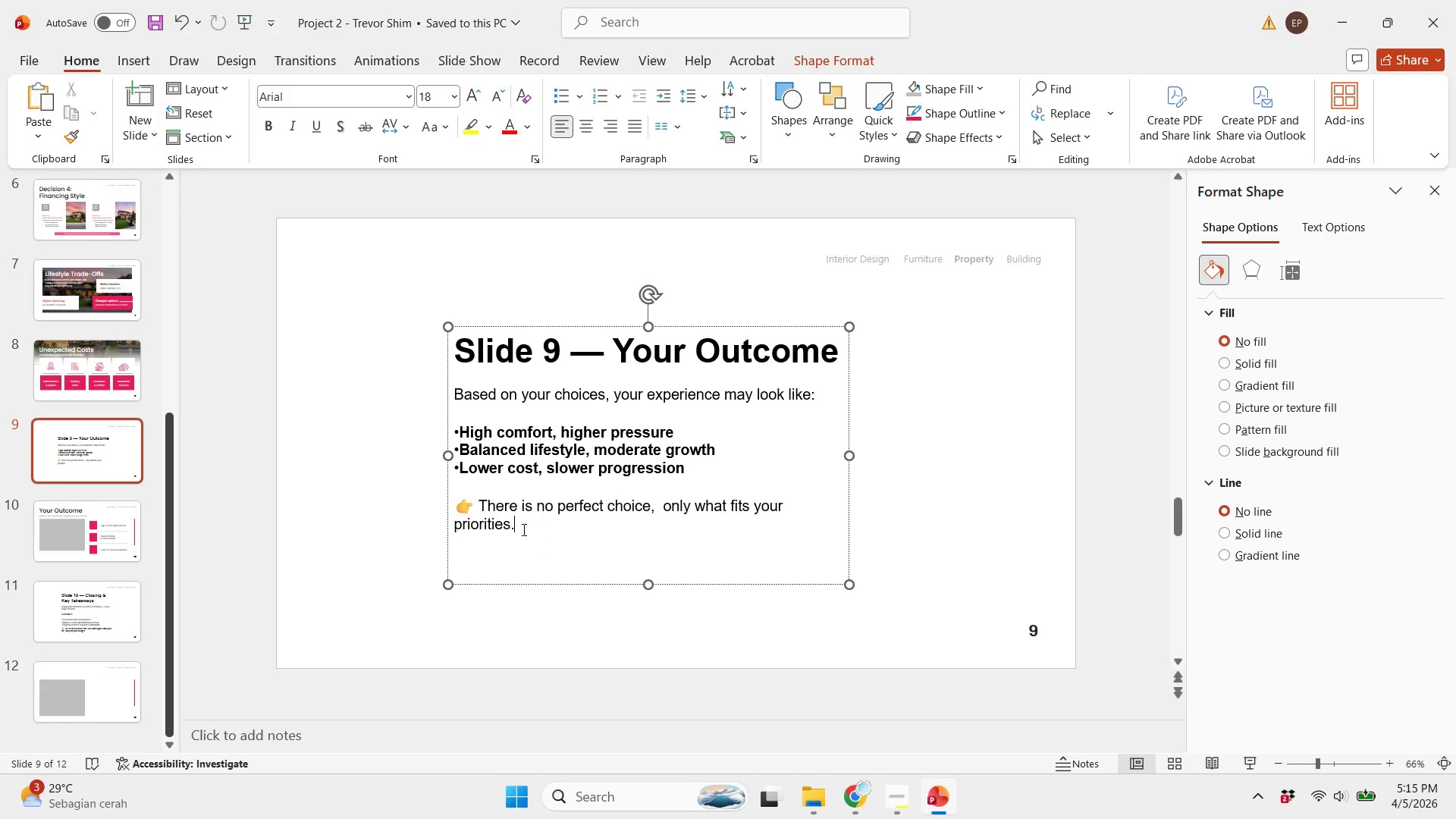 
left_click_drag(start_coordinate=[522, 529], to_coordinate=[473, 504])
 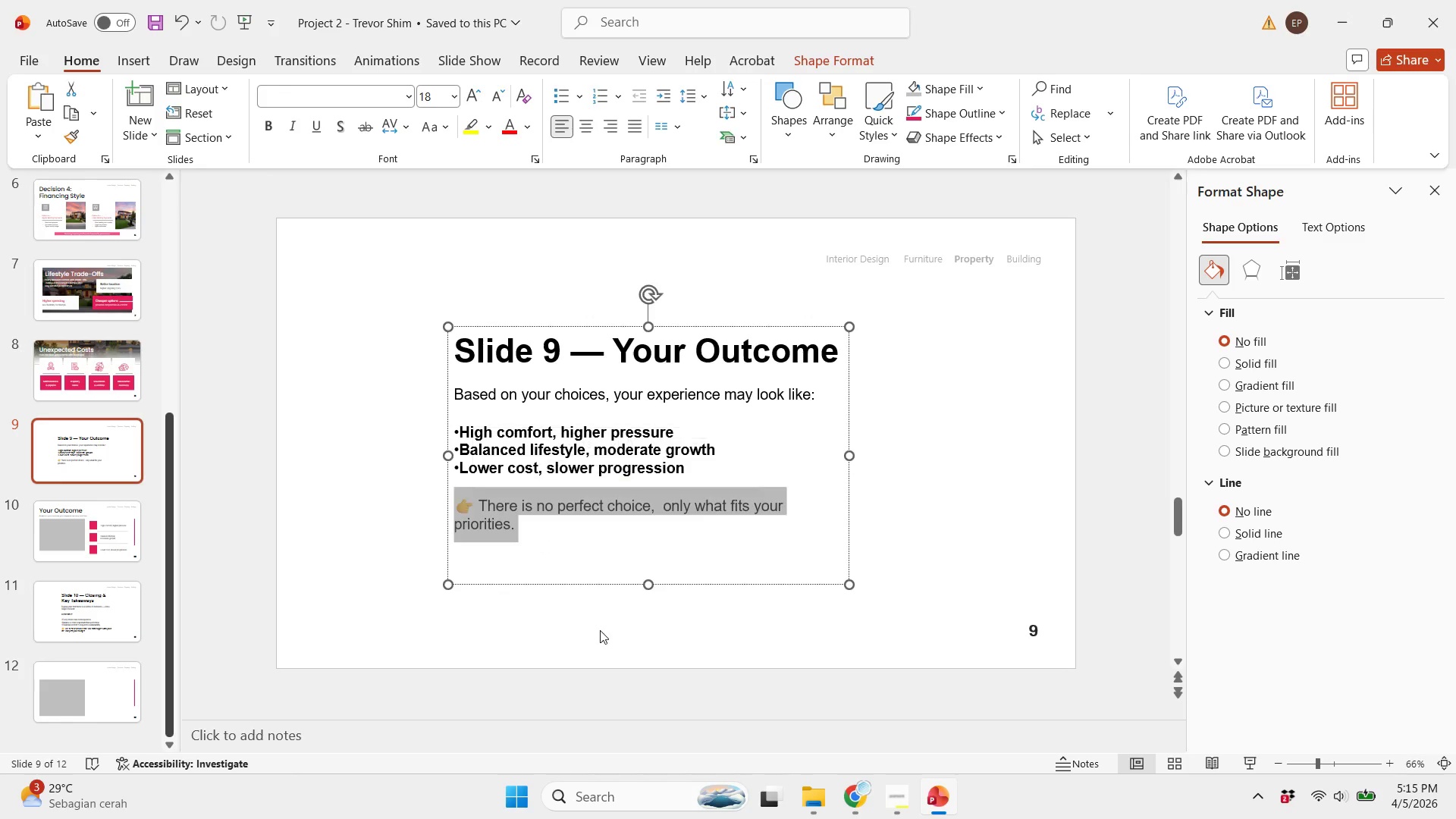 
left_click([600, 630])
 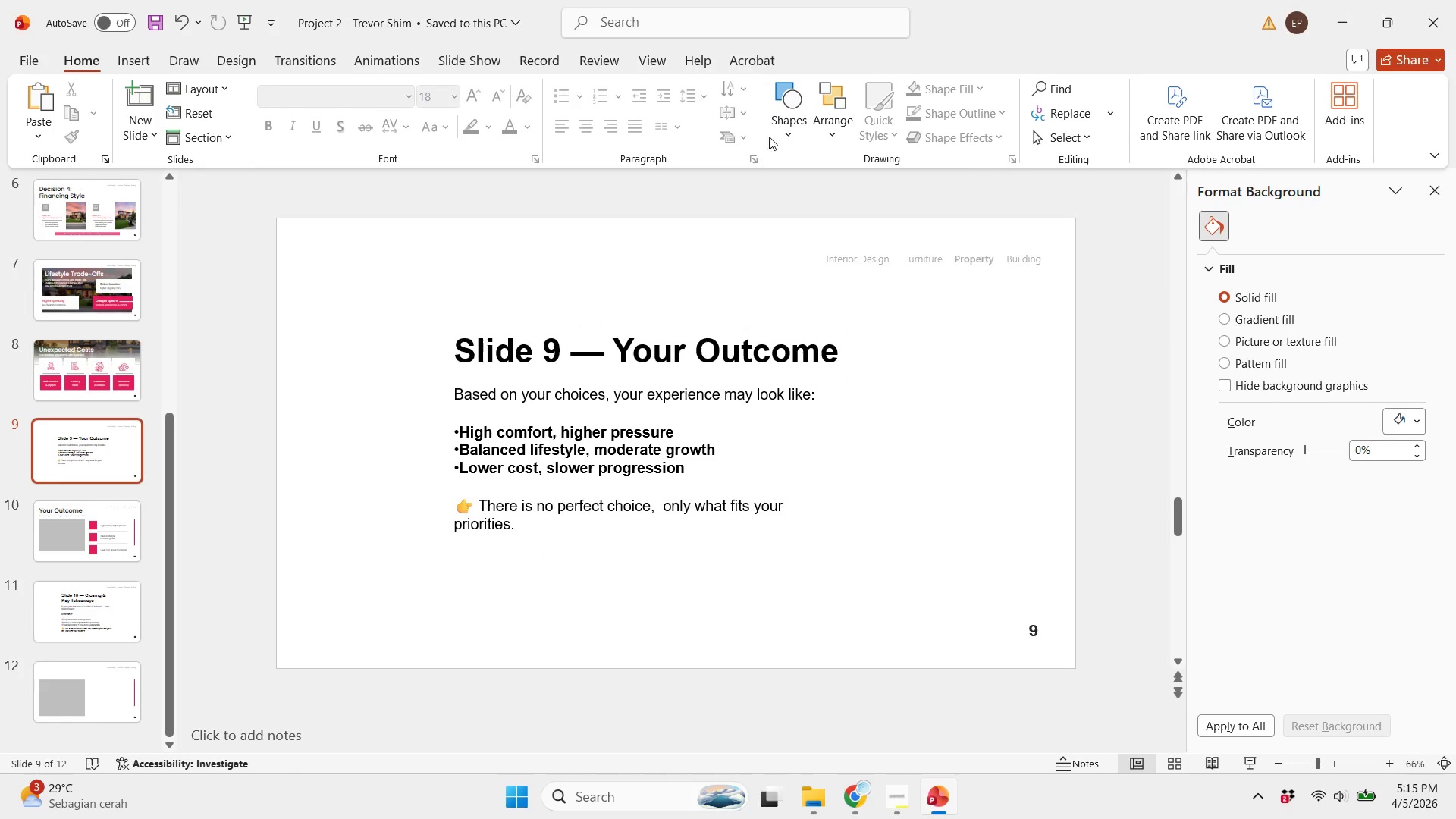 
left_click([771, 123])
 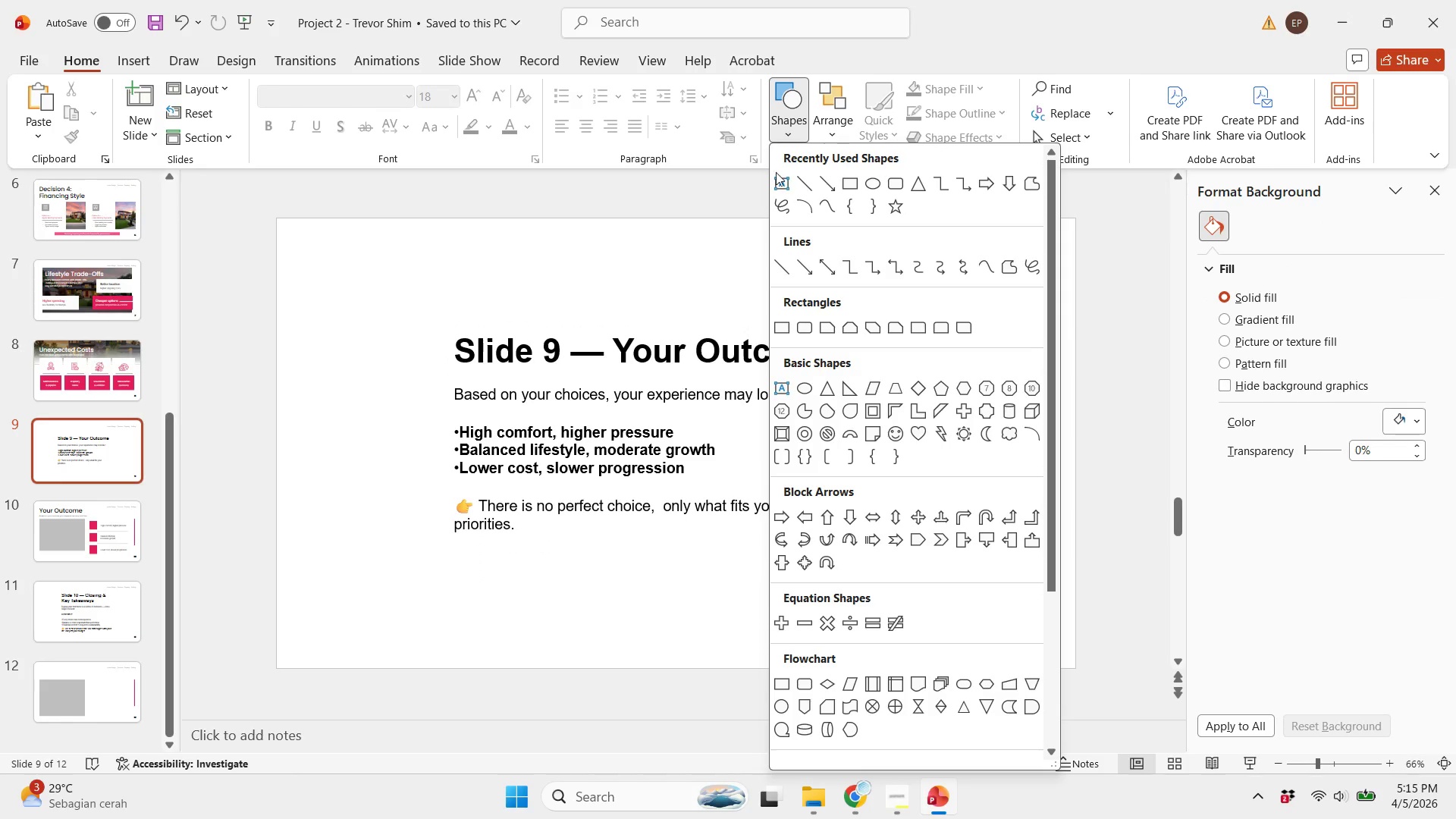 
left_click([776, 182])
 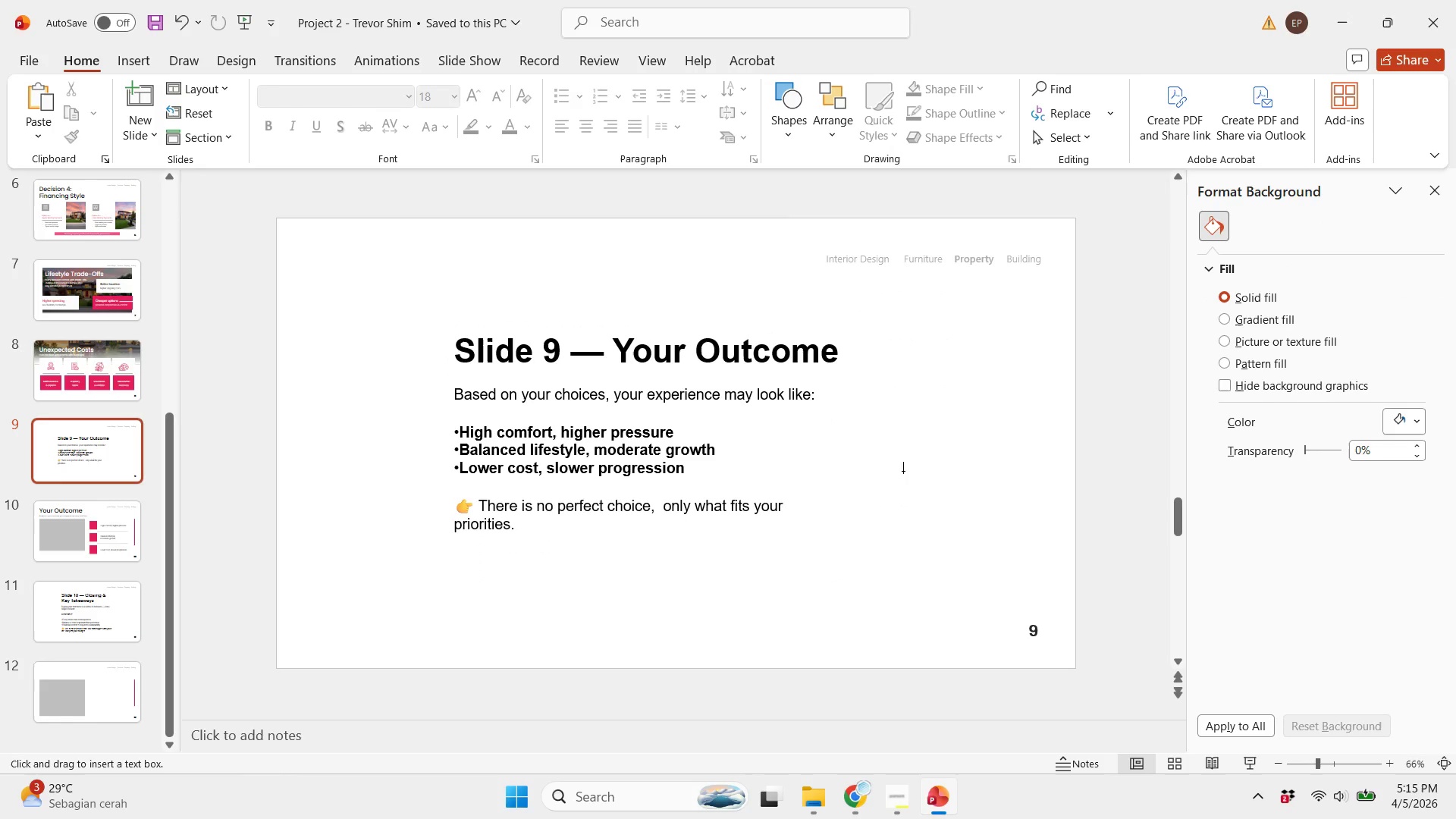 
left_click([921, 472])
 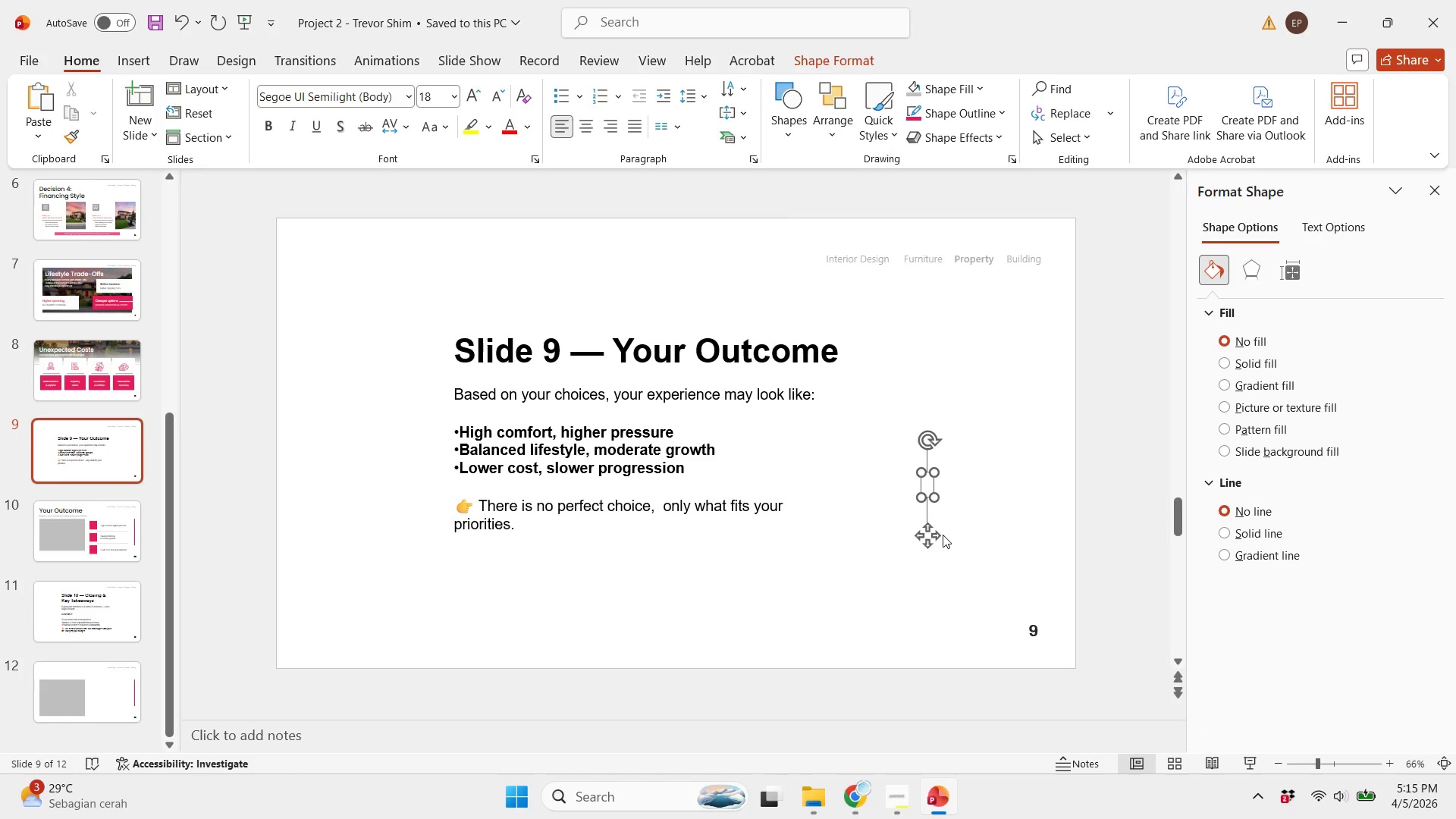 
type(Ther )
key(Backspace)
type(e is no perfect choice, only what fits your pro)
key(Backspace)
type(iorities.)
 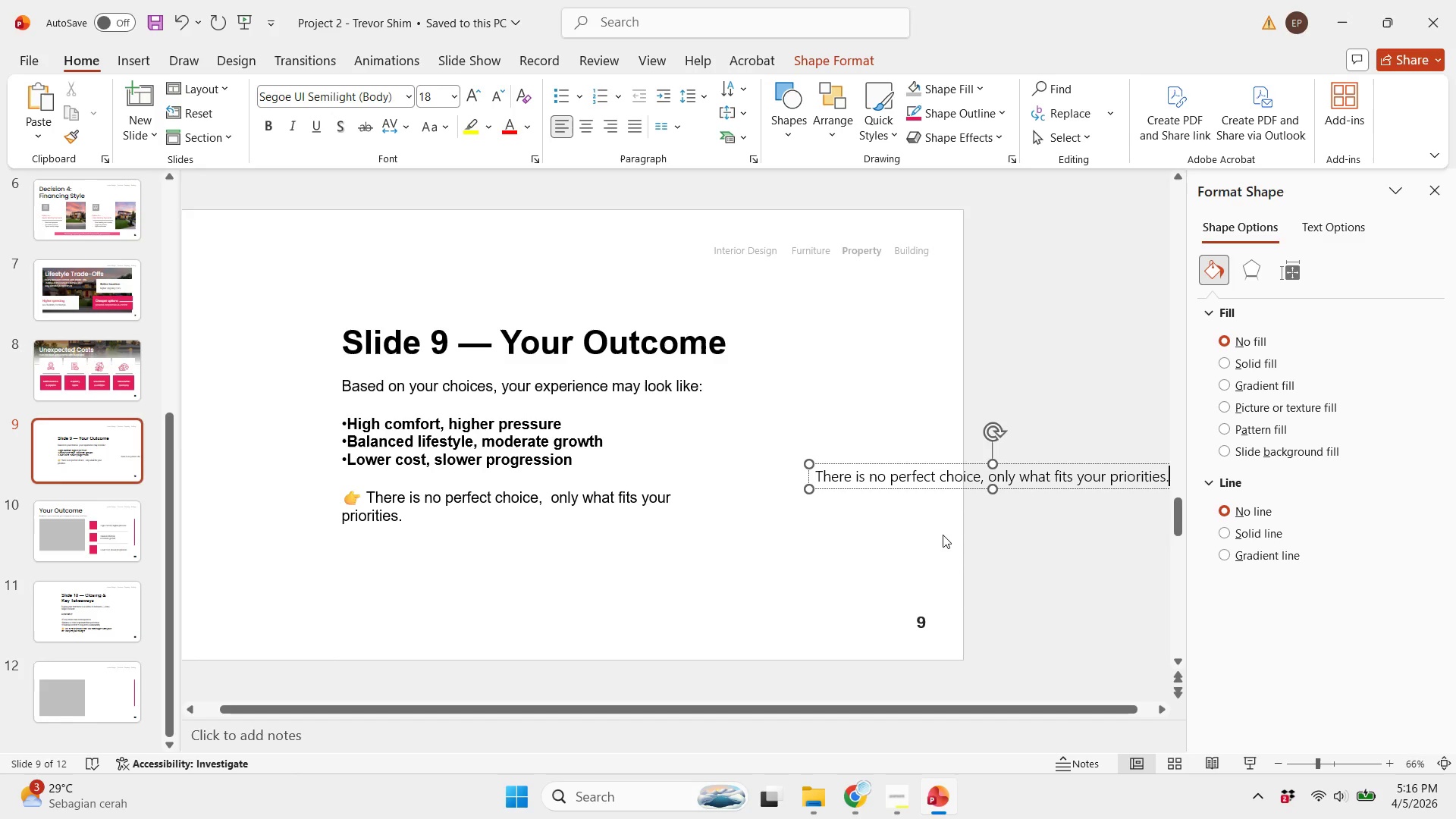 
wait(8.95)
 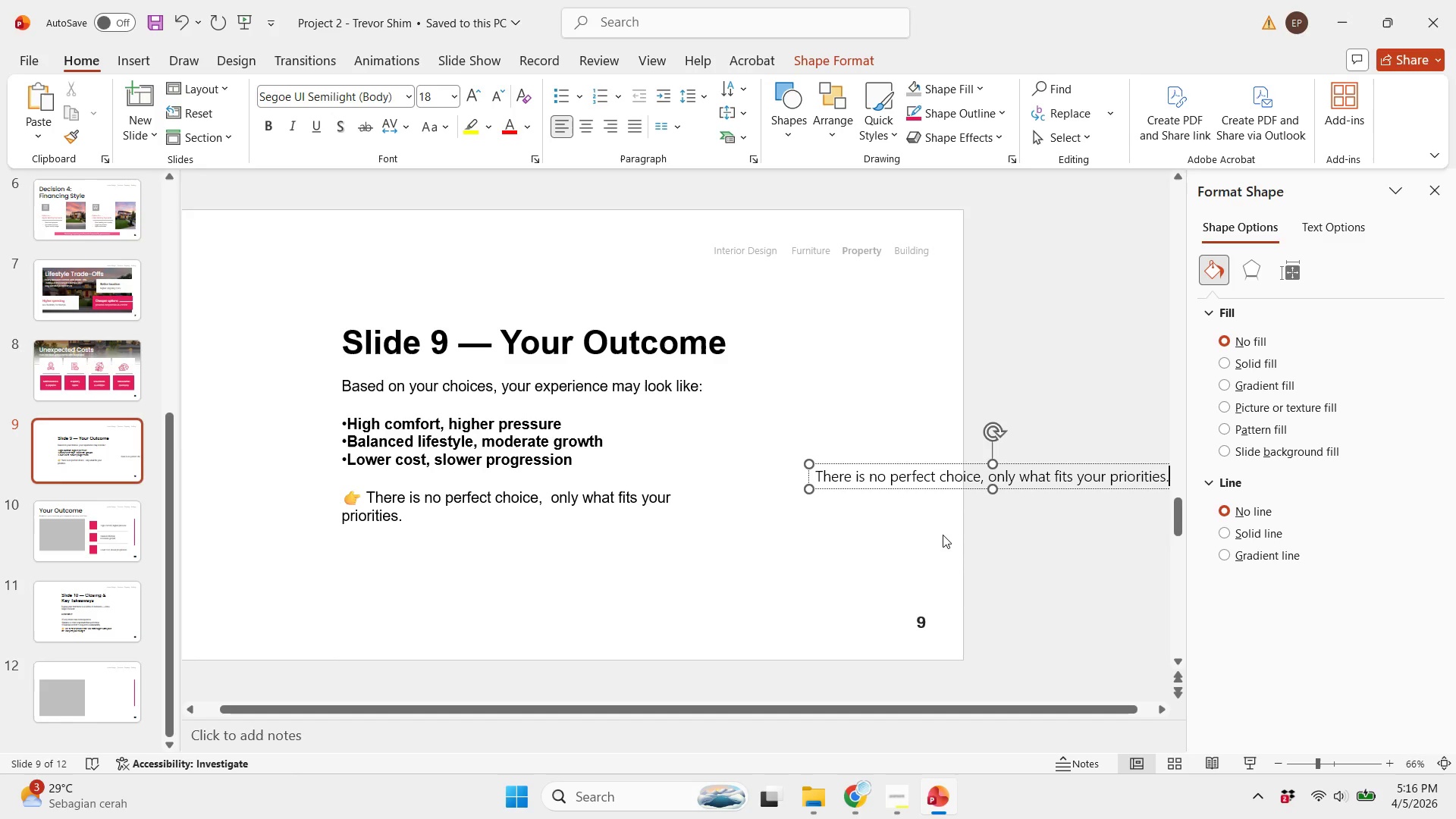 
double_click([1064, 491])
 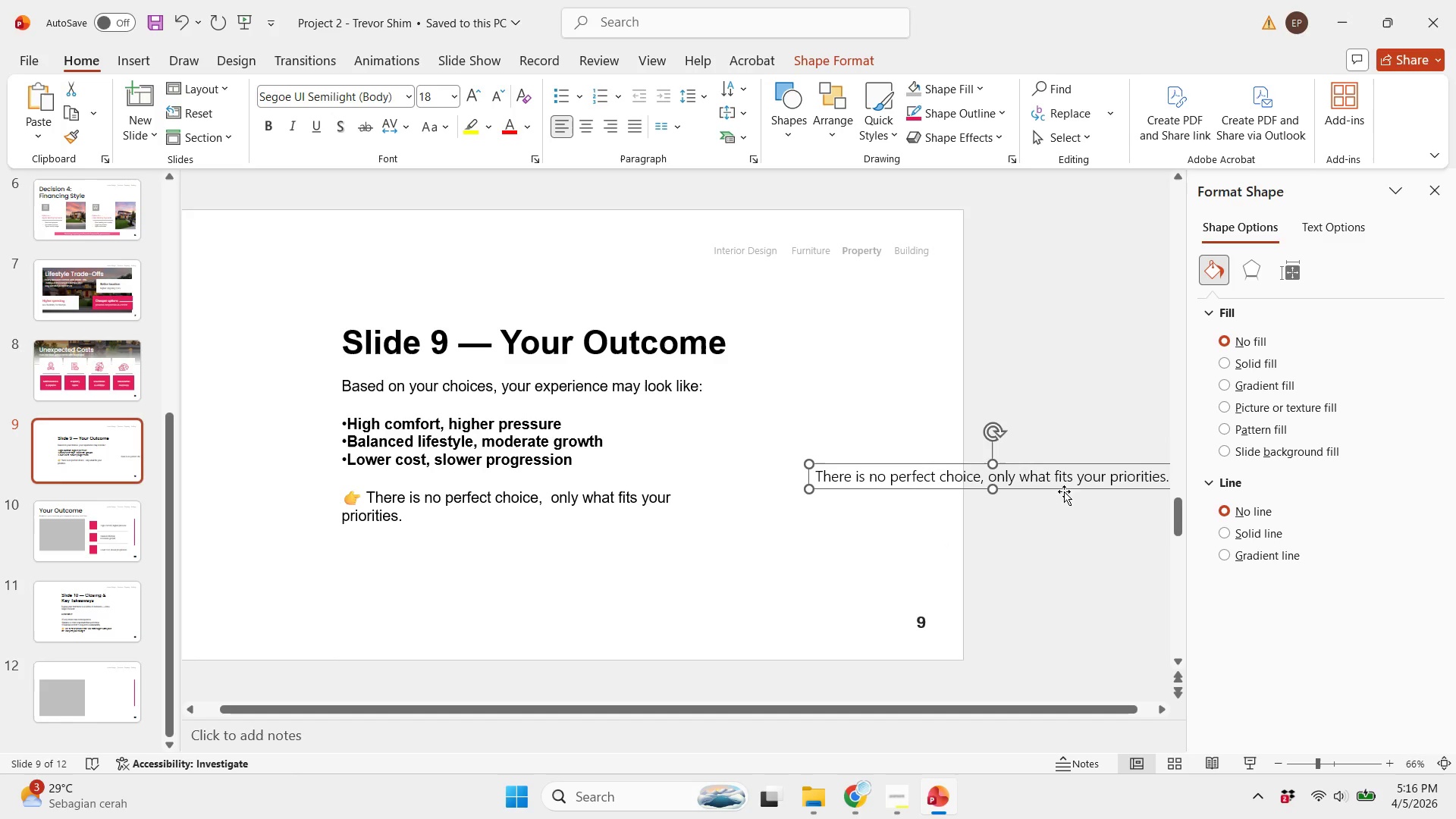 
key(Control+X)
 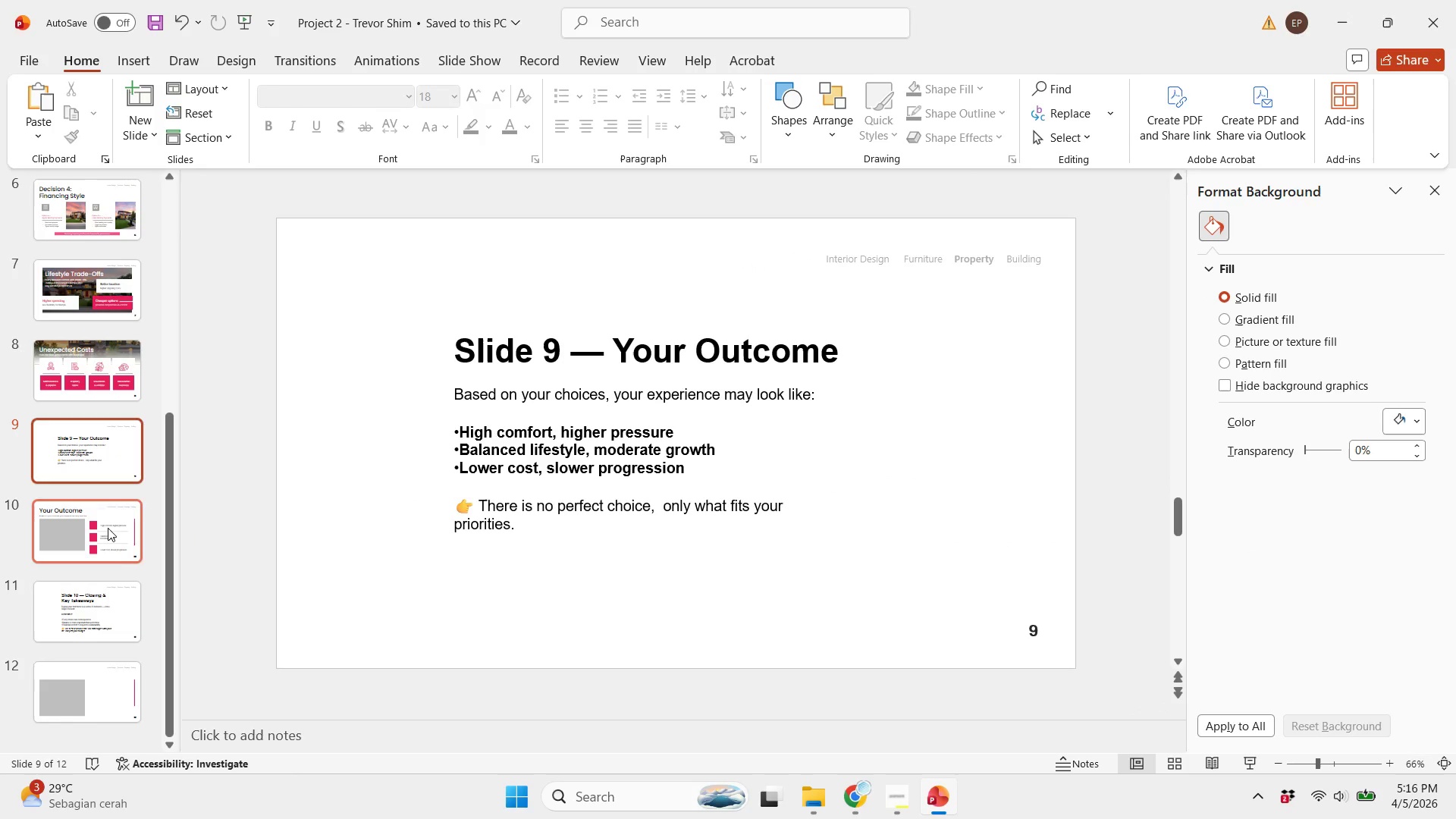 
left_click([100, 529])
 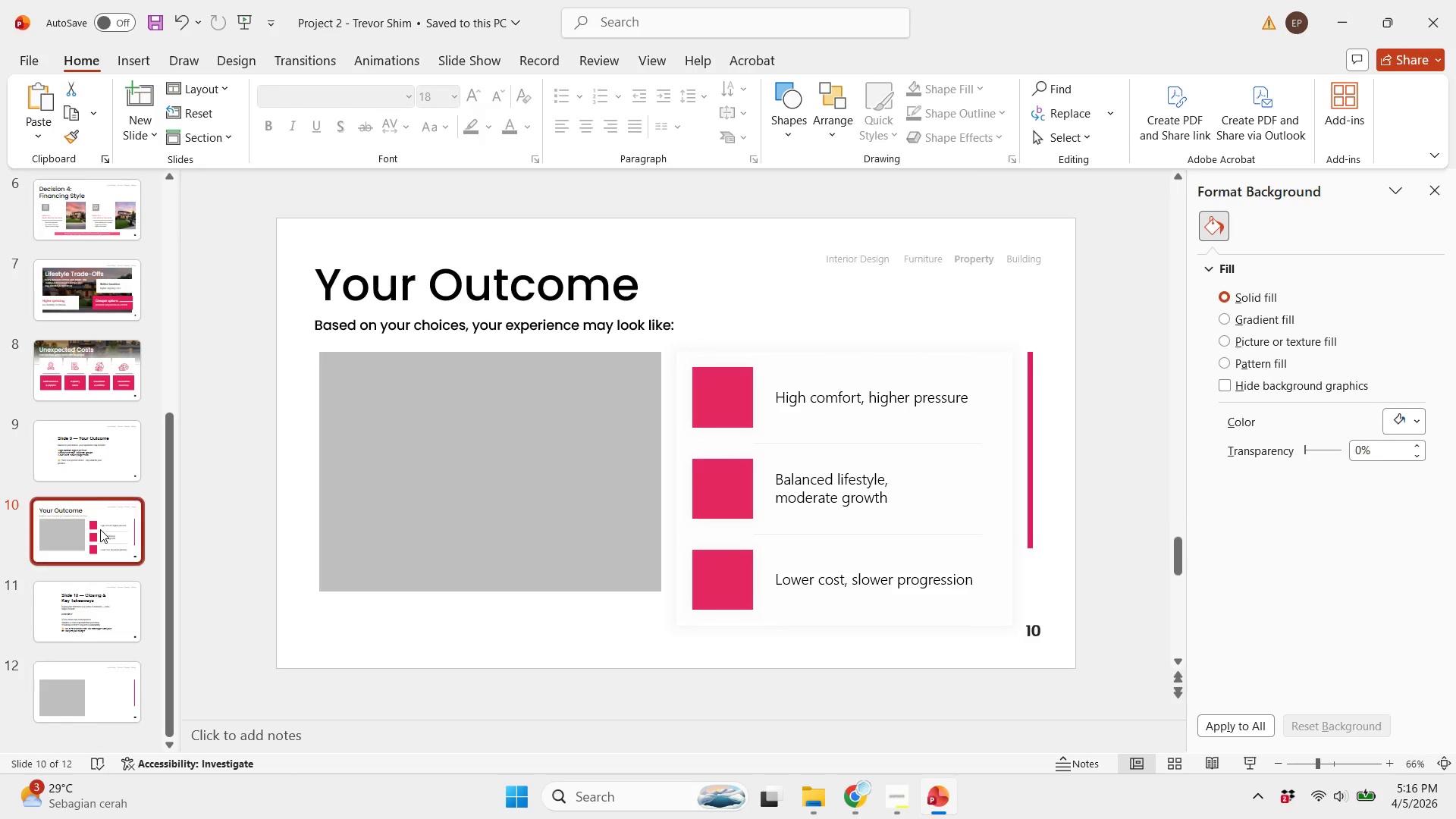 
key(Control+V)
 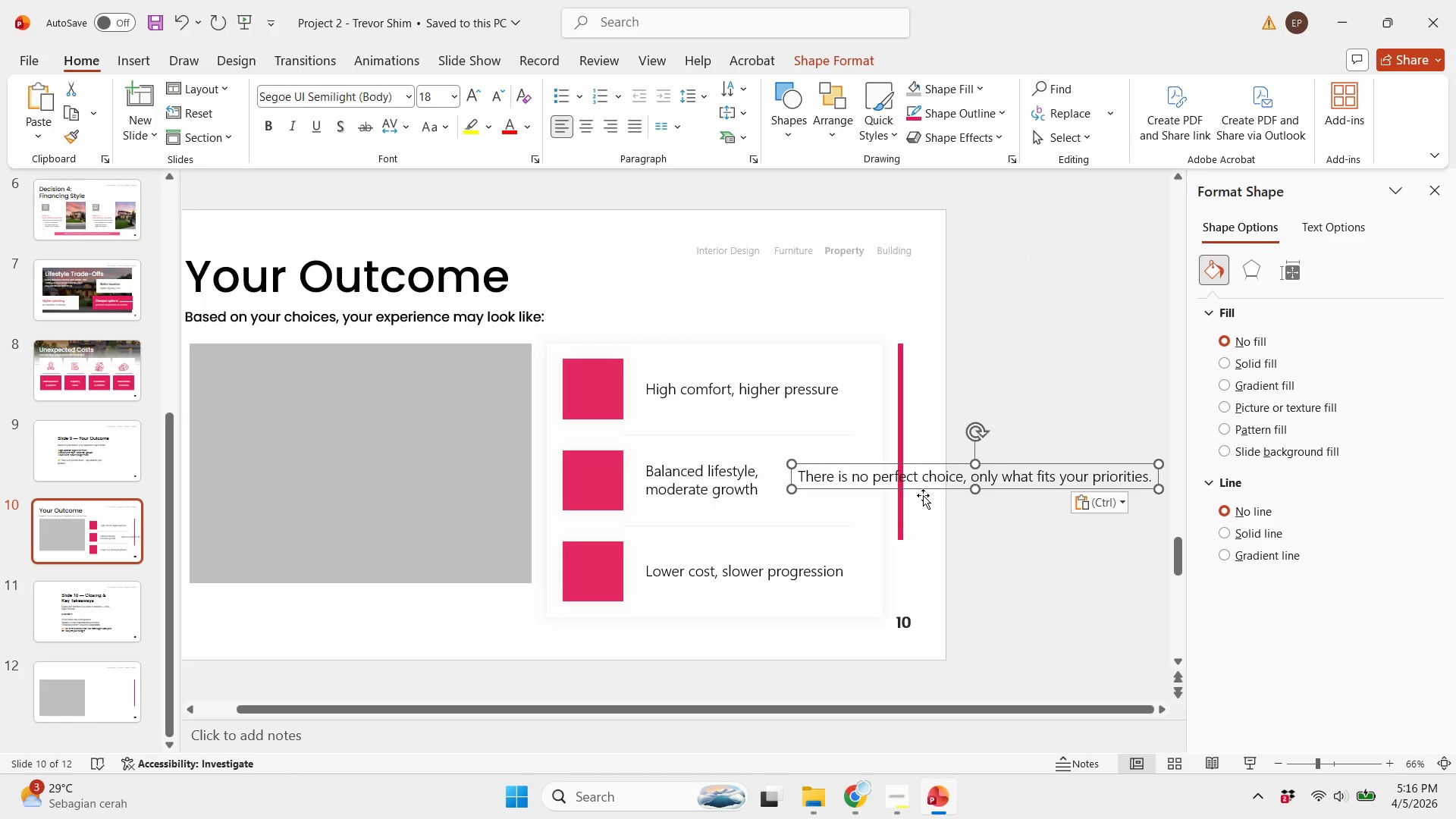 
left_click_drag(start_coordinate=[939, 493], to_coordinate=[324, 612])
 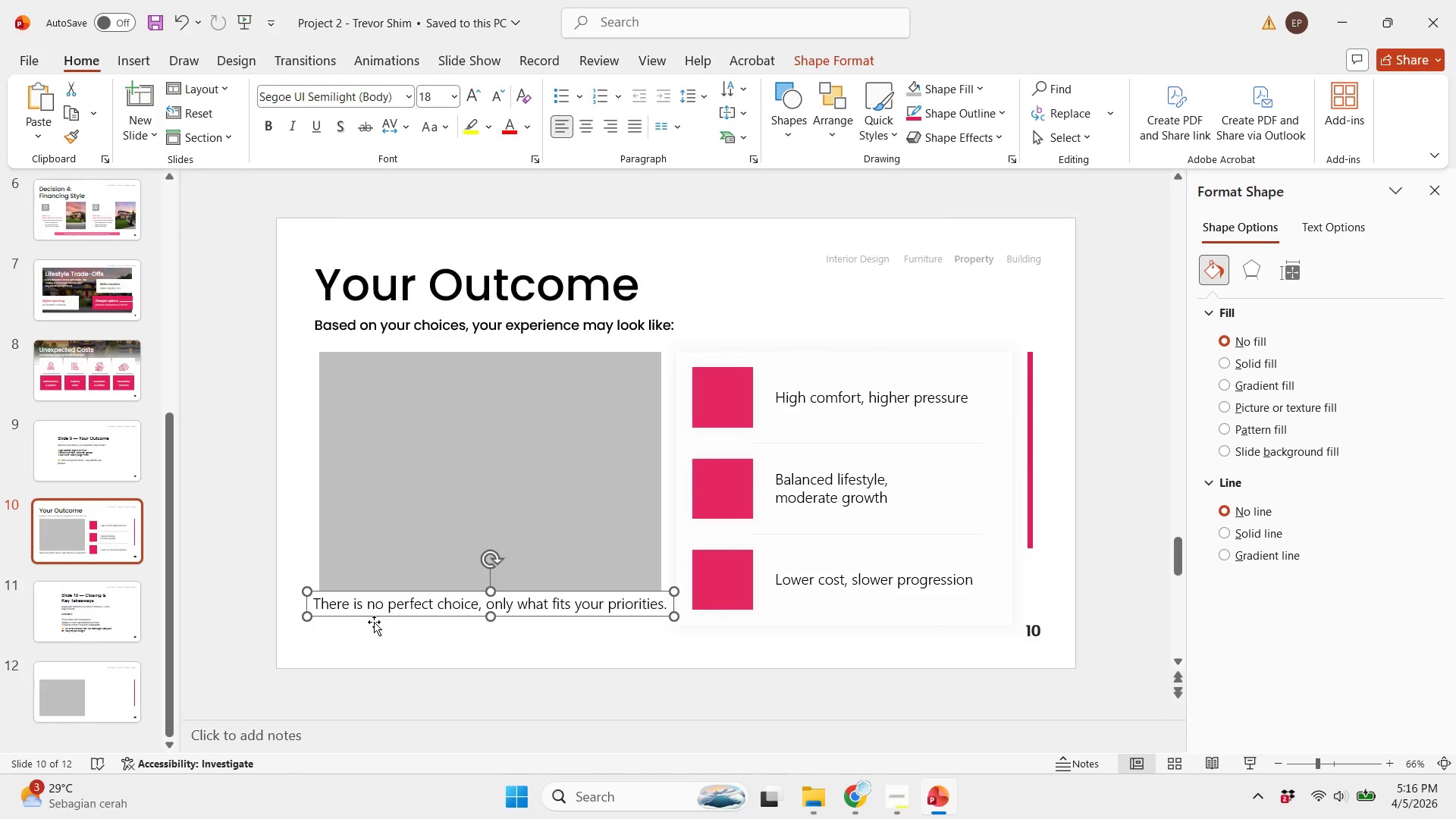 
left_click_drag(start_coordinate=[374, 622], to_coordinate=[390, 632])
 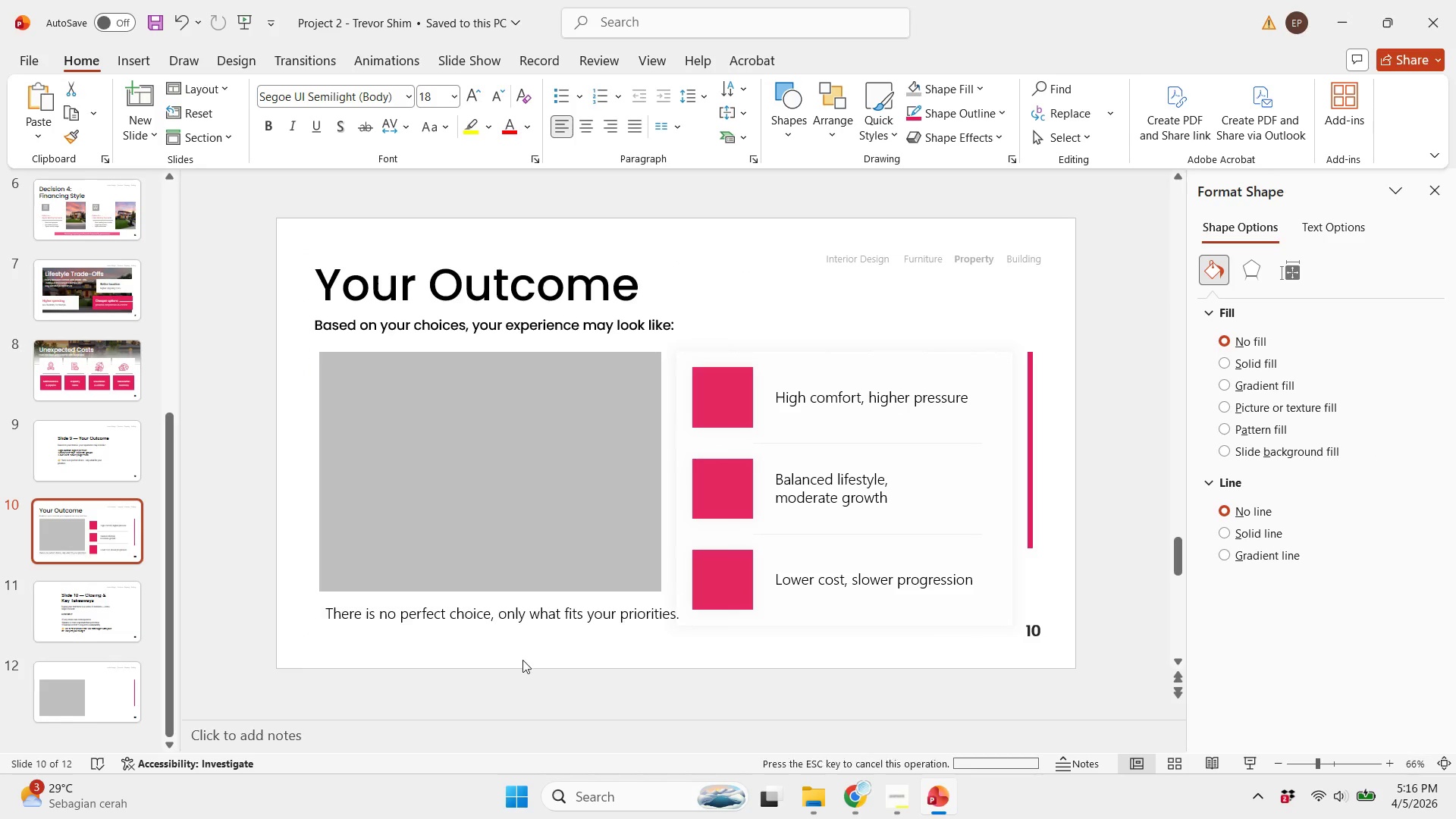 
left_click([522, 660])
 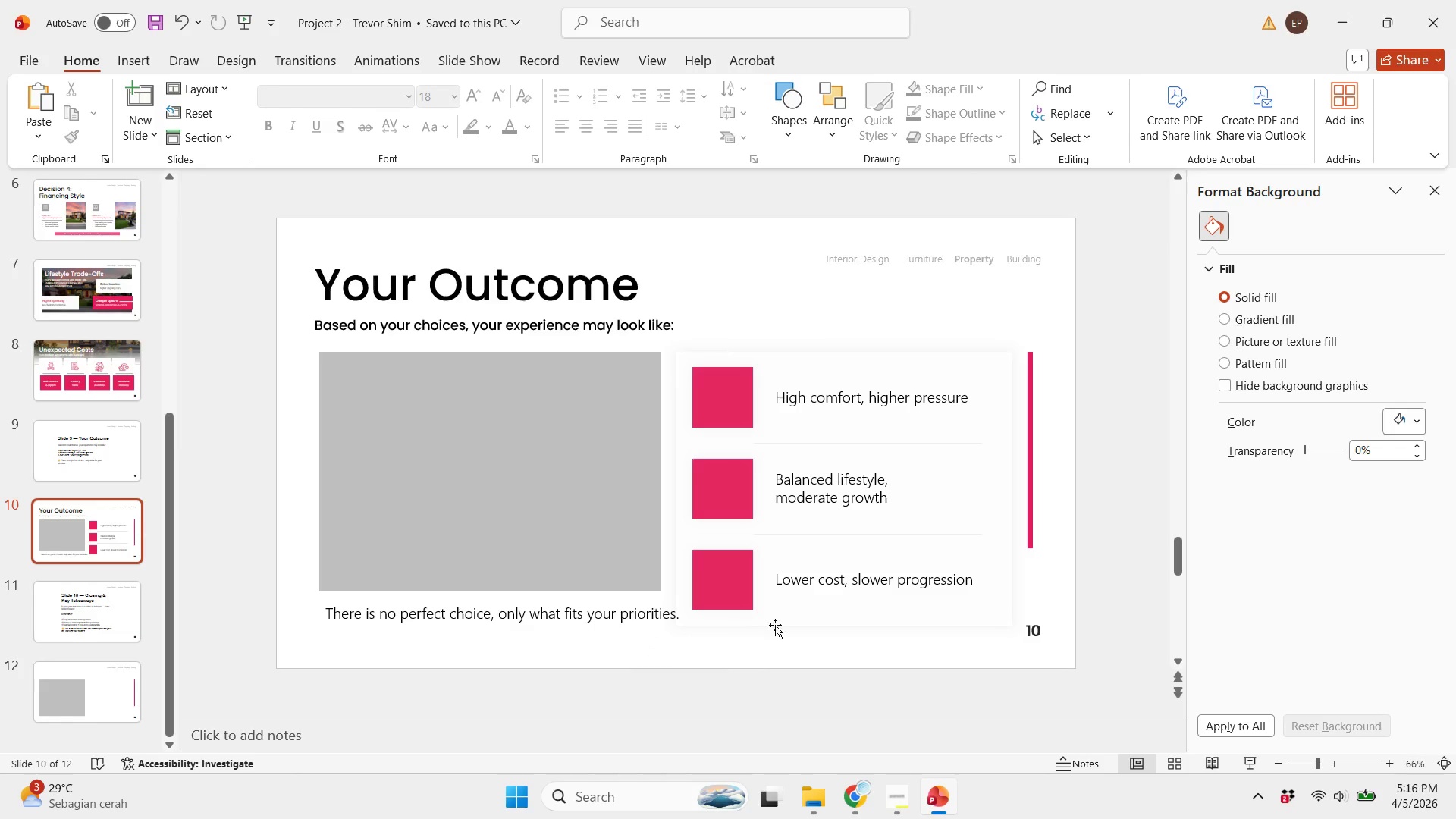 
left_click([782, 624])
 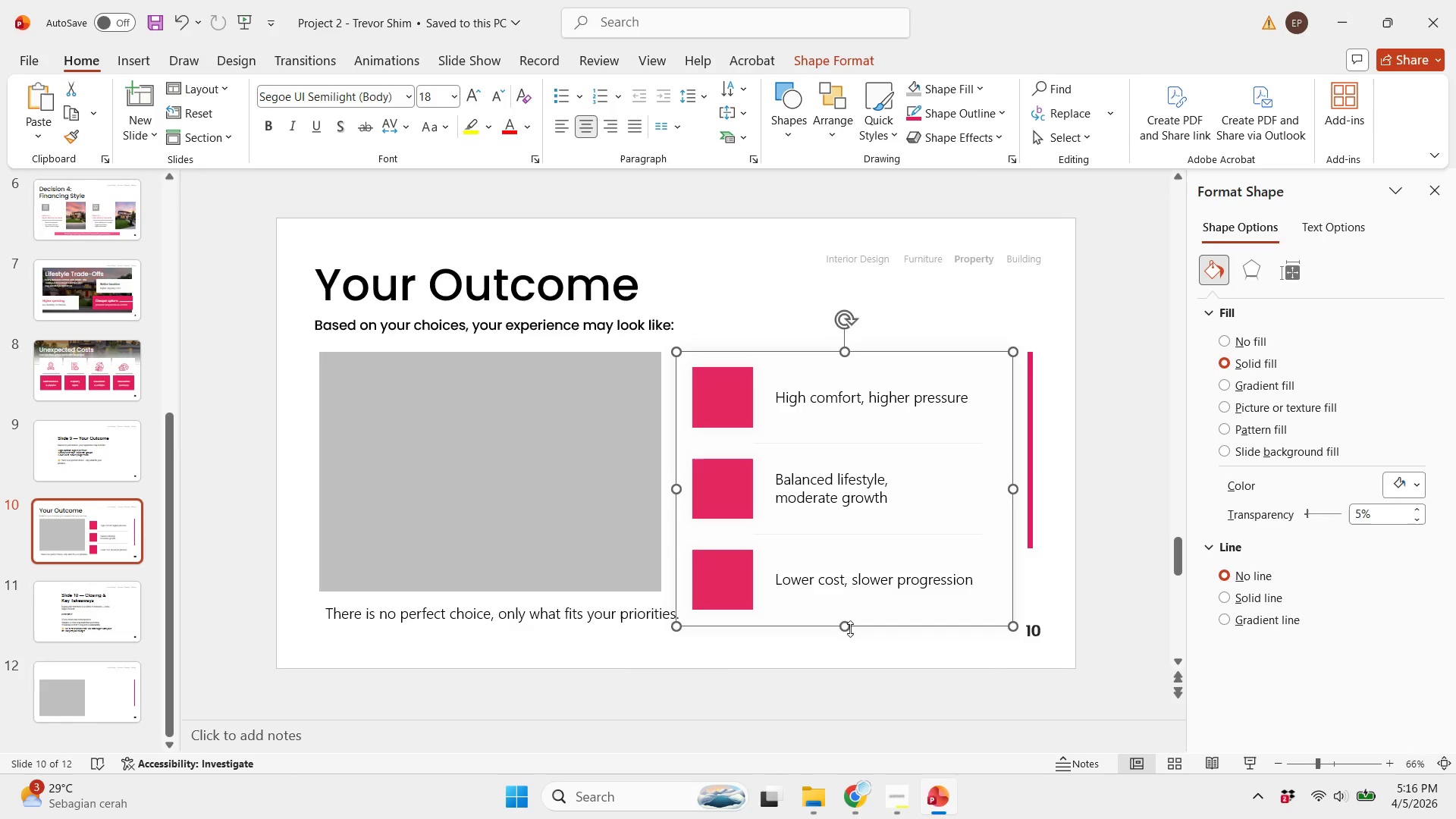 
left_click_drag(start_coordinate=[850, 629], to_coordinate=[836, 594])
 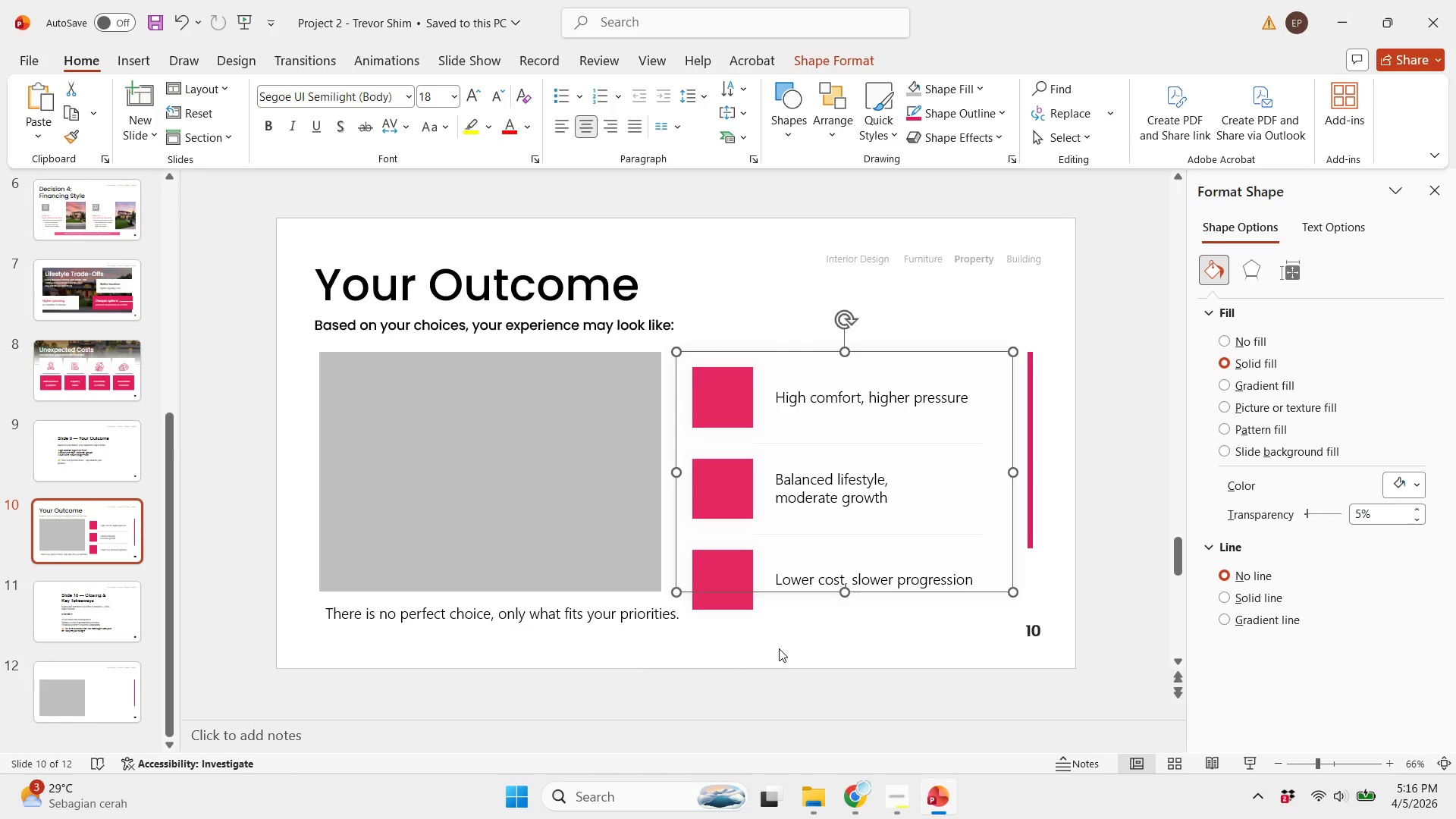 
left_click([779, 648])
 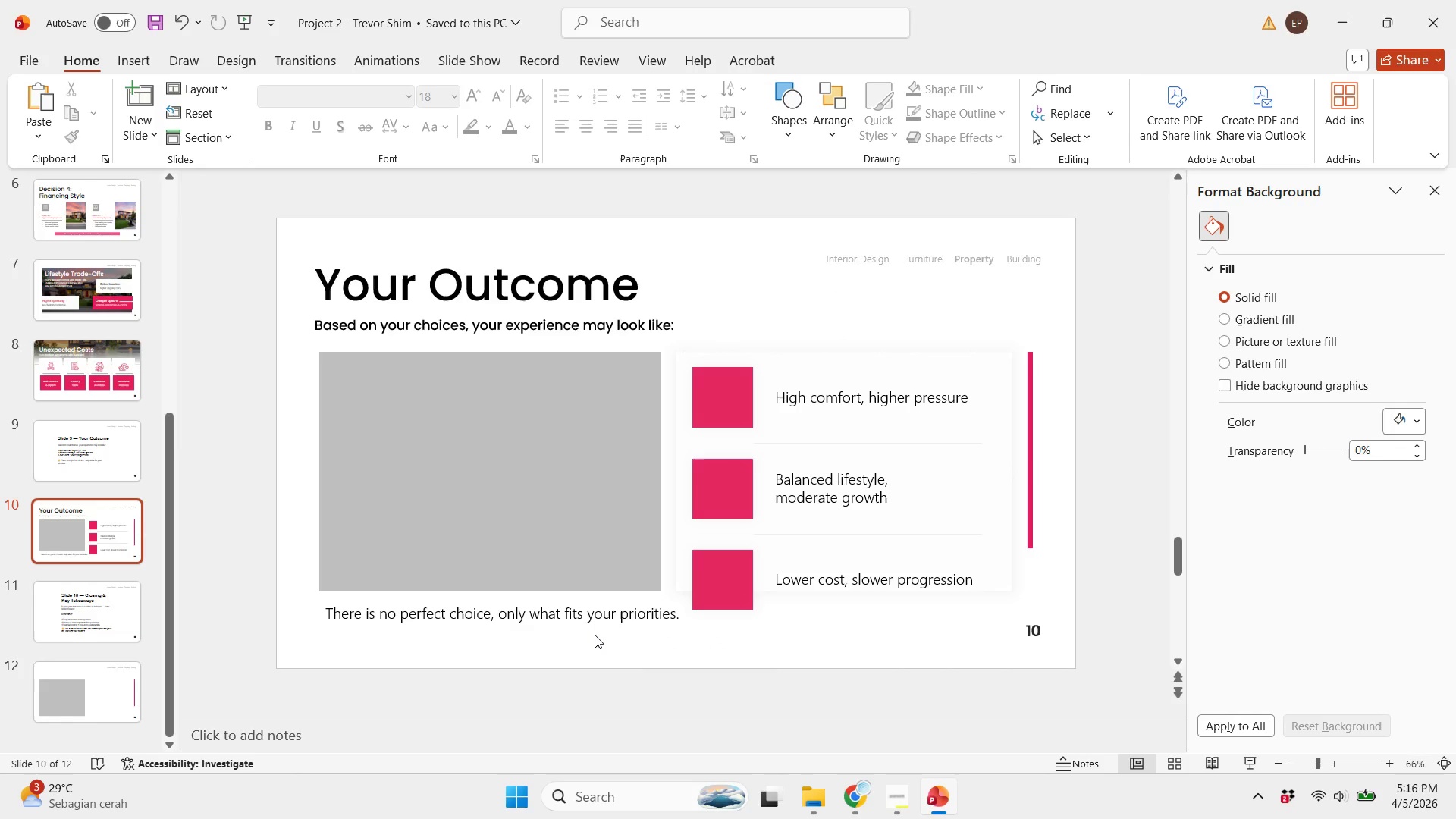 
key(Control+S)
 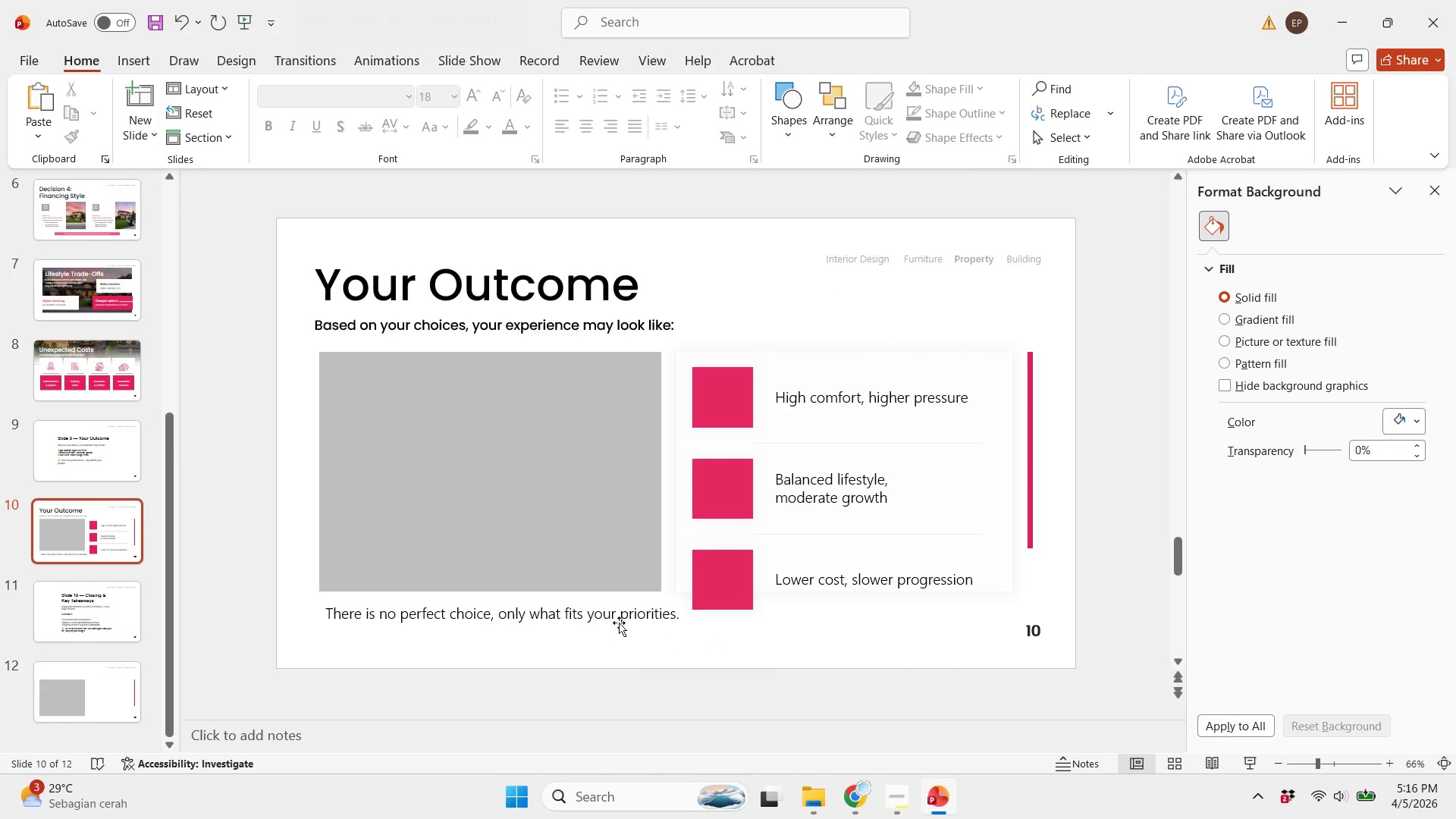 
left_click([616, 625])
 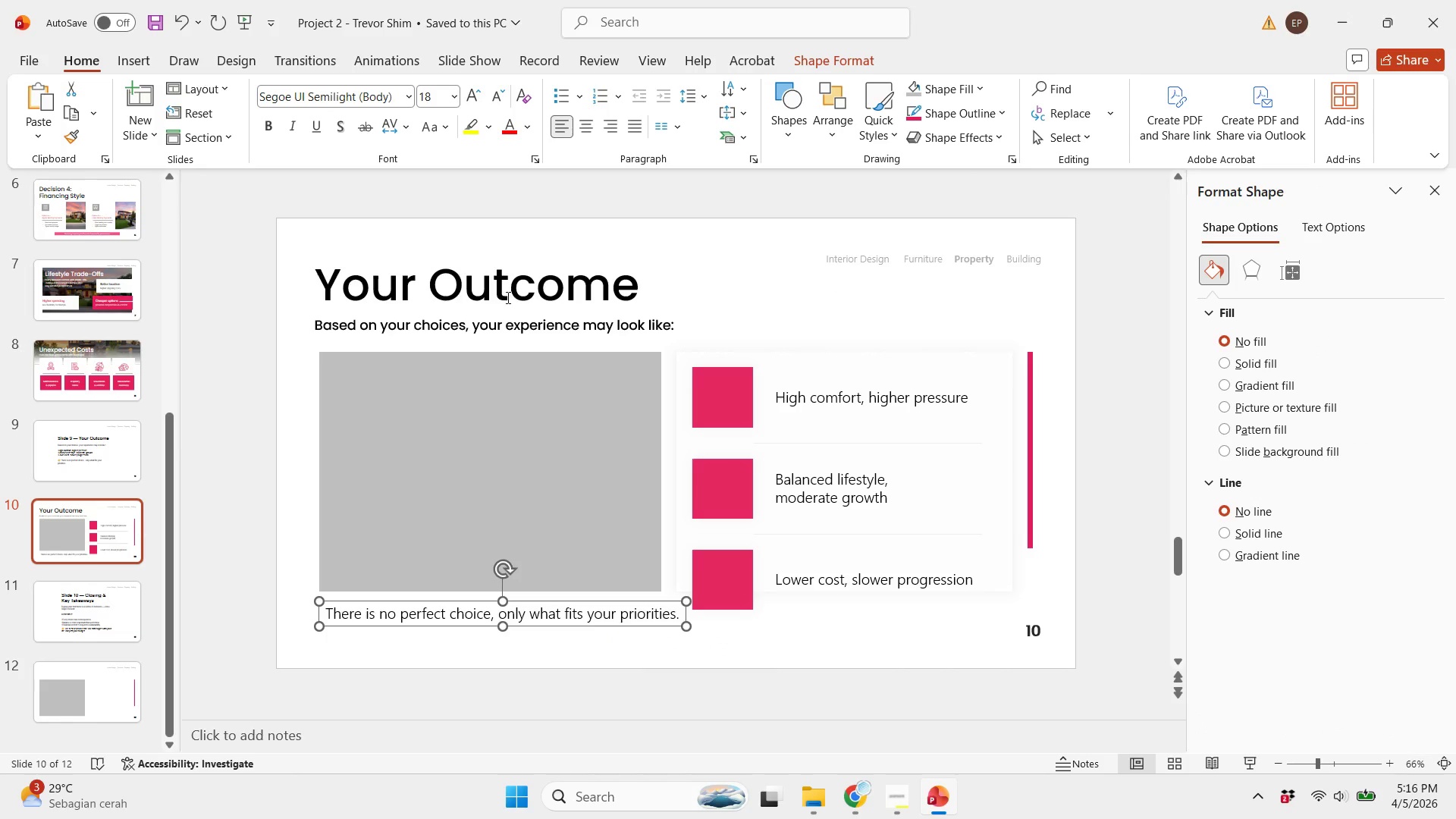 
left_click([506, 331])
 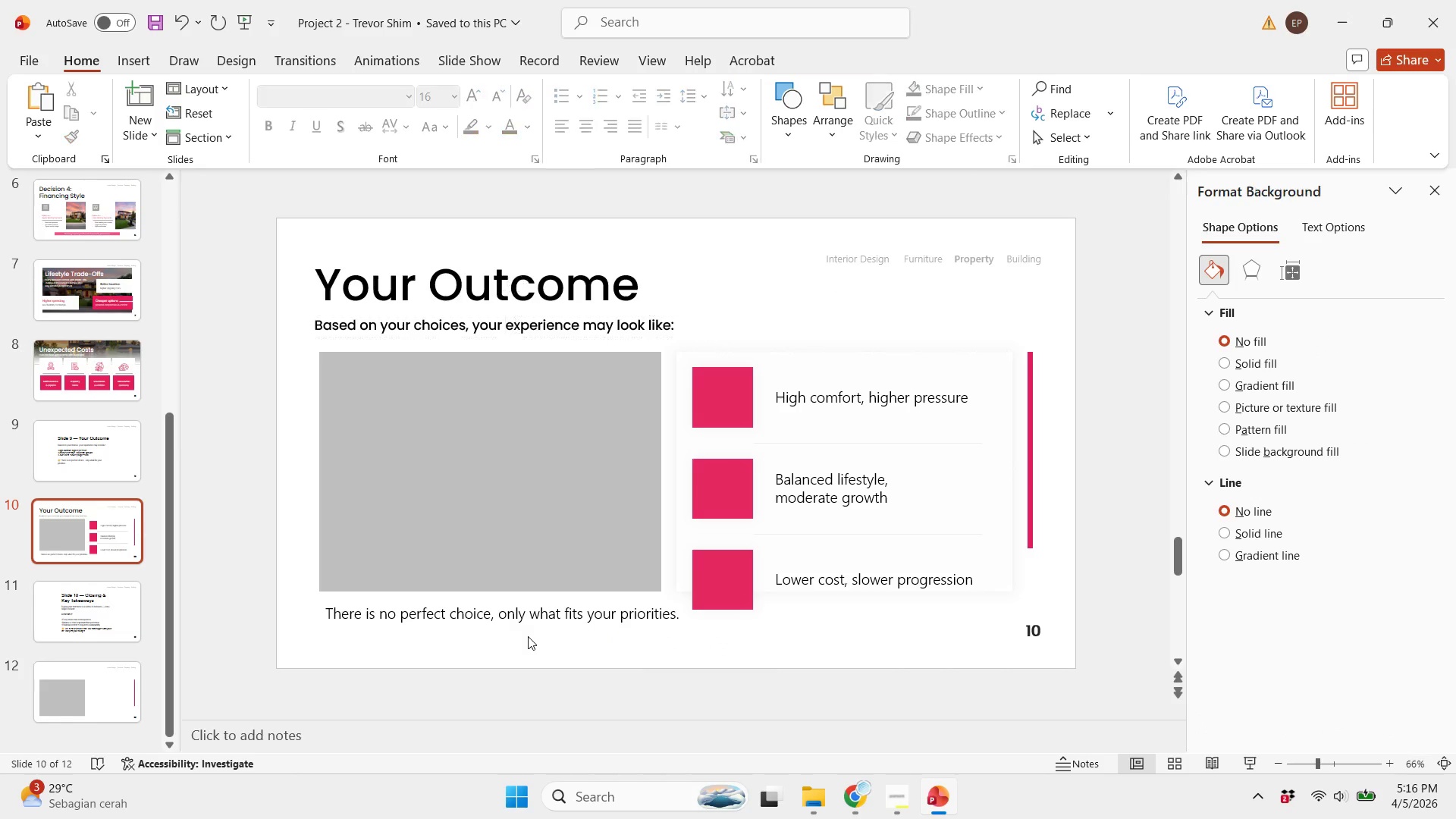 
double_click([532, 629])
 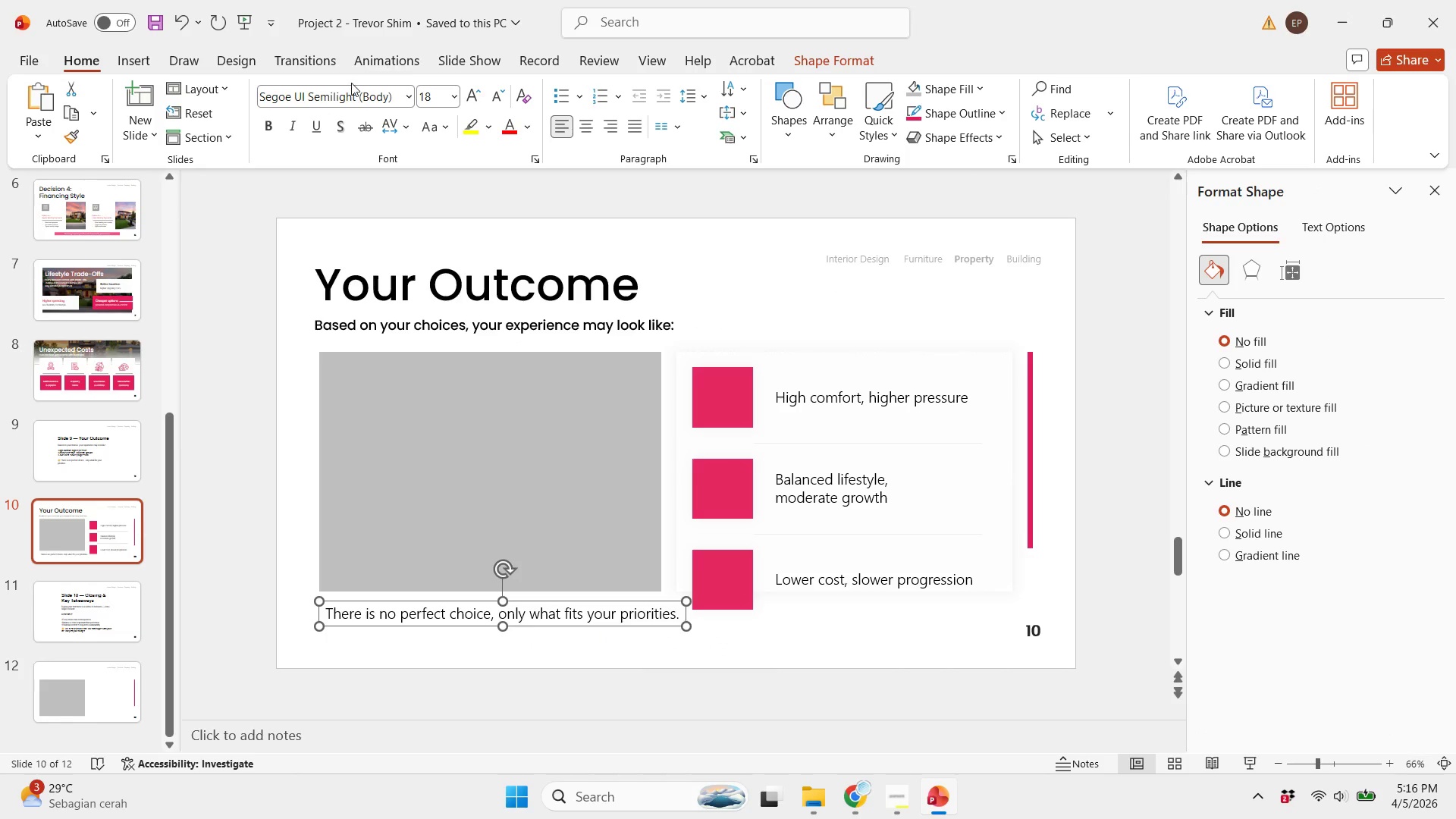 
left_click([353, 91])
 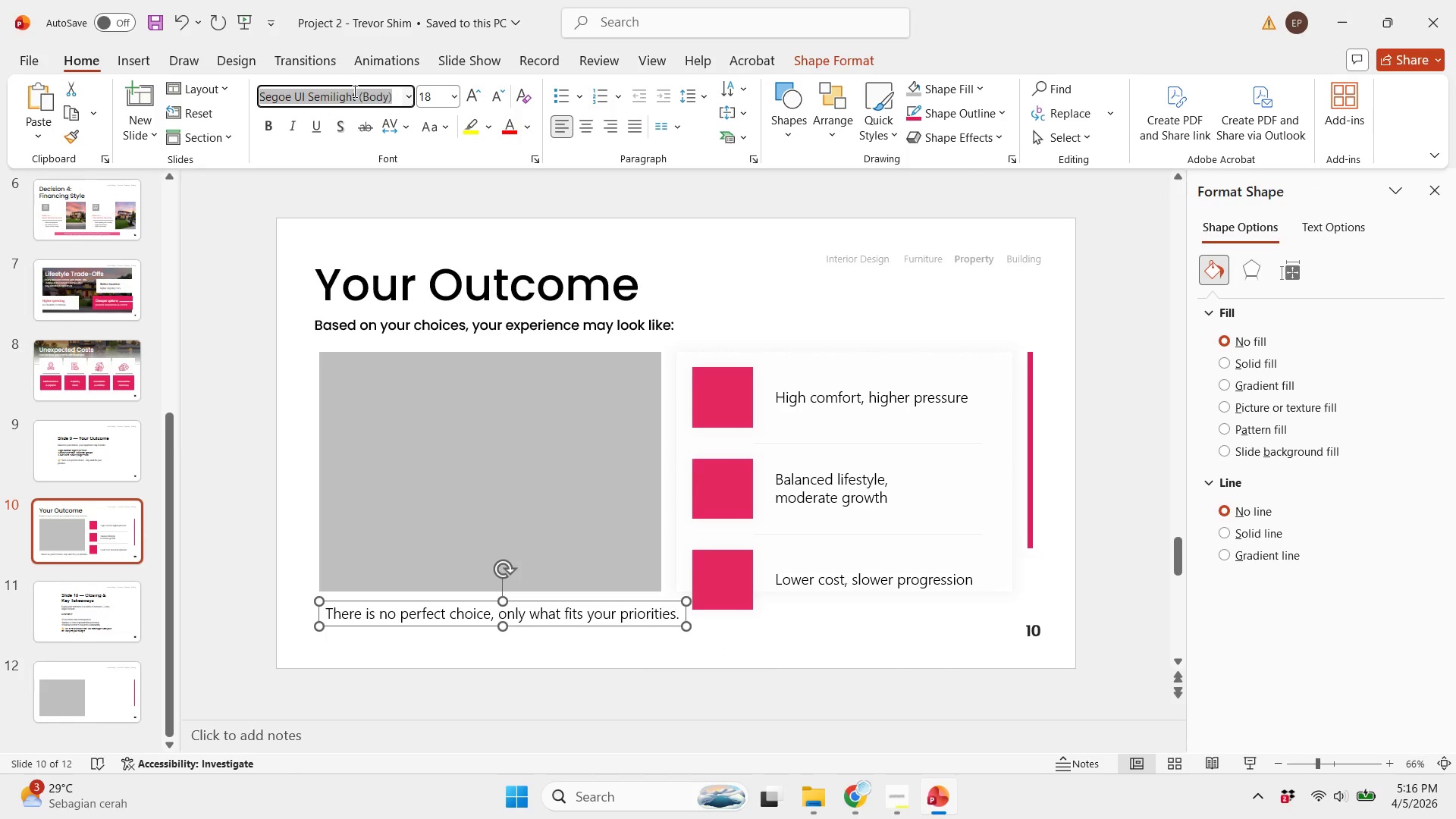 
type(pop)
 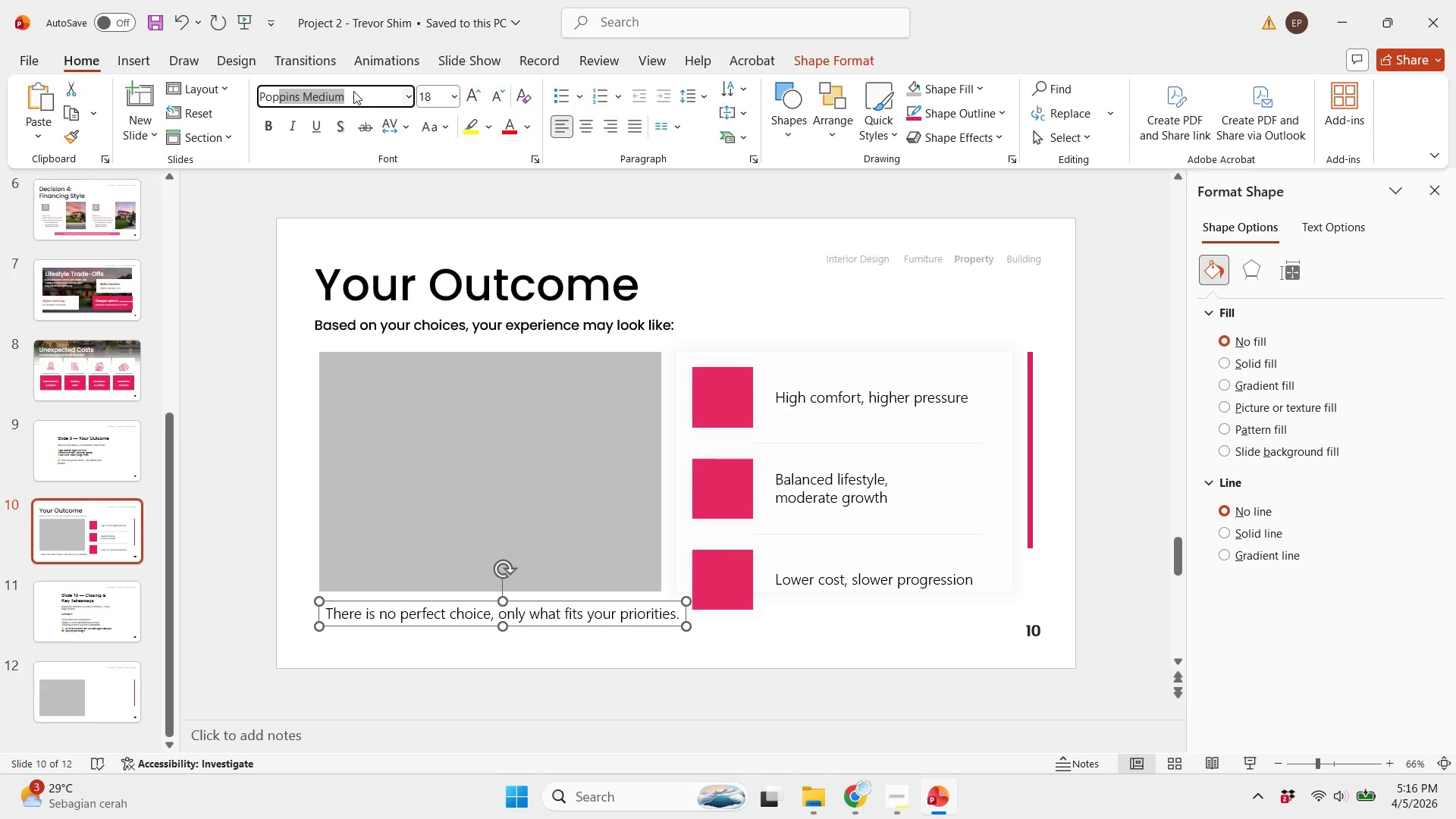 
key(ArrowRight)
 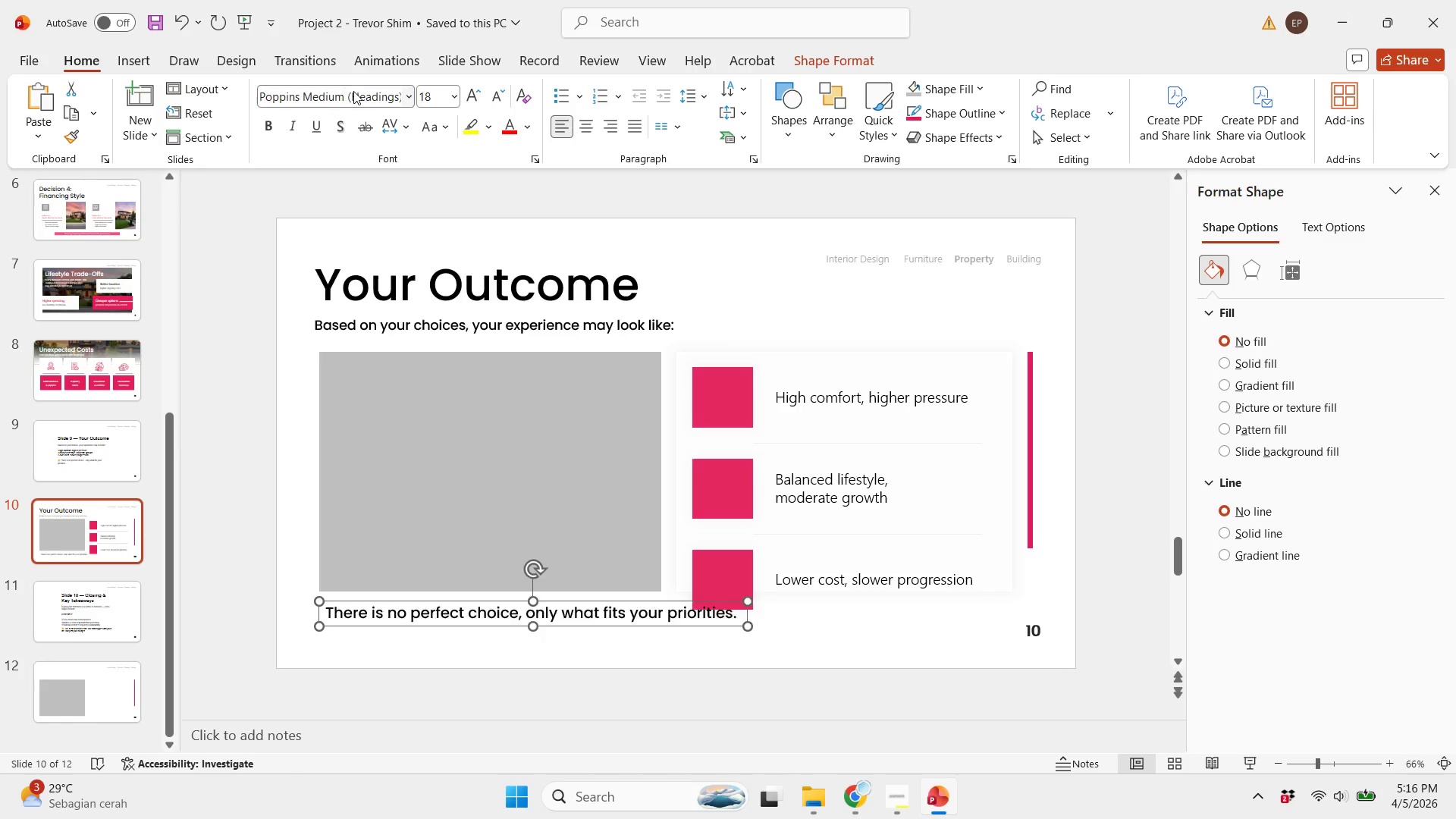 
key(Enter)
 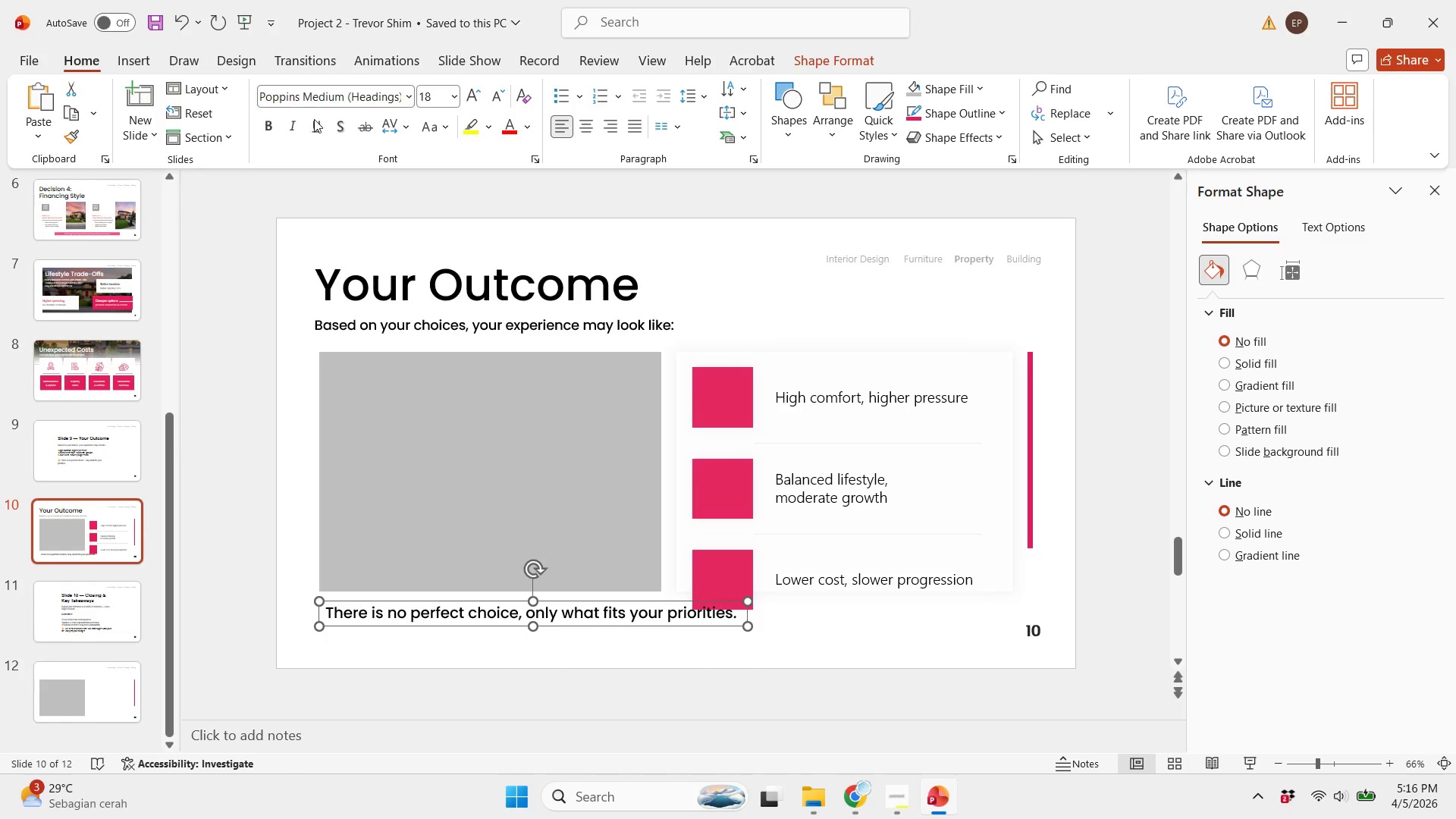 
left_click([299, 133])
 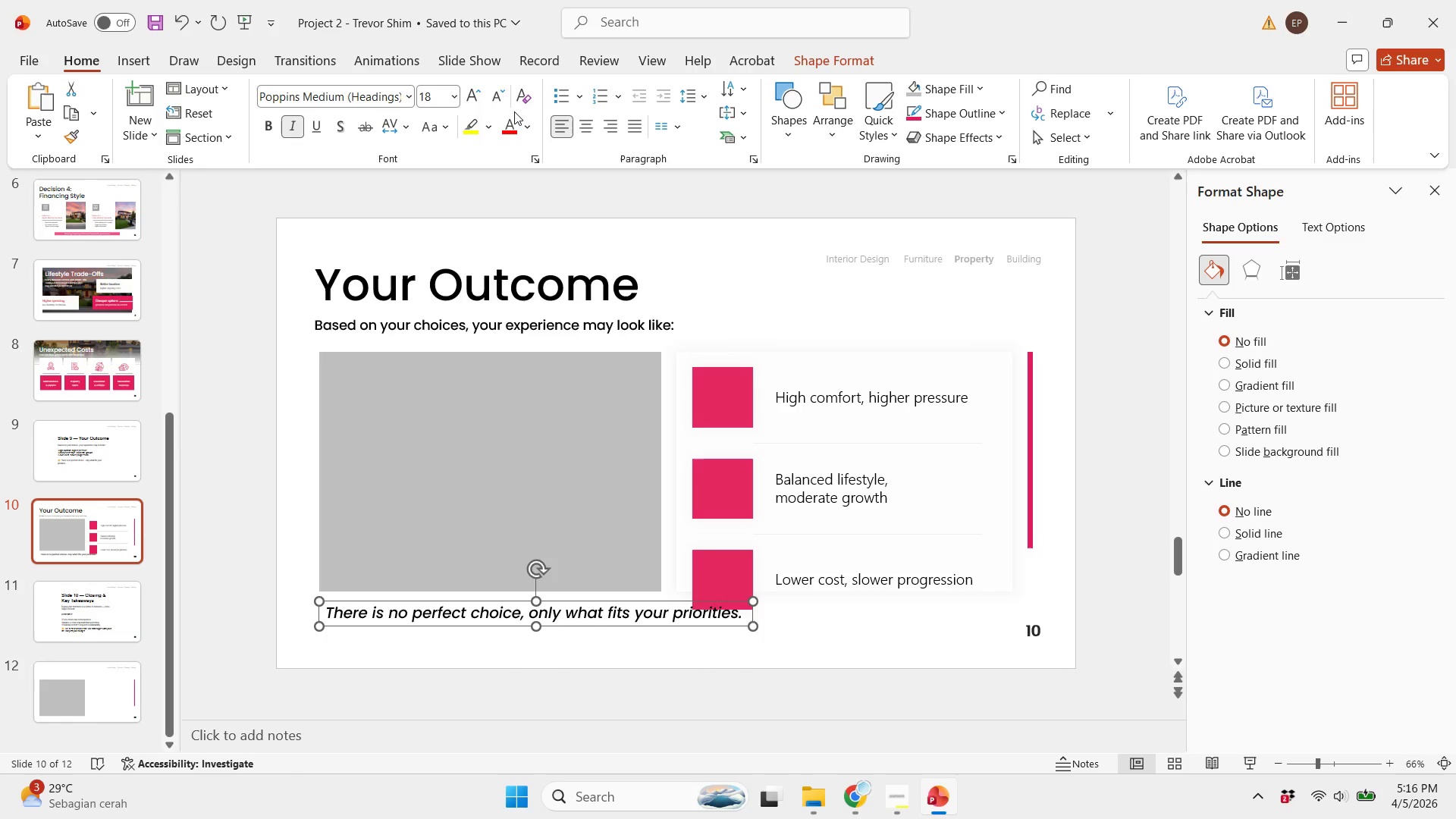 
left_click([508, 98])
 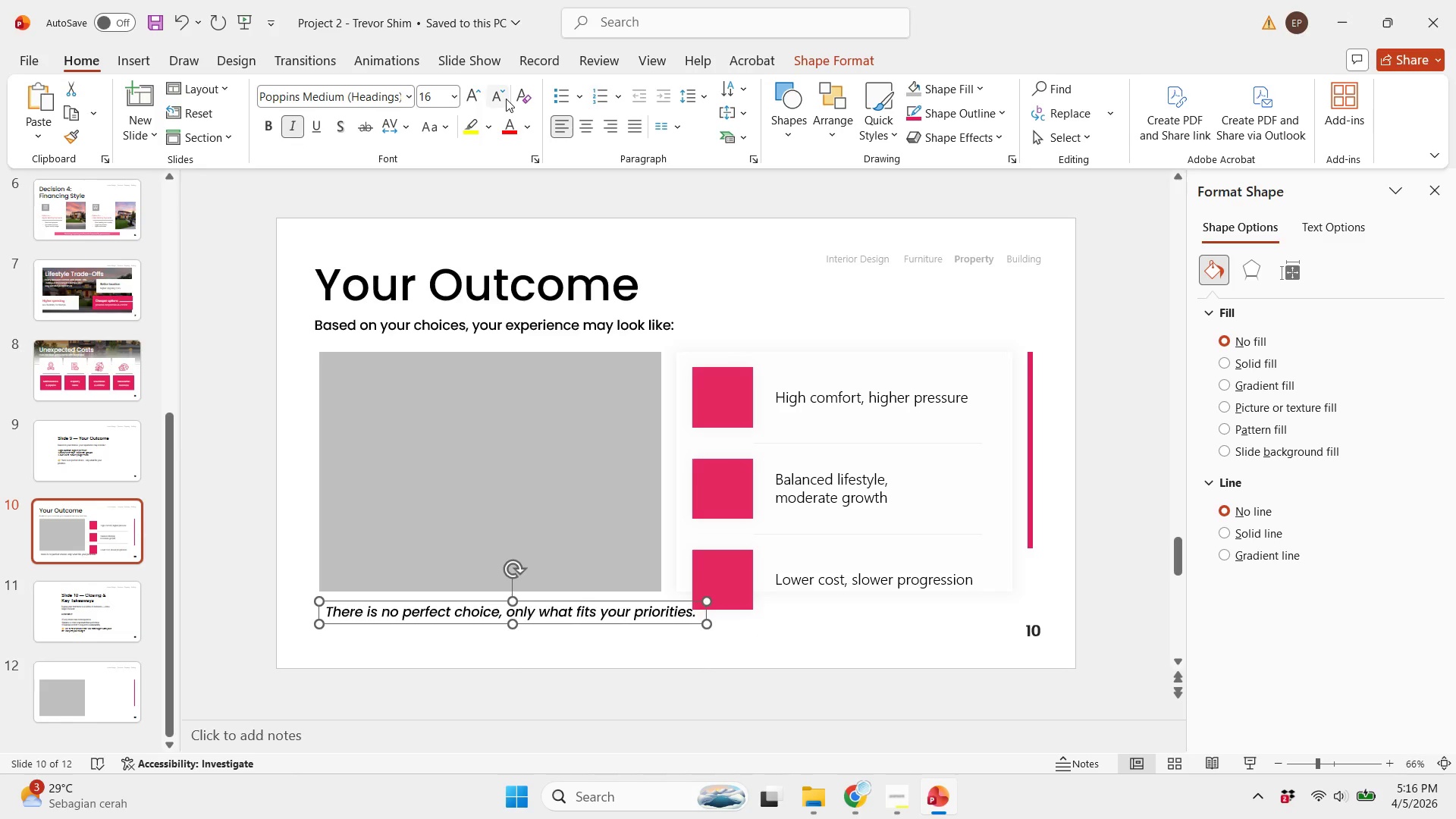 
left_click([506, 99])
 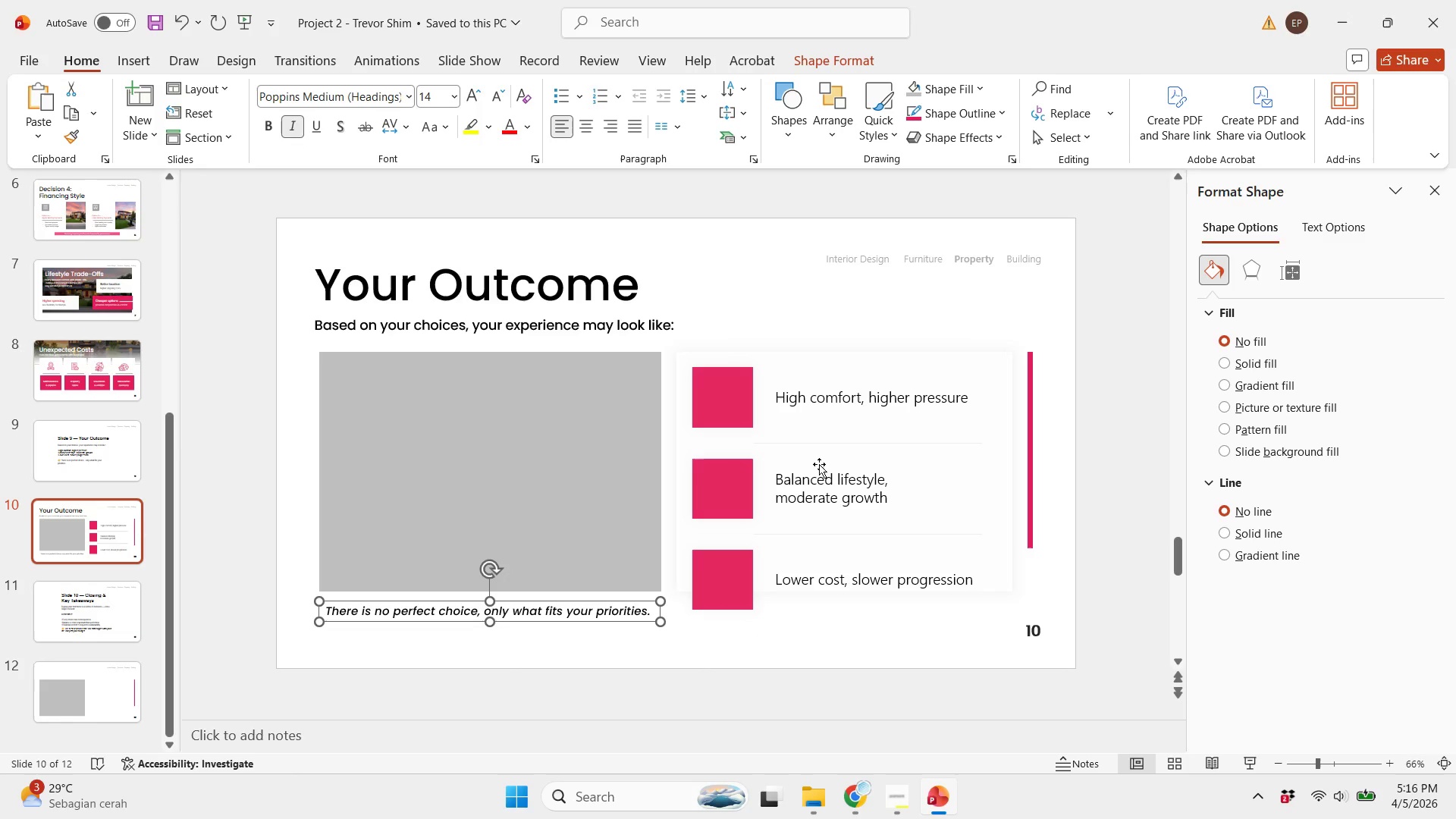 
hold_key(key=ControlLeft, duration=0.59)
 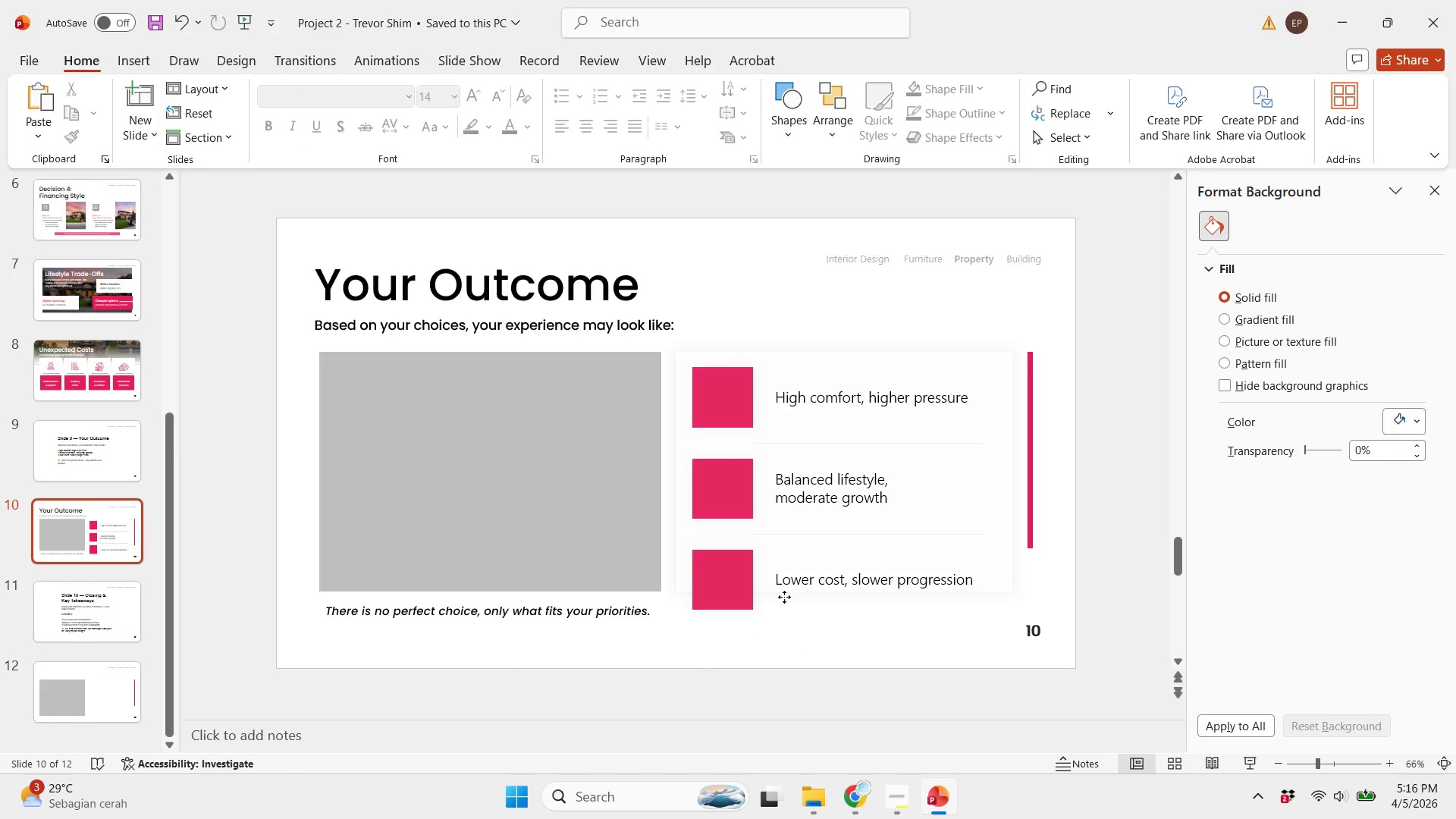 
left_click([784, 597])
 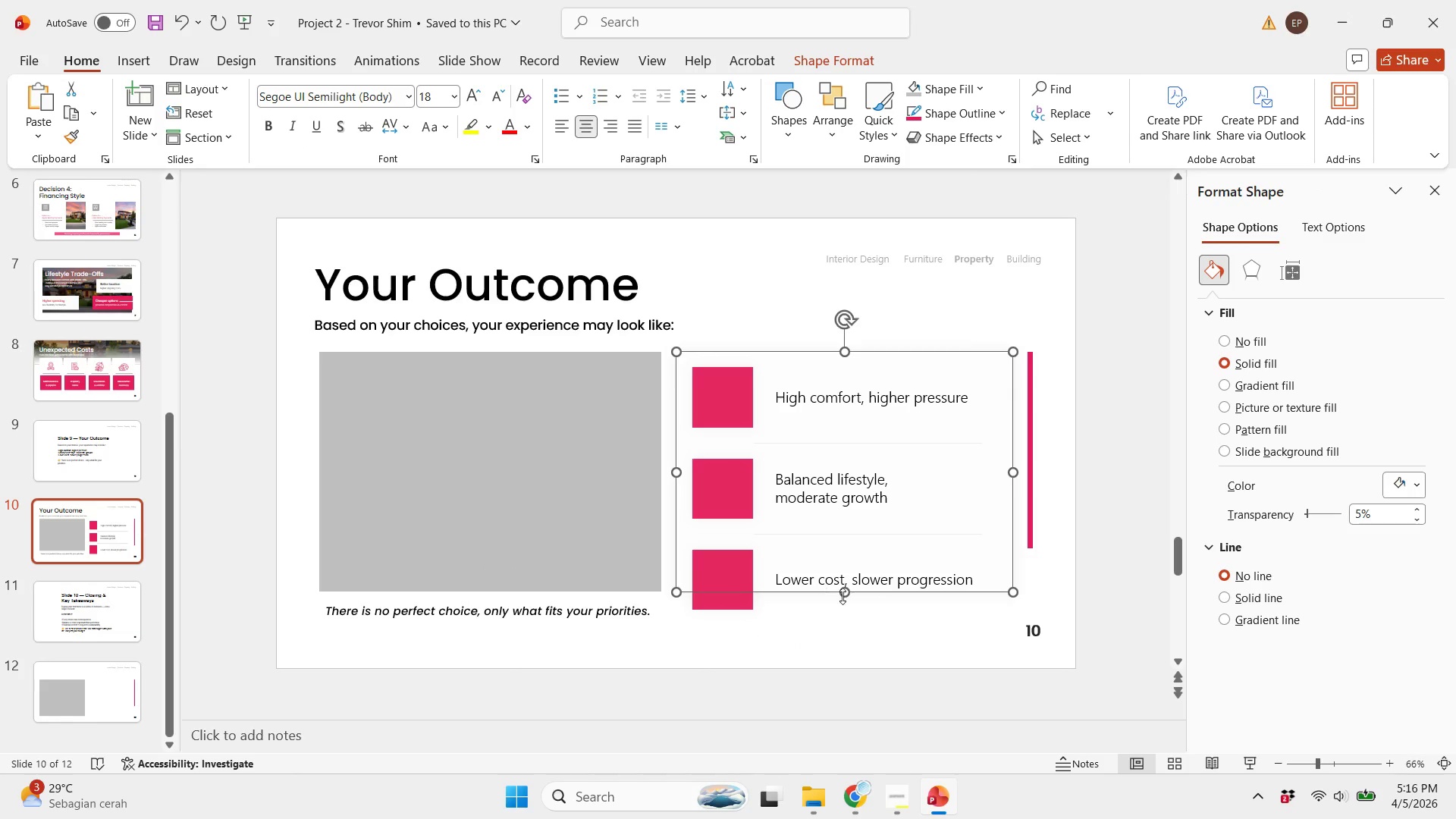 
left_click_drag(start_coordinate=[842, 592], to_coordinate=[846, 628])
 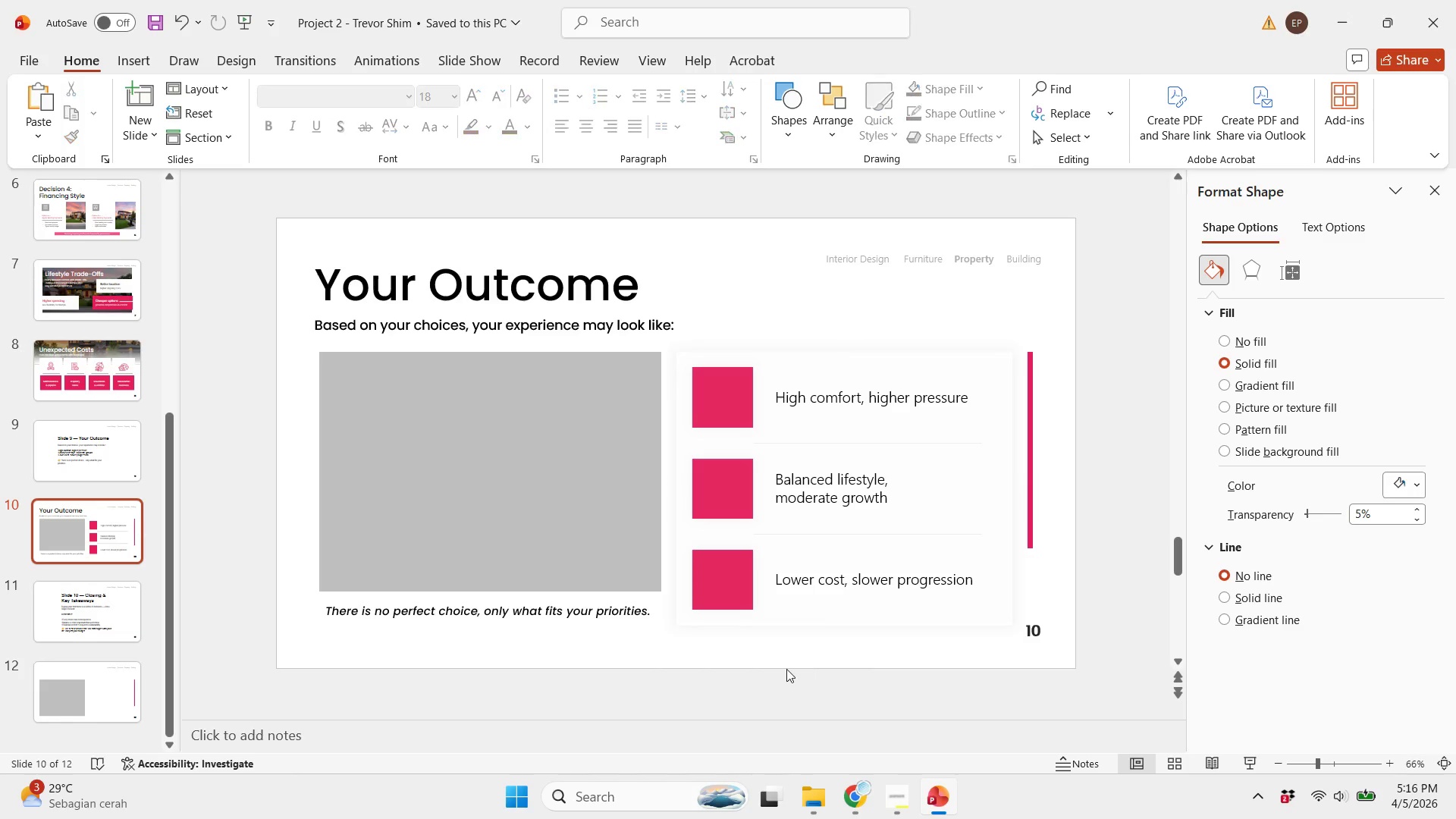 
left_click([786, 669])
 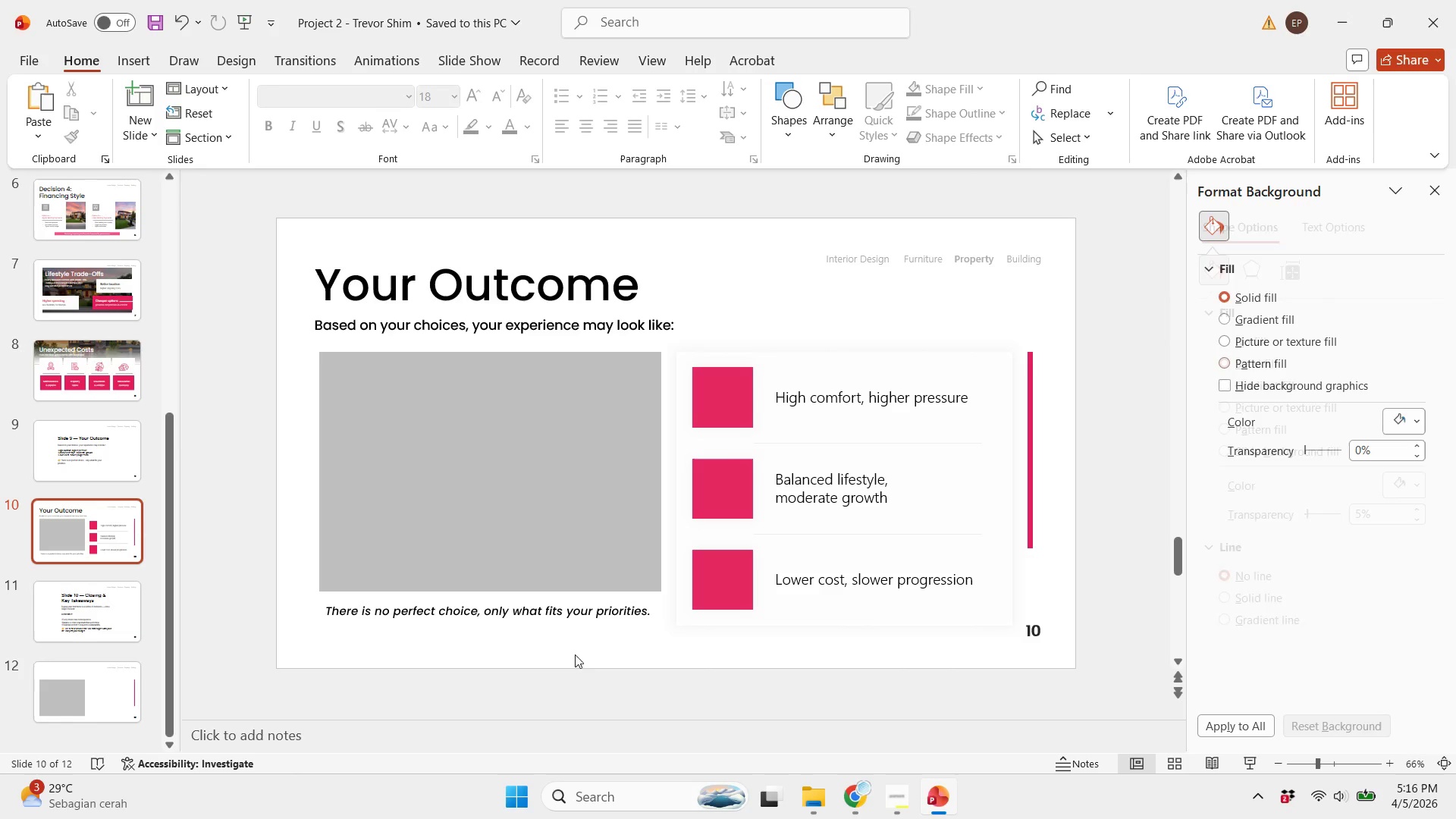 
key(Control+S)
 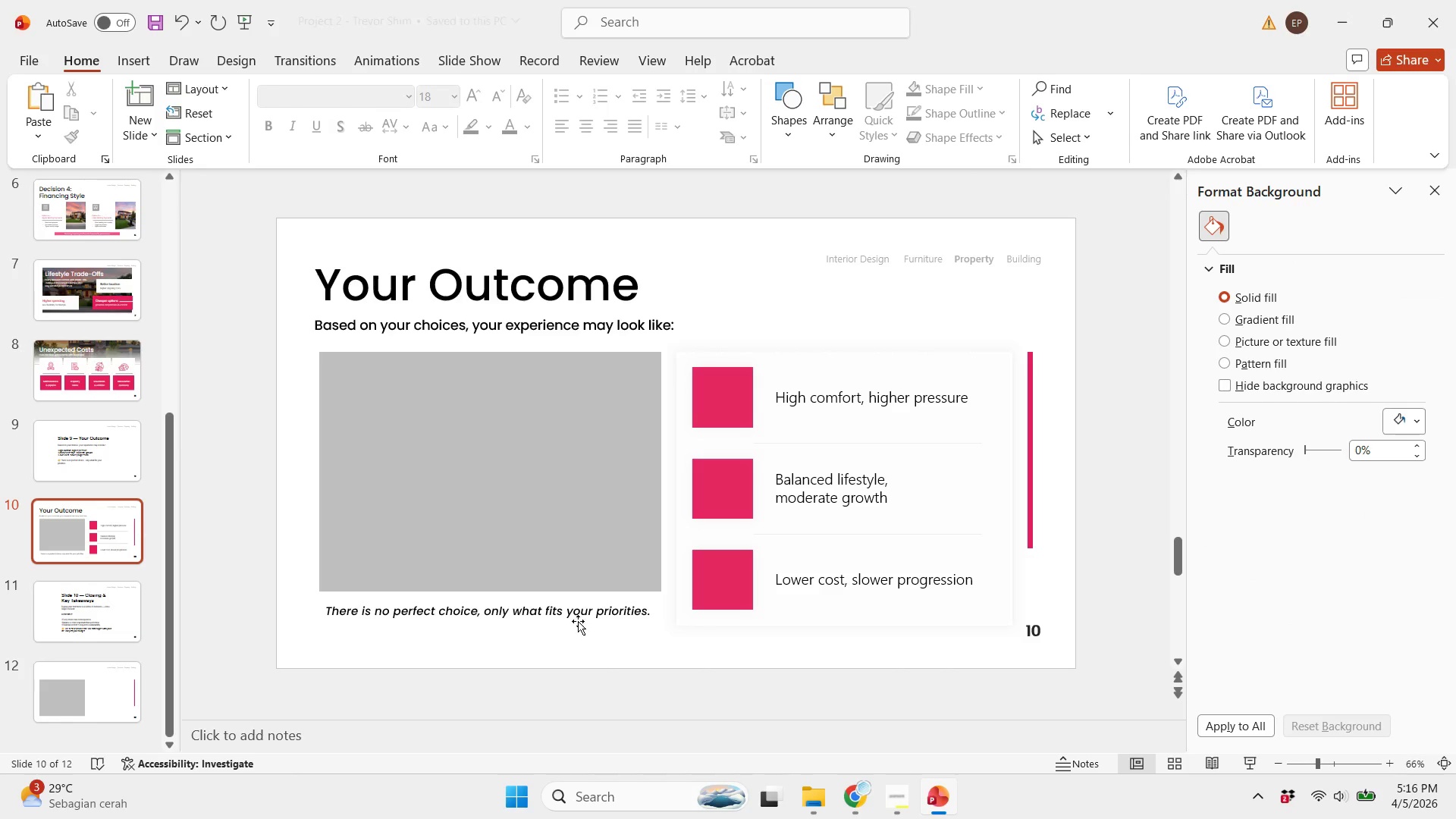 
left_click([578, 621])
 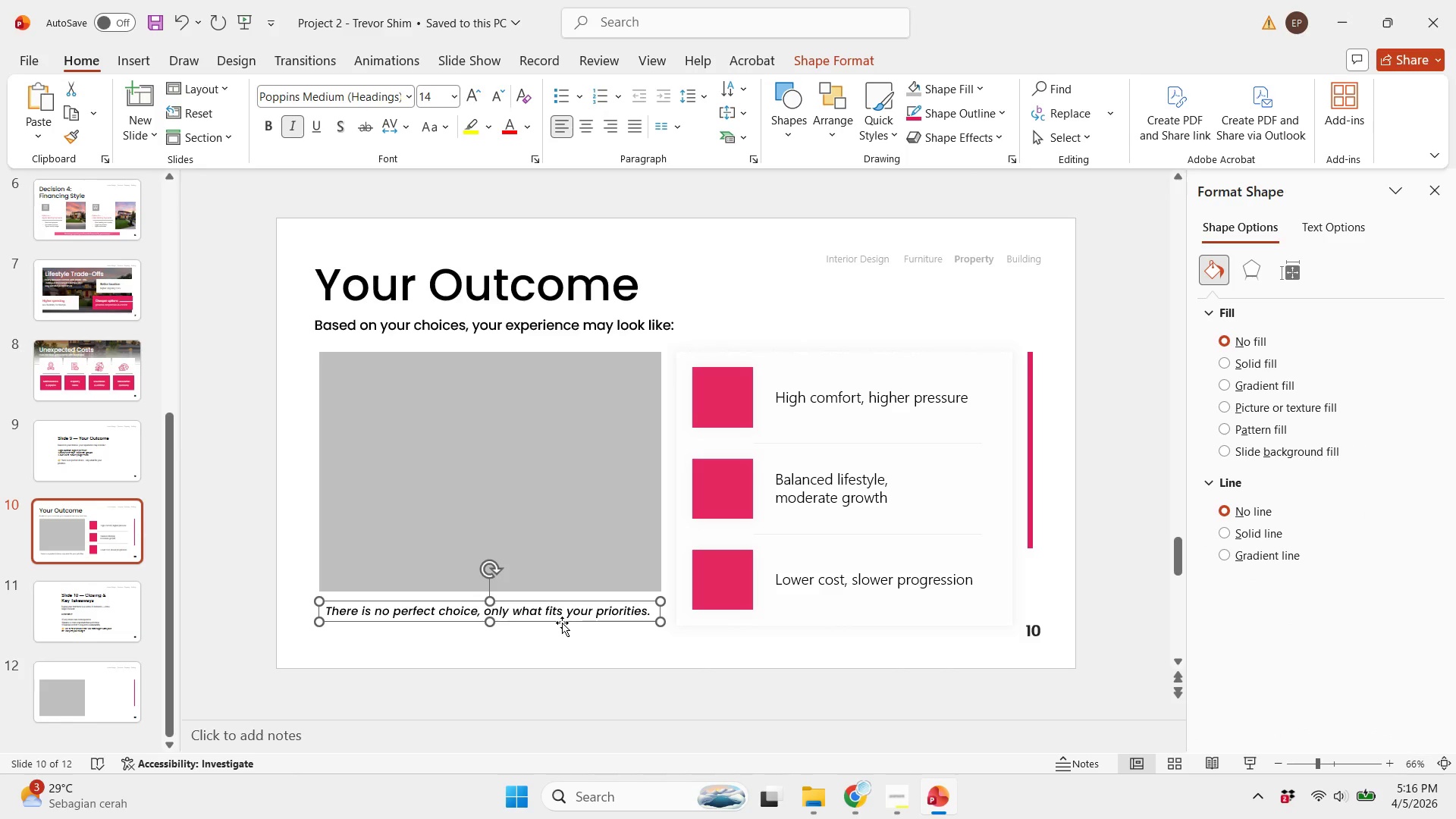 
hold_key(key=ShiftLeft, duration=1.59)
 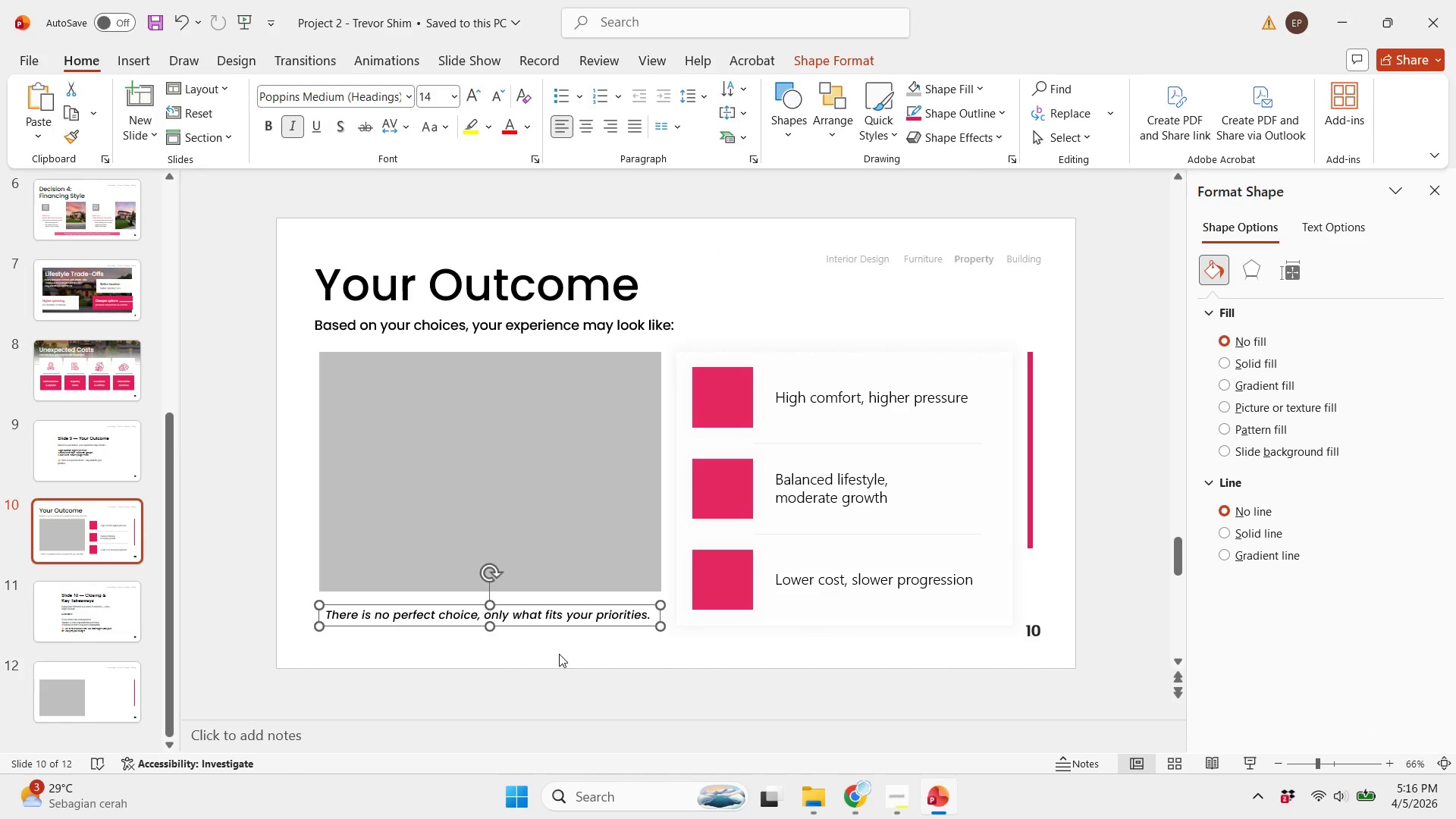 
left_click([559, 654])
 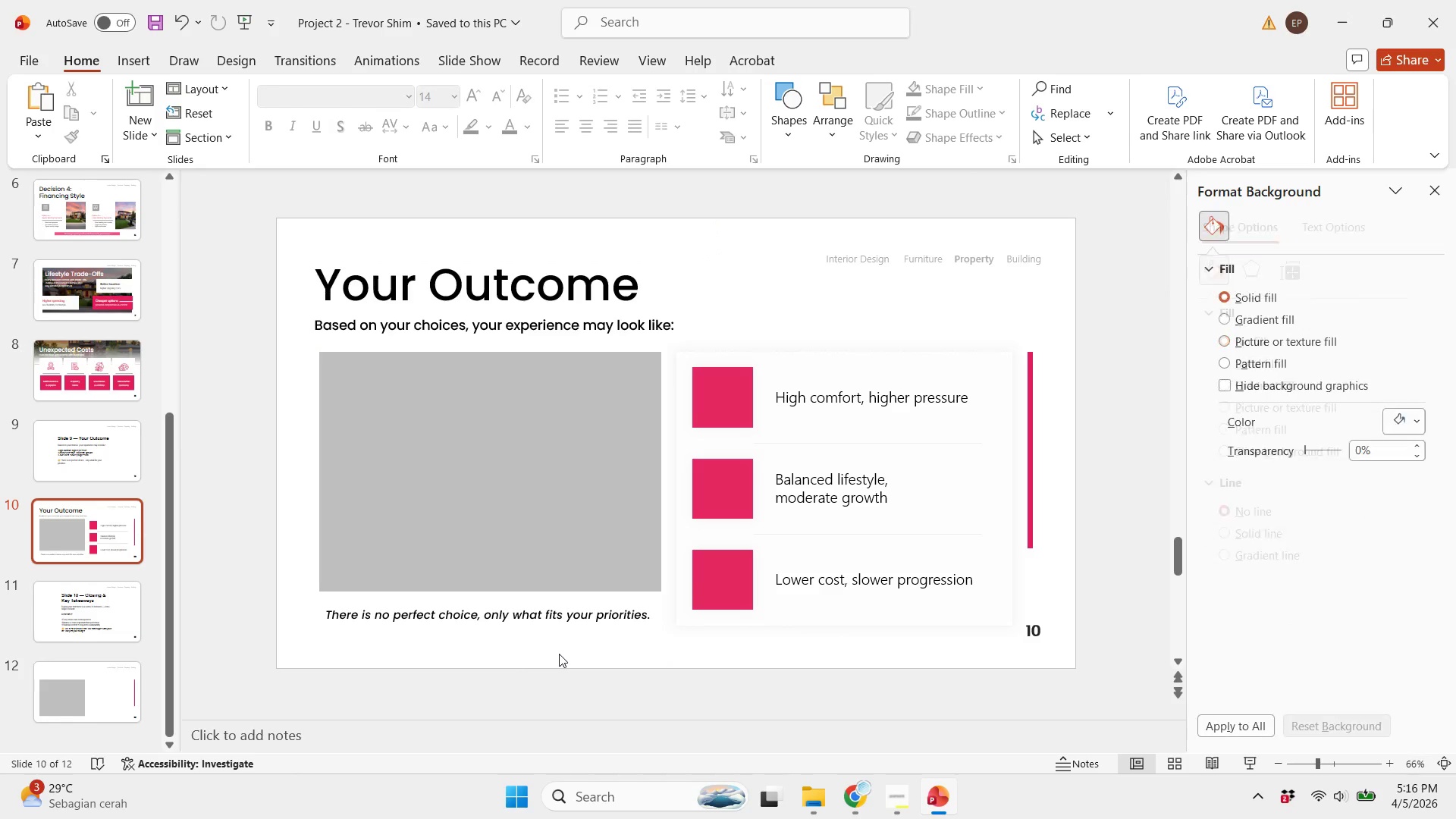 
key(Control+S)
 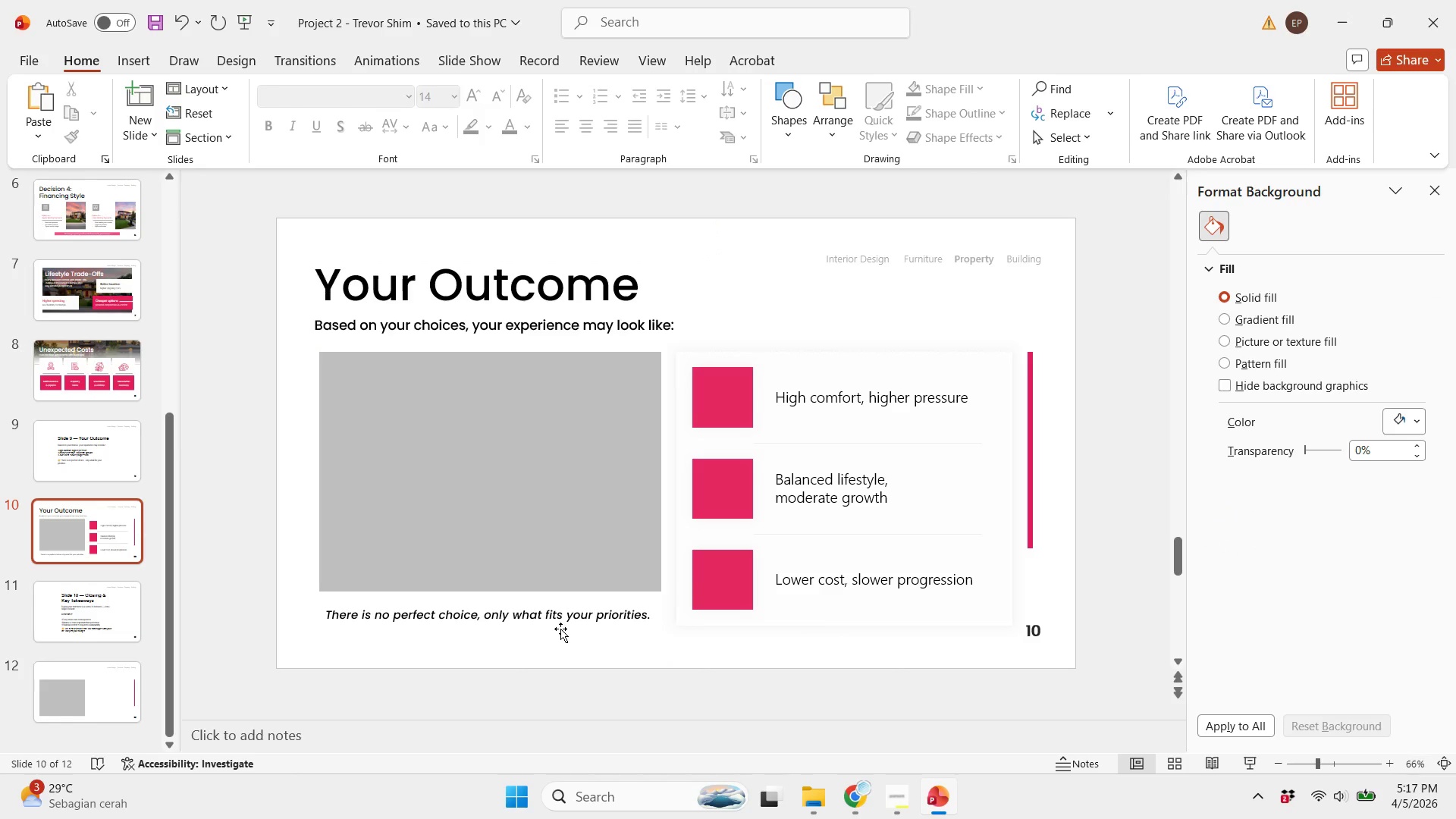 
left_click([766, 127])
 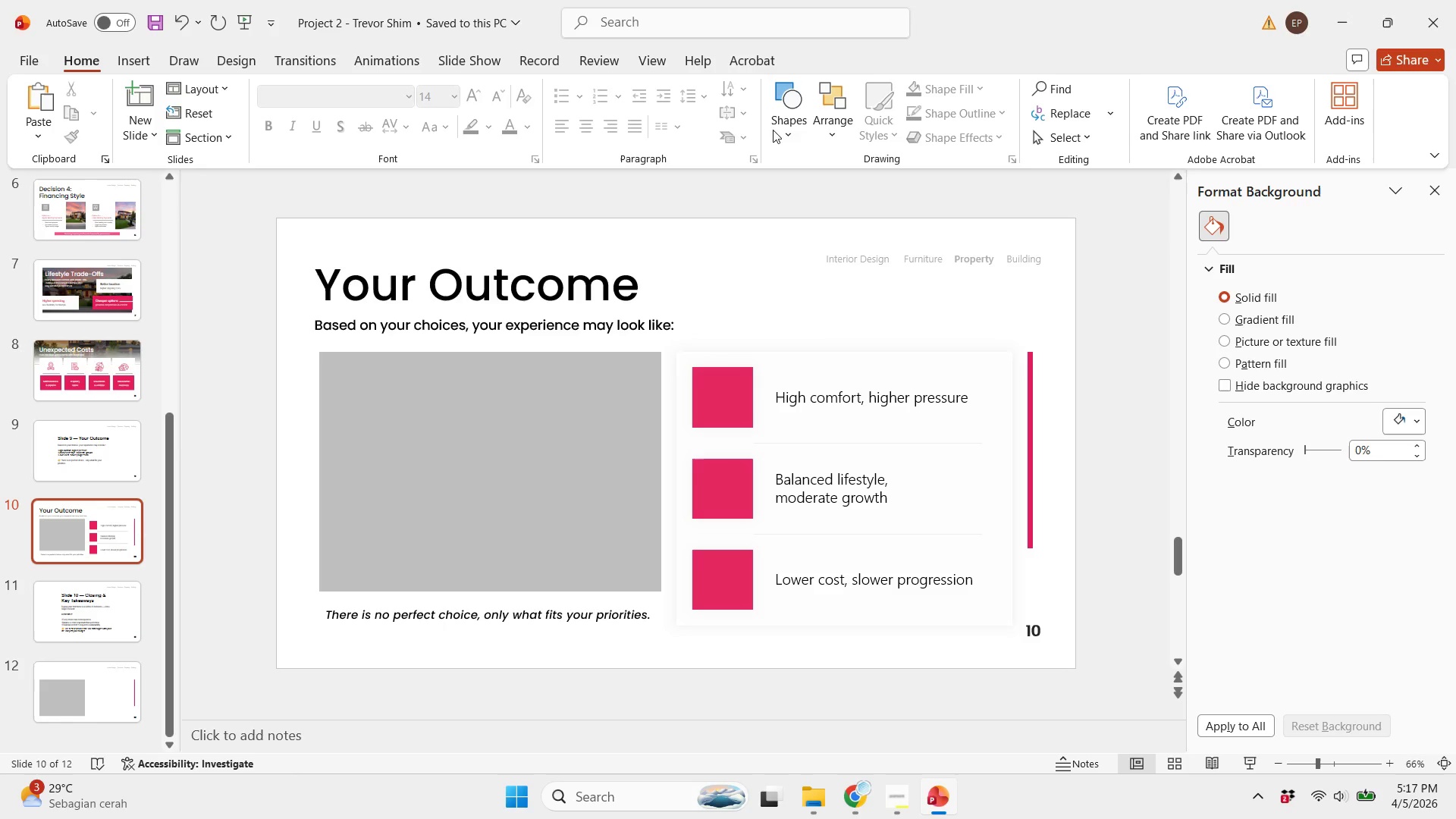 
double_click([785, 128])
 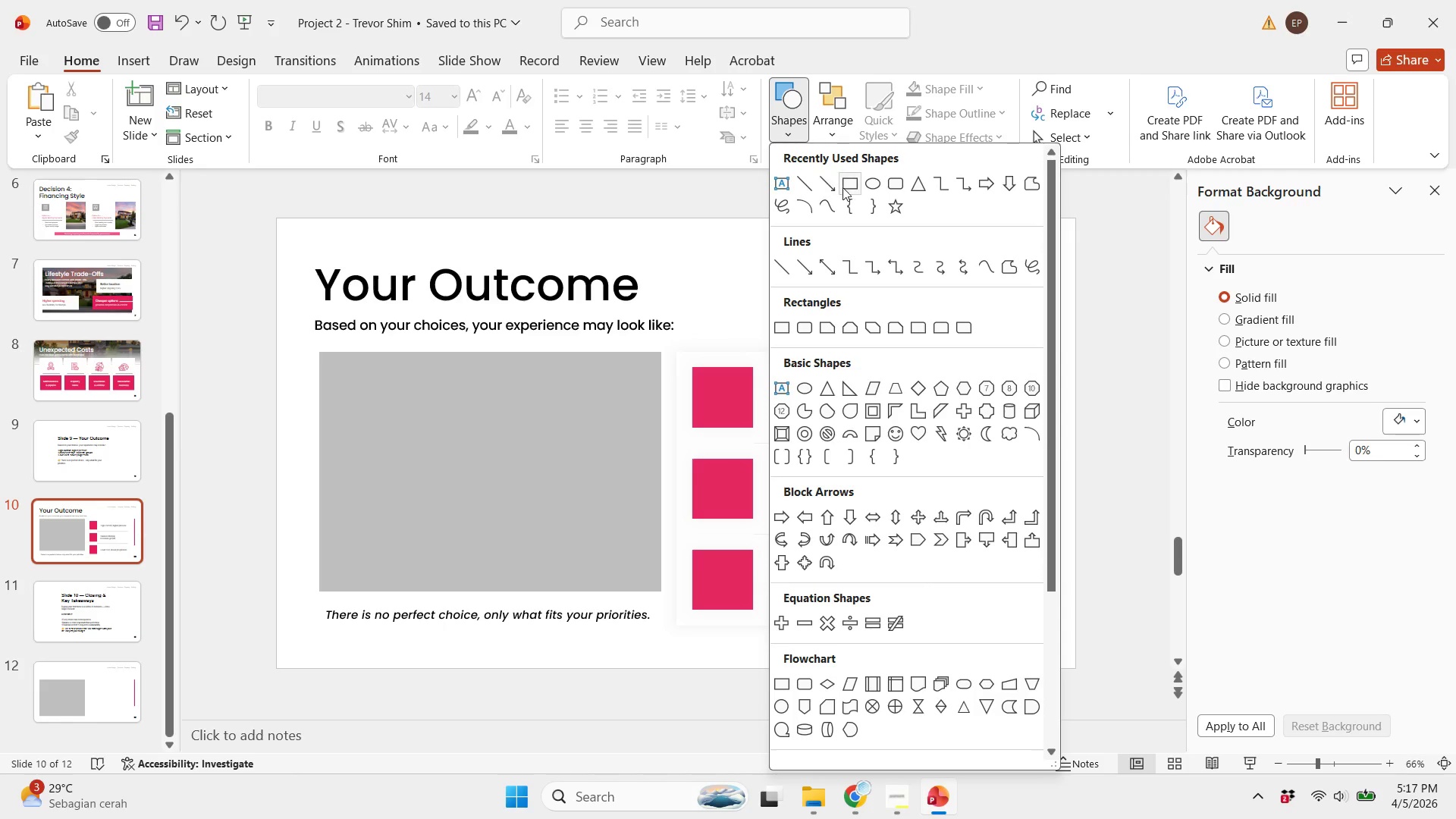 
left_click([843, 187])
 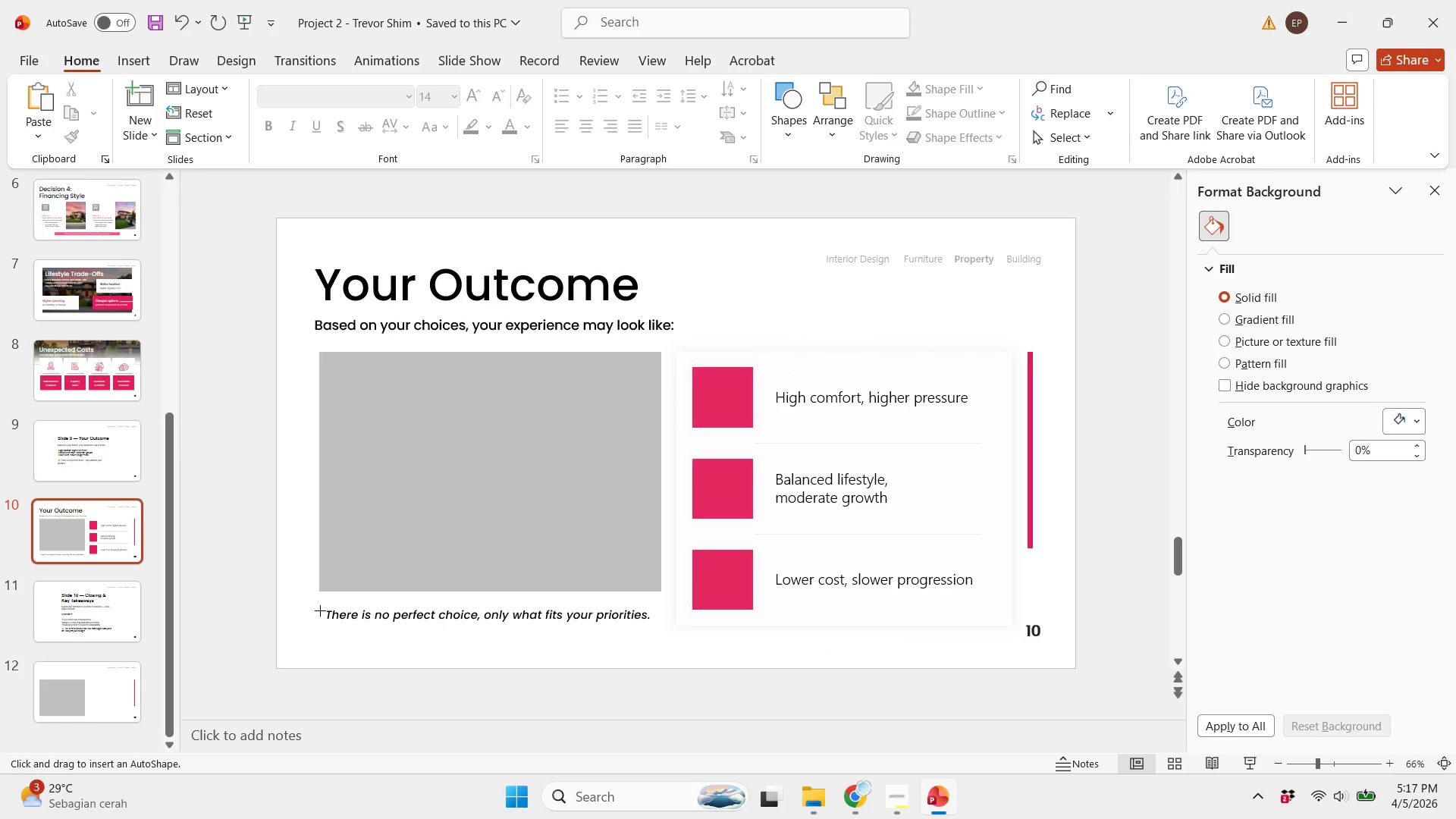 
left_click_drag(start_coordinate=[320, 610], to_coordinate=[330, 615])
 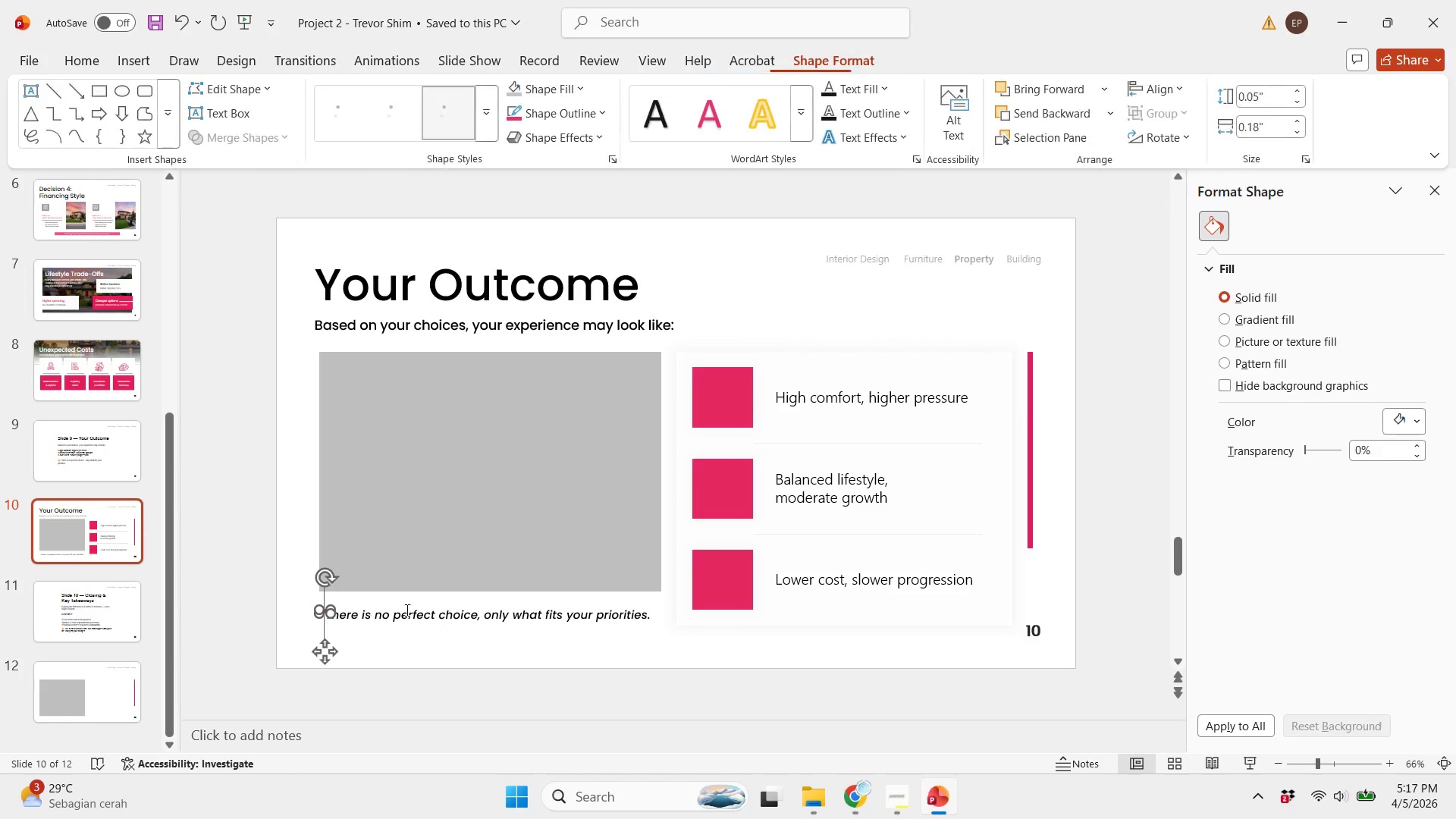 
hold_key(key=ControlLeft, duration=0.45)
scroll: coordinate [439, 608], scroll_direction: up, amount: 4.0
 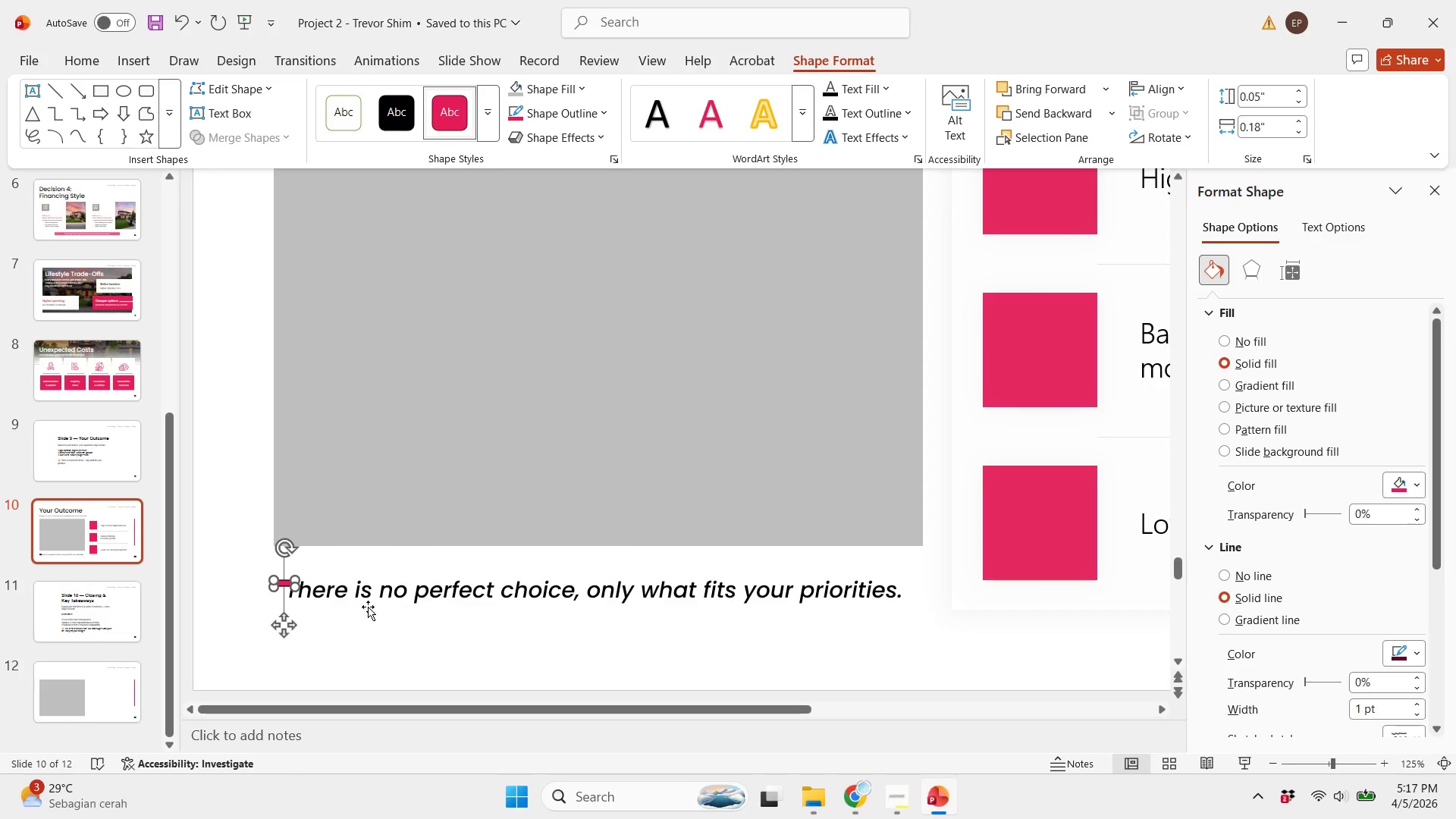 
hold_key(key=ControlLeft, duration=0.39)
scroll: coordinate [350, 613], scroll_direction: up, amount: 3.0
 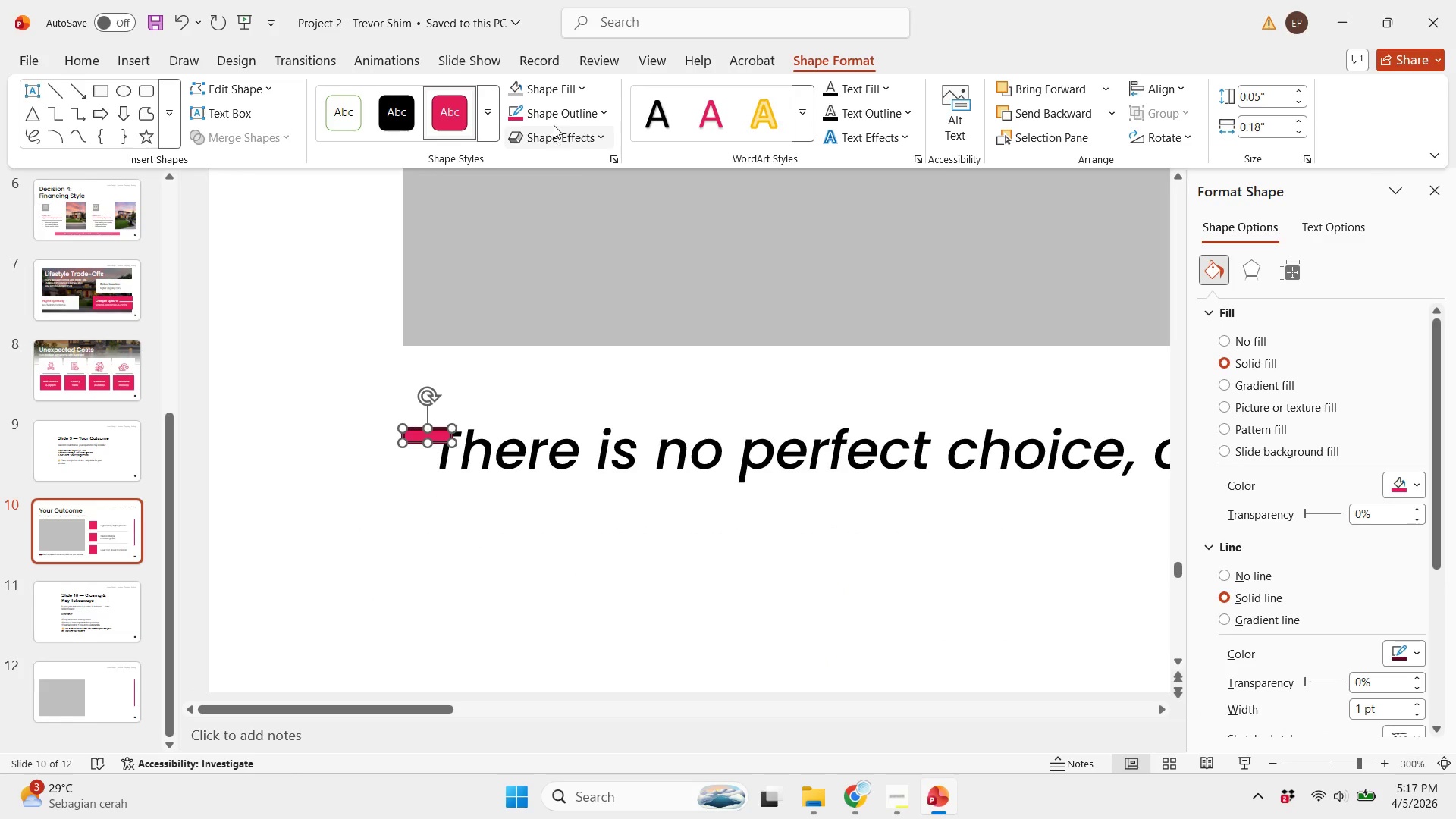 
left_click([554, 119])
 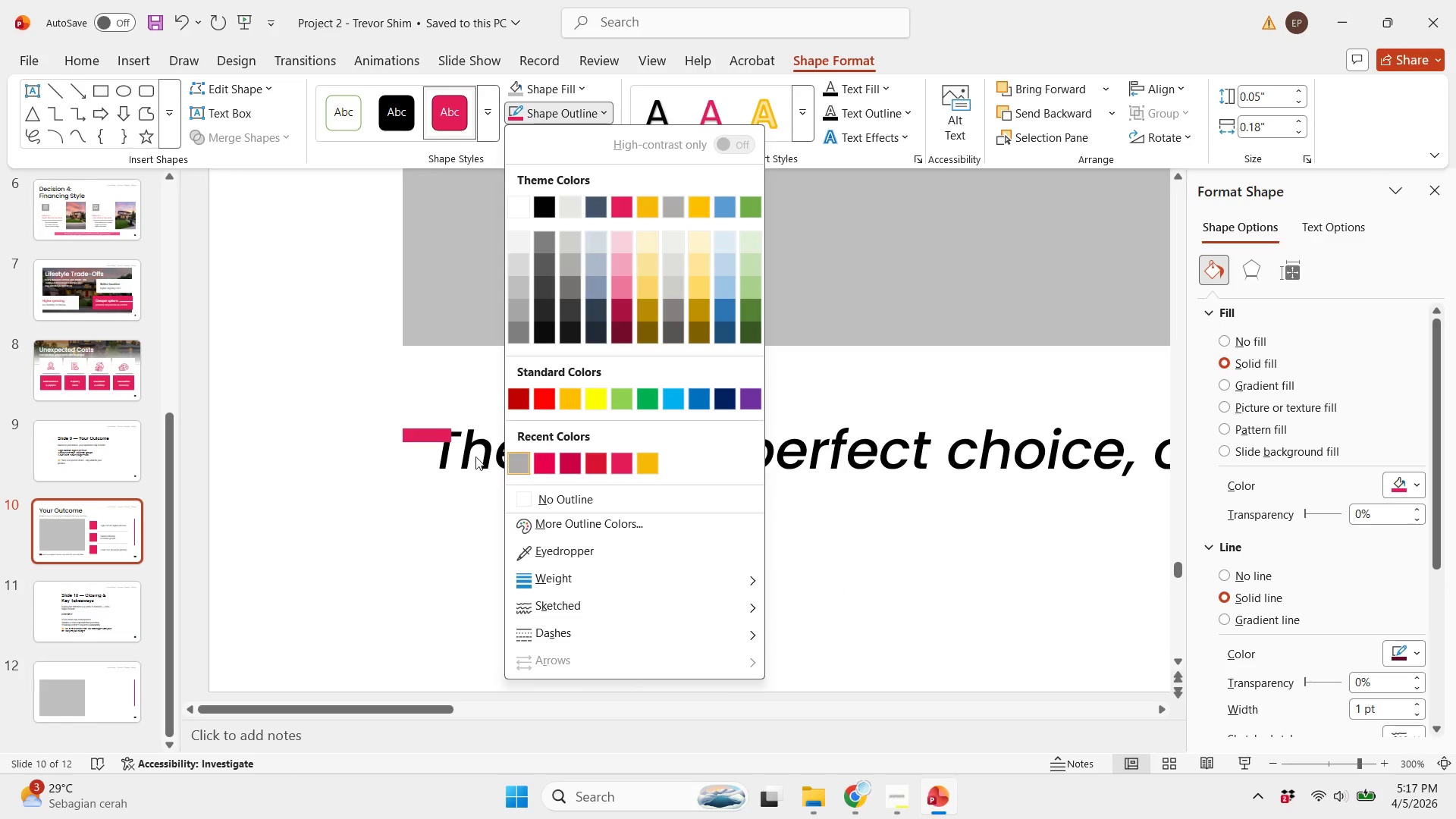 
left_click([607, 500])
 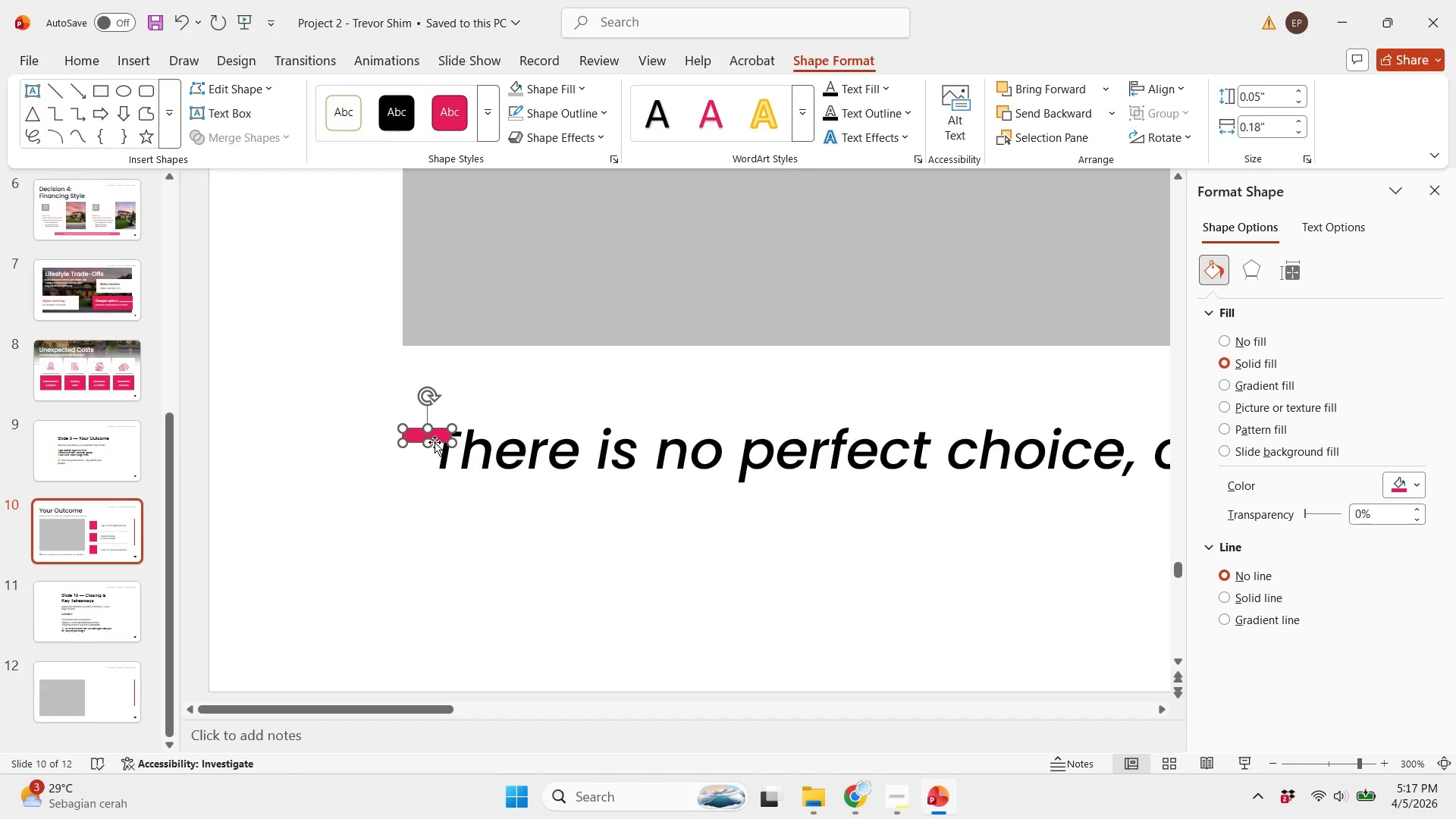 
hold_key(key=ShiftLeft, duration=1.88)
left_click_drag(start_coordinate=[437, 437], to_coordinate=[439, 447])
 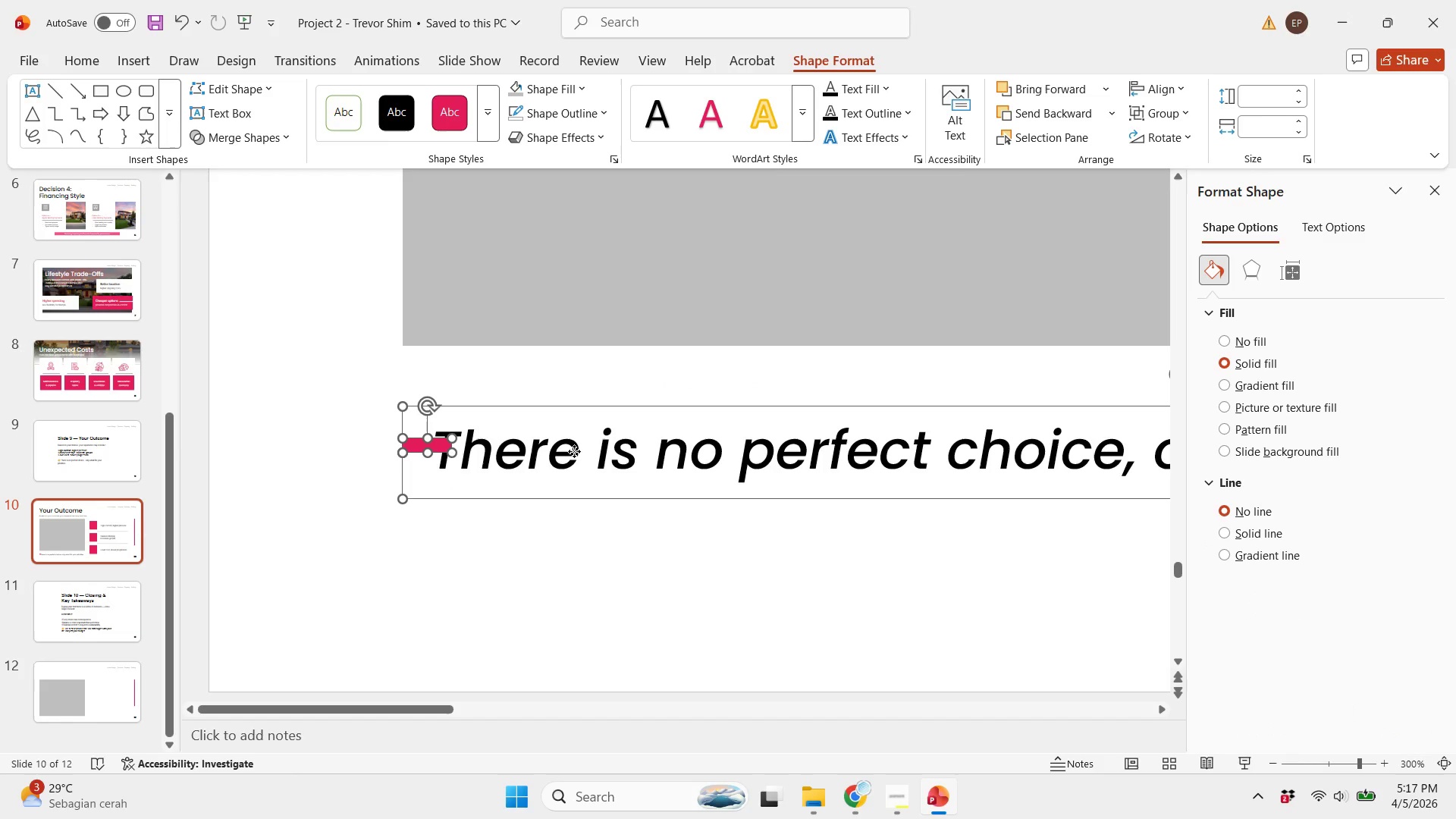 
left_click([574, 451])
 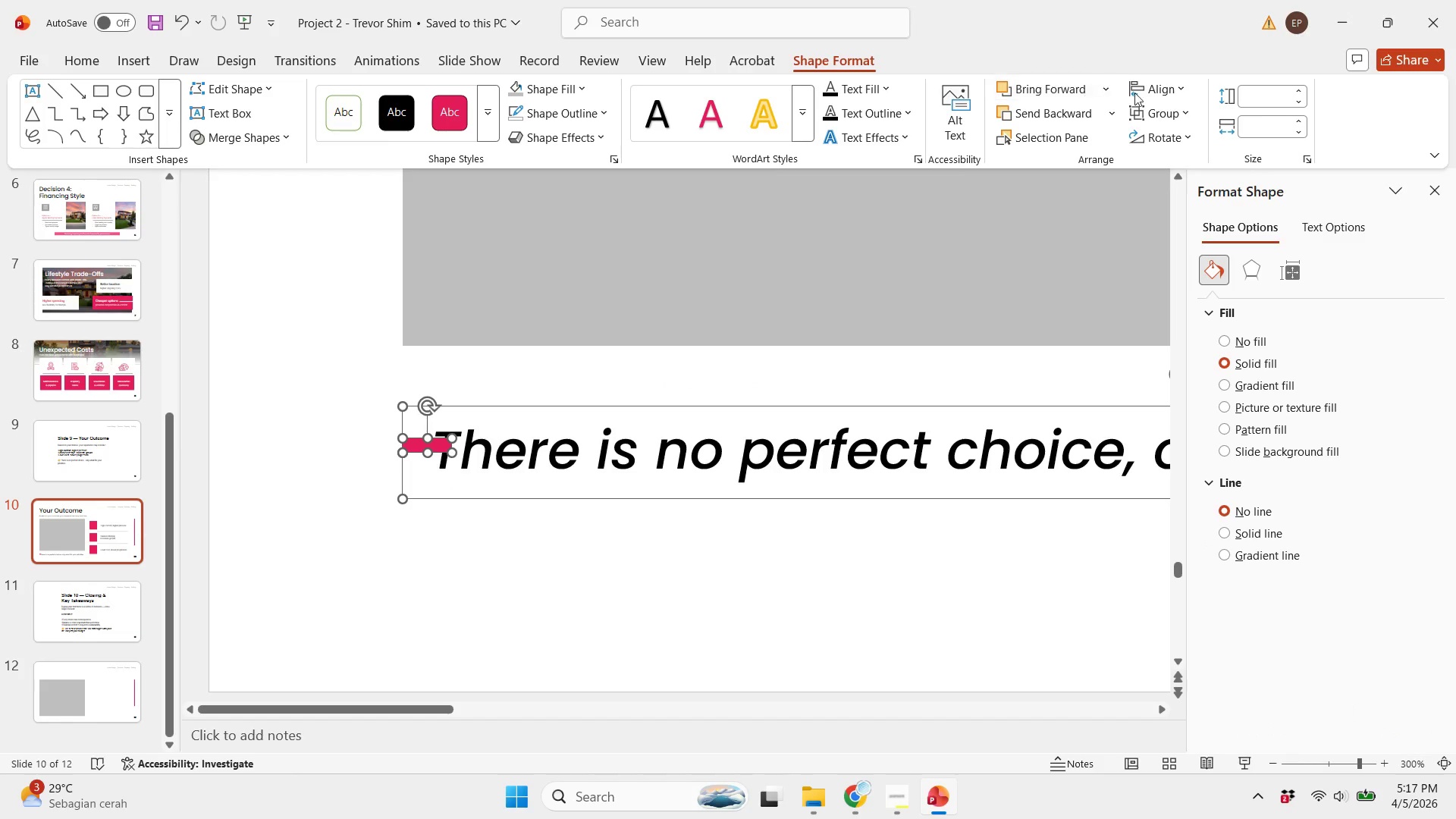 
left_click([1158, 96])
 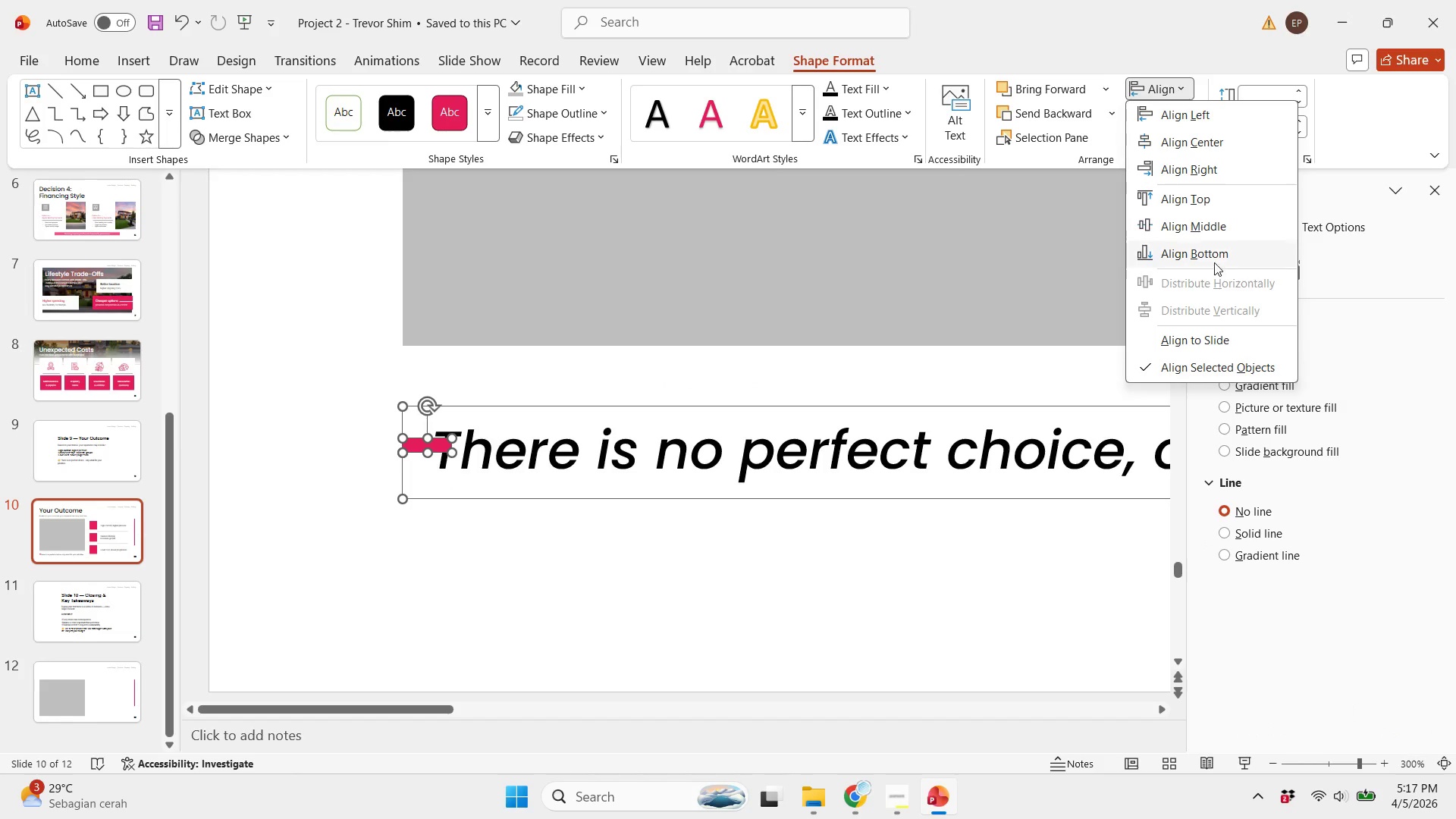 
left_click([1213, 227])
 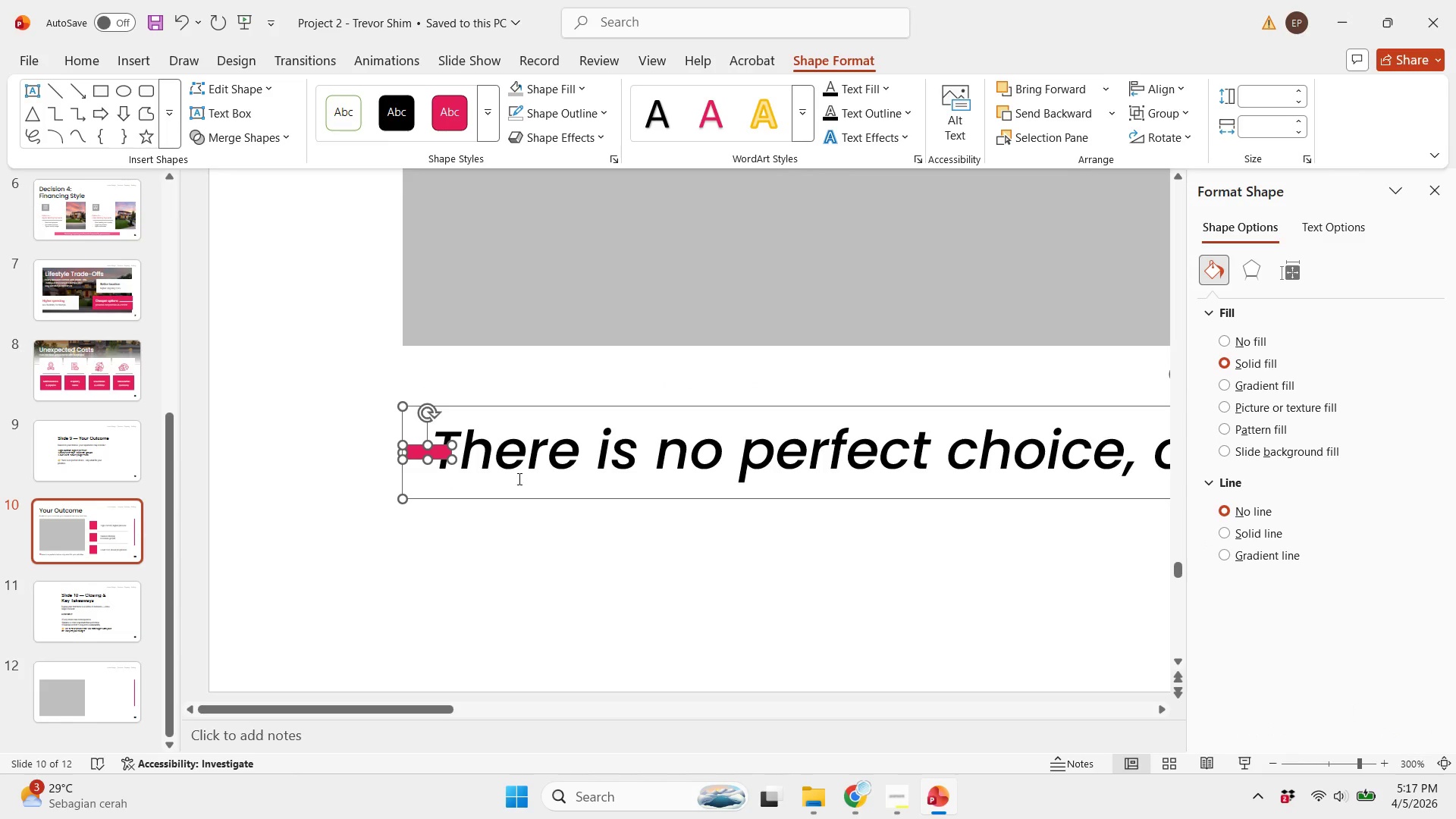 
left_click([514, 470])
 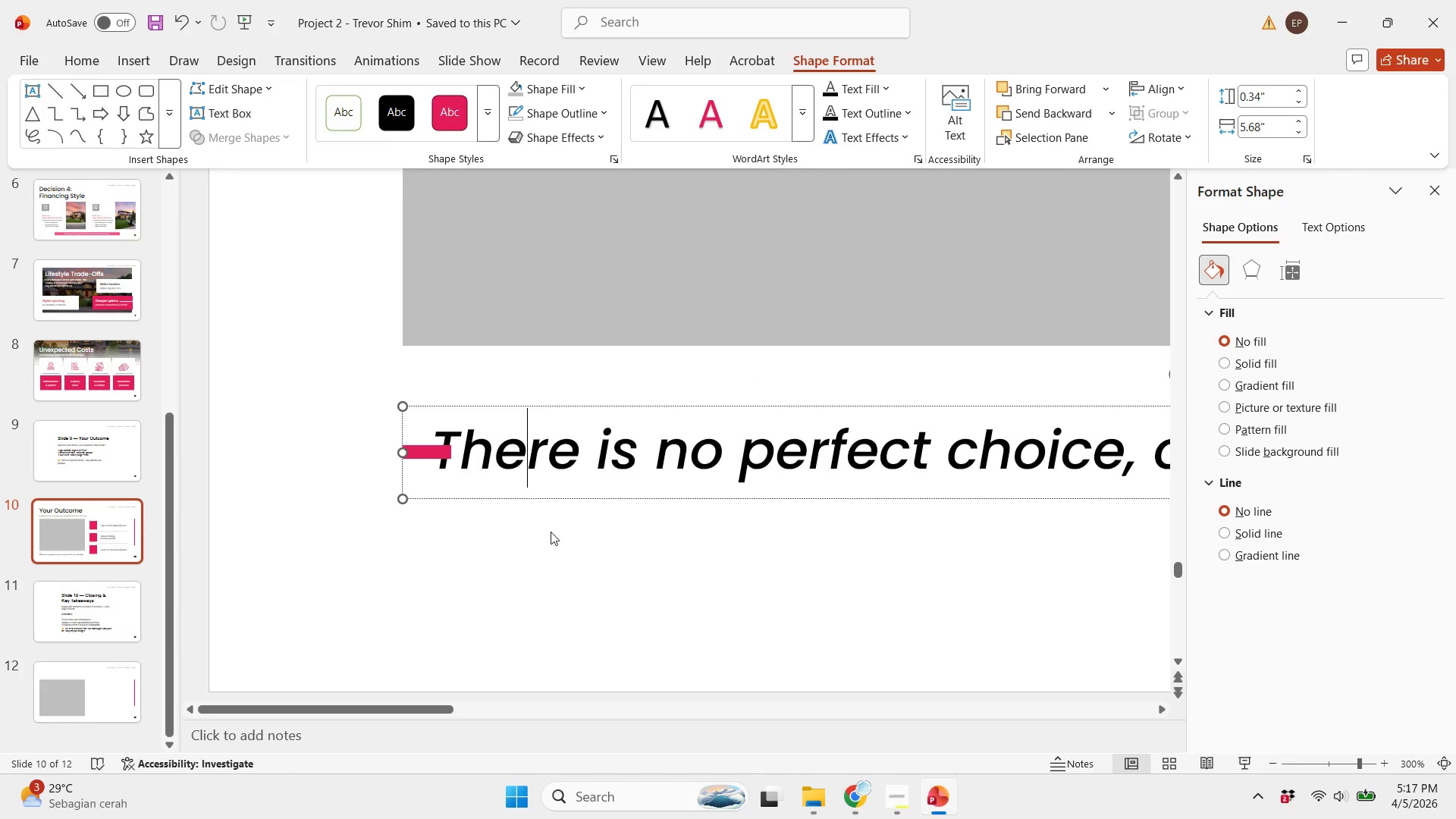 
hold_key(key=ControlLeft, duration=0.36)
scroll: coordinate [692, 532], scroll_direction: down, amount: 5.0
 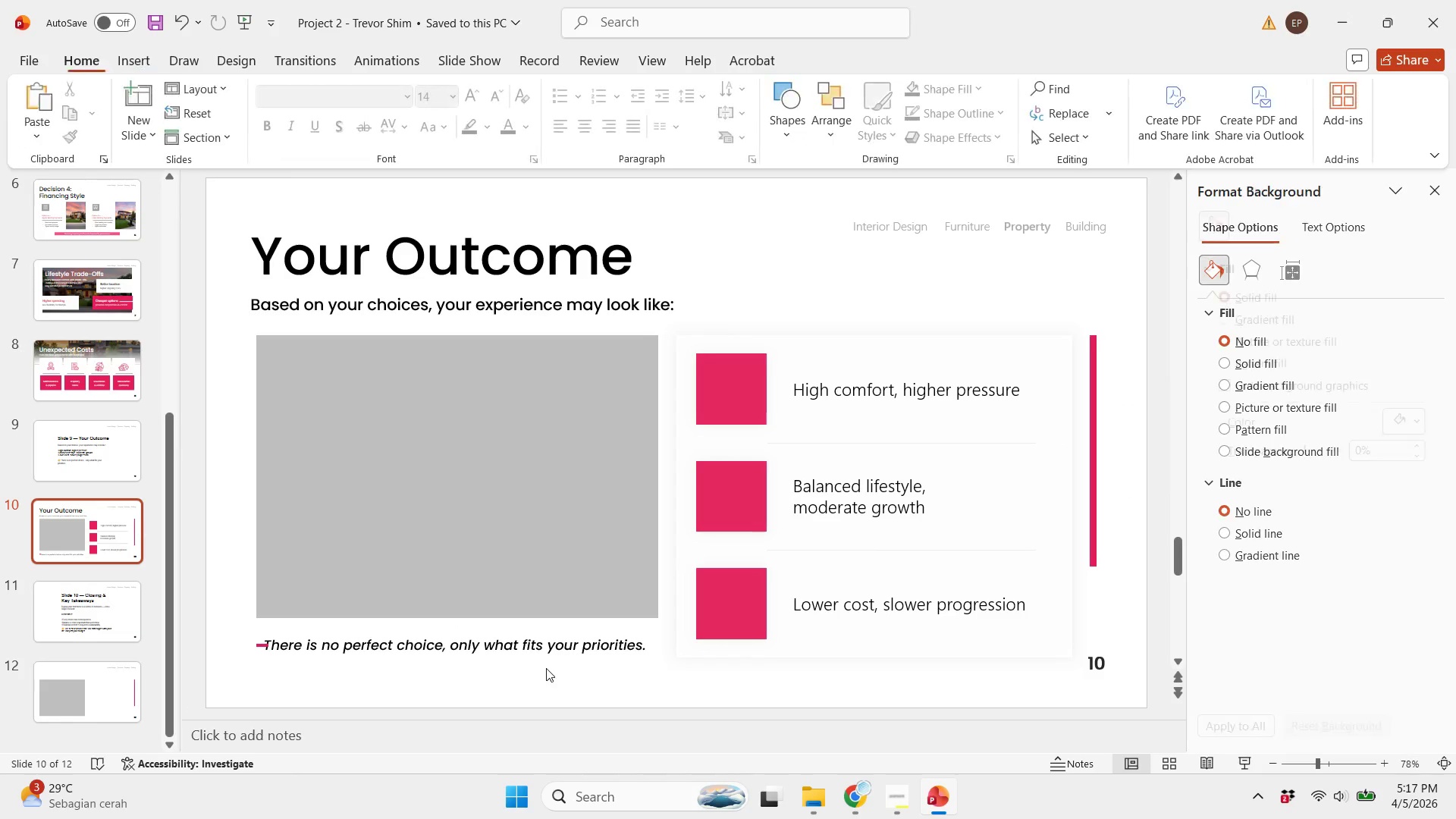 
double_click([546, 667])
 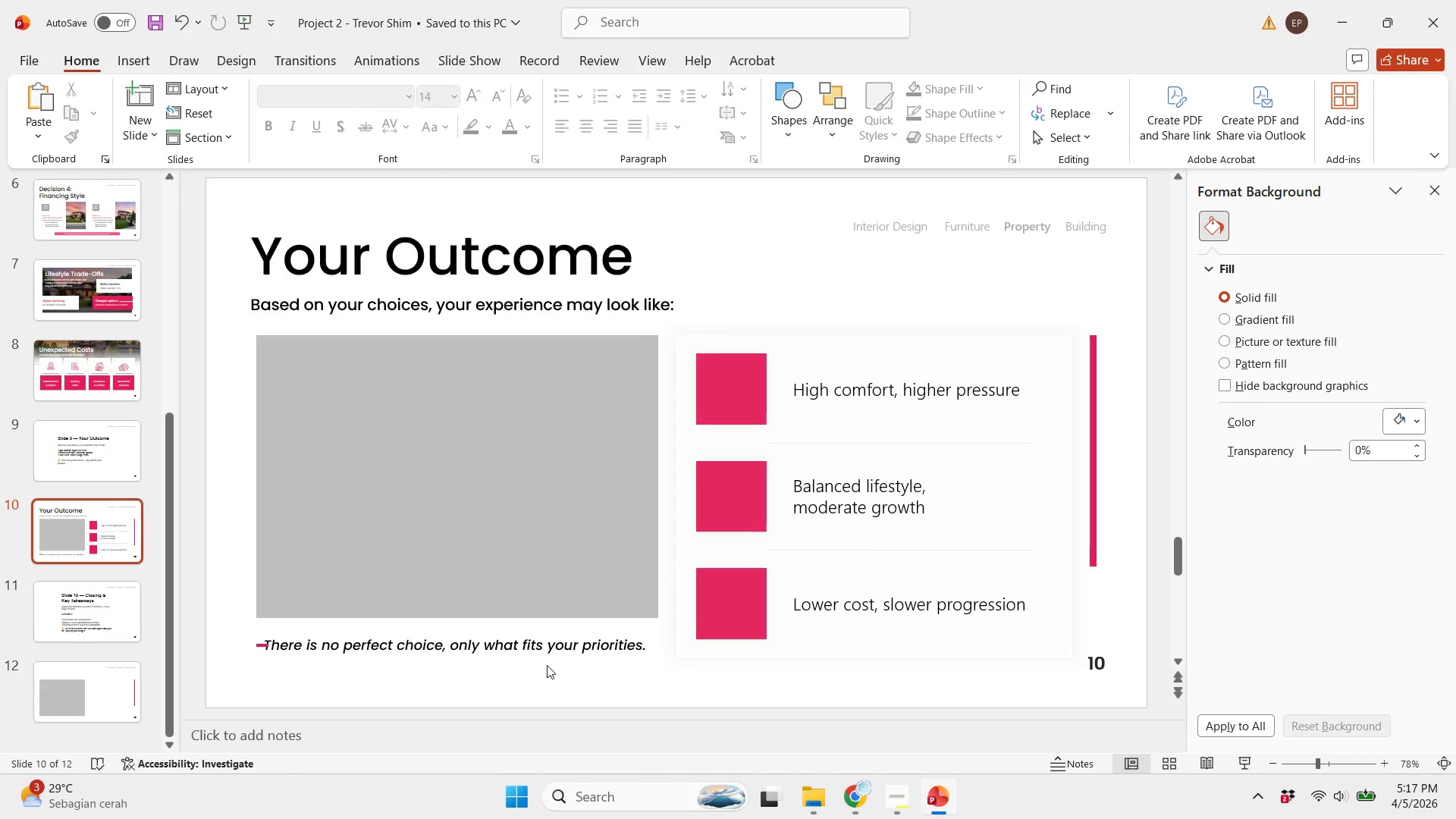 
triple_click([547, 665])
 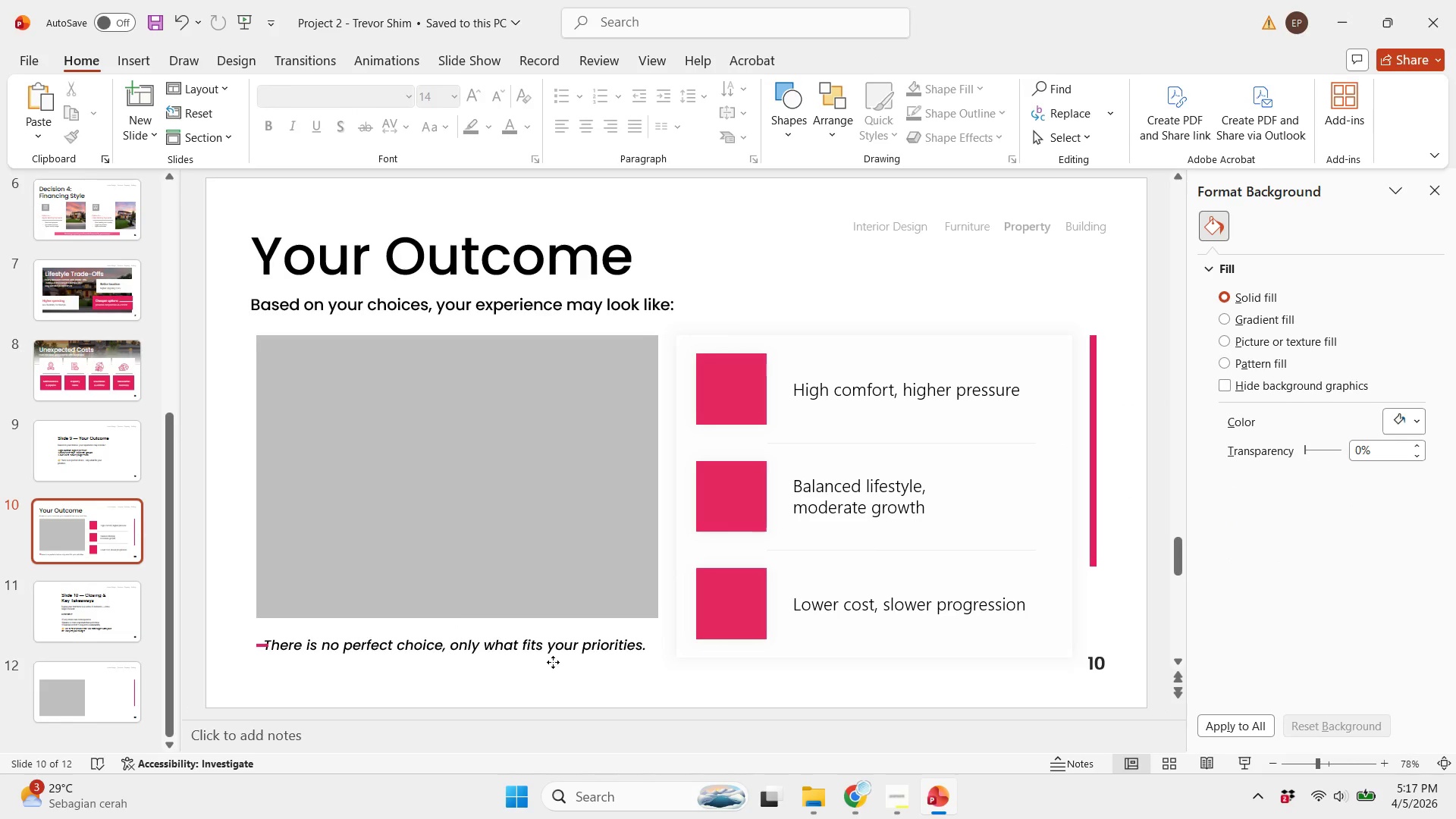 
triple_click([553, 662])
 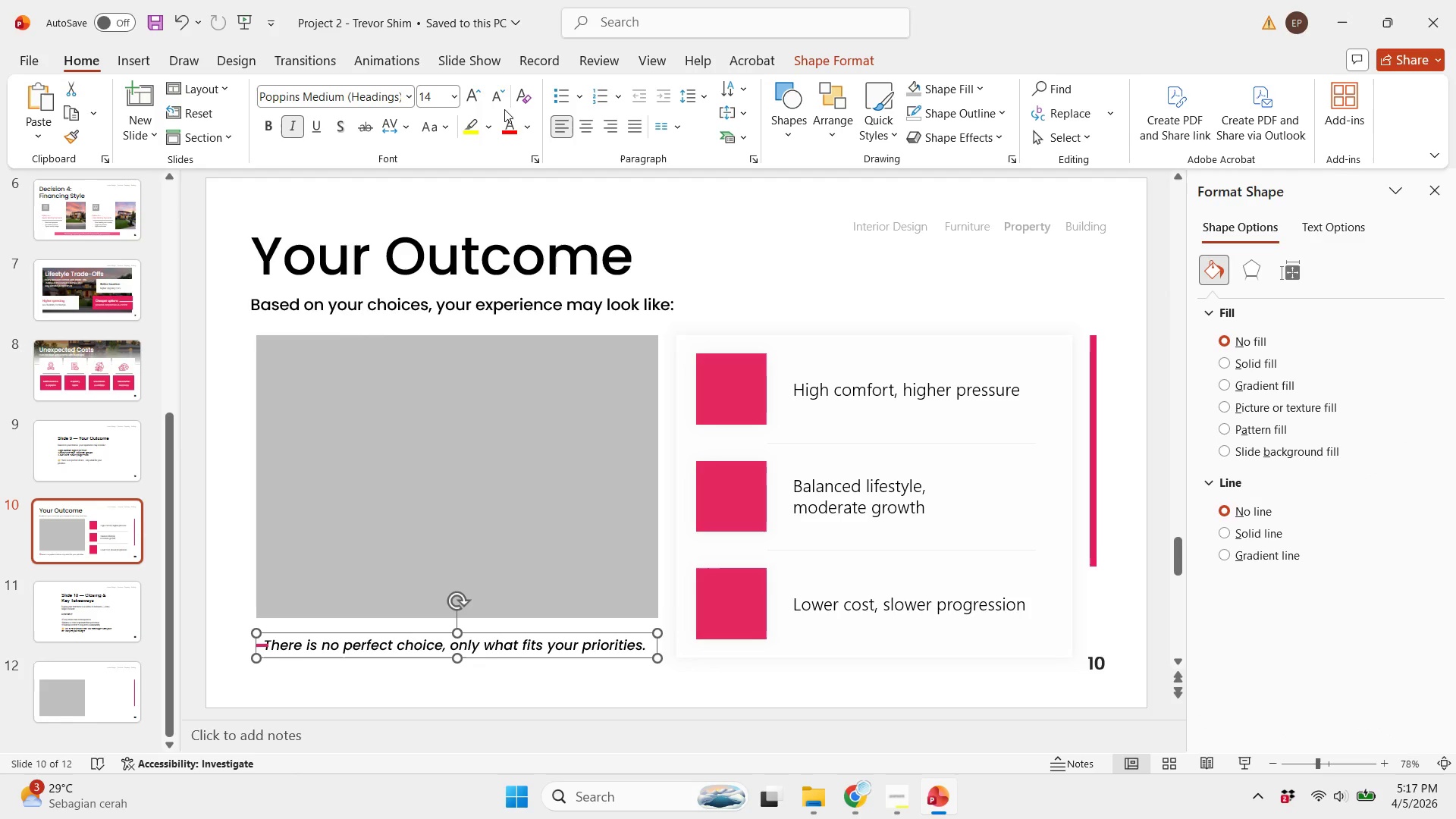 
left_click([504, 102])
 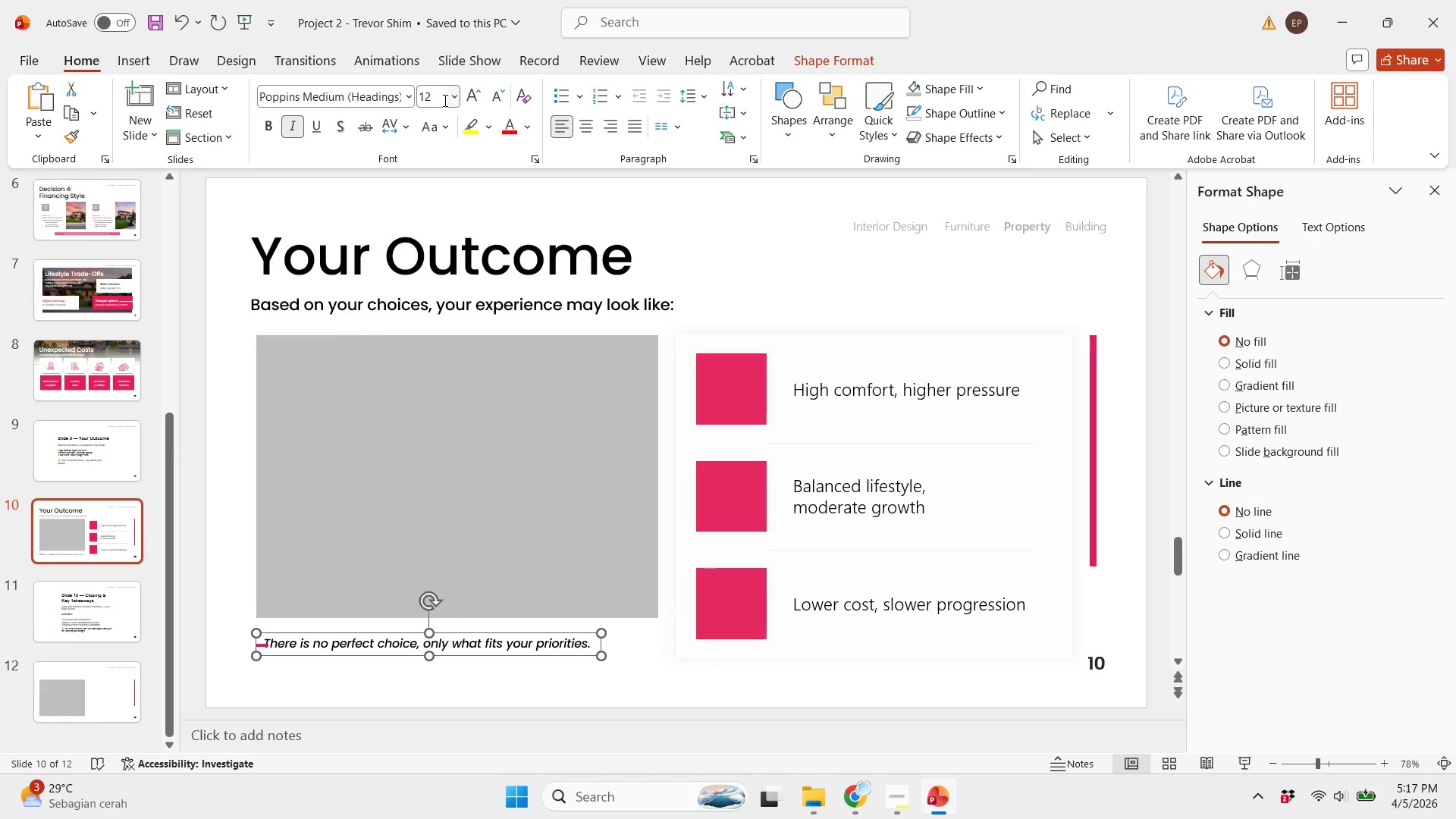 
left_click([443, 100])
 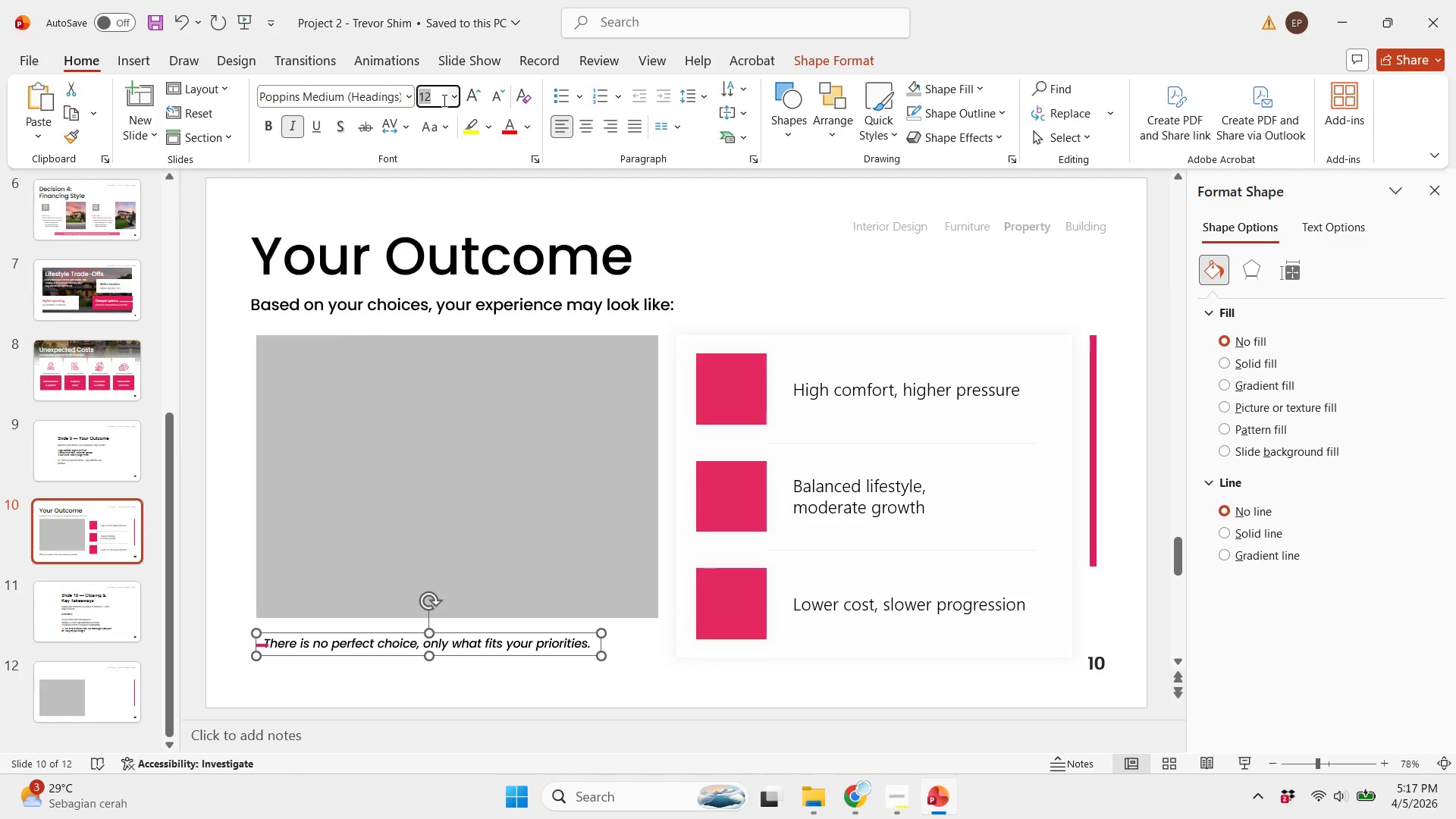 
type(13)
 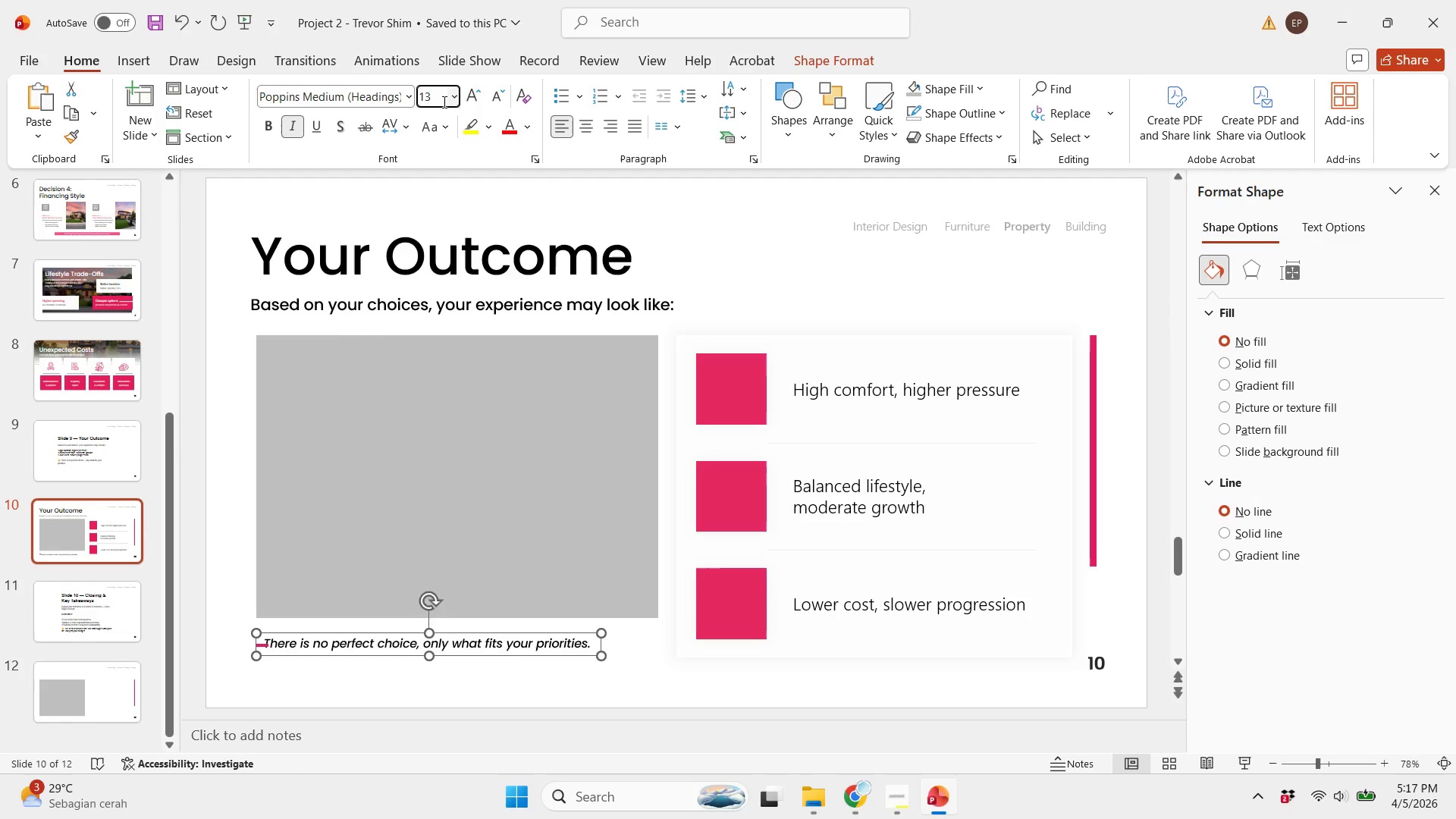 
key(Enter)
 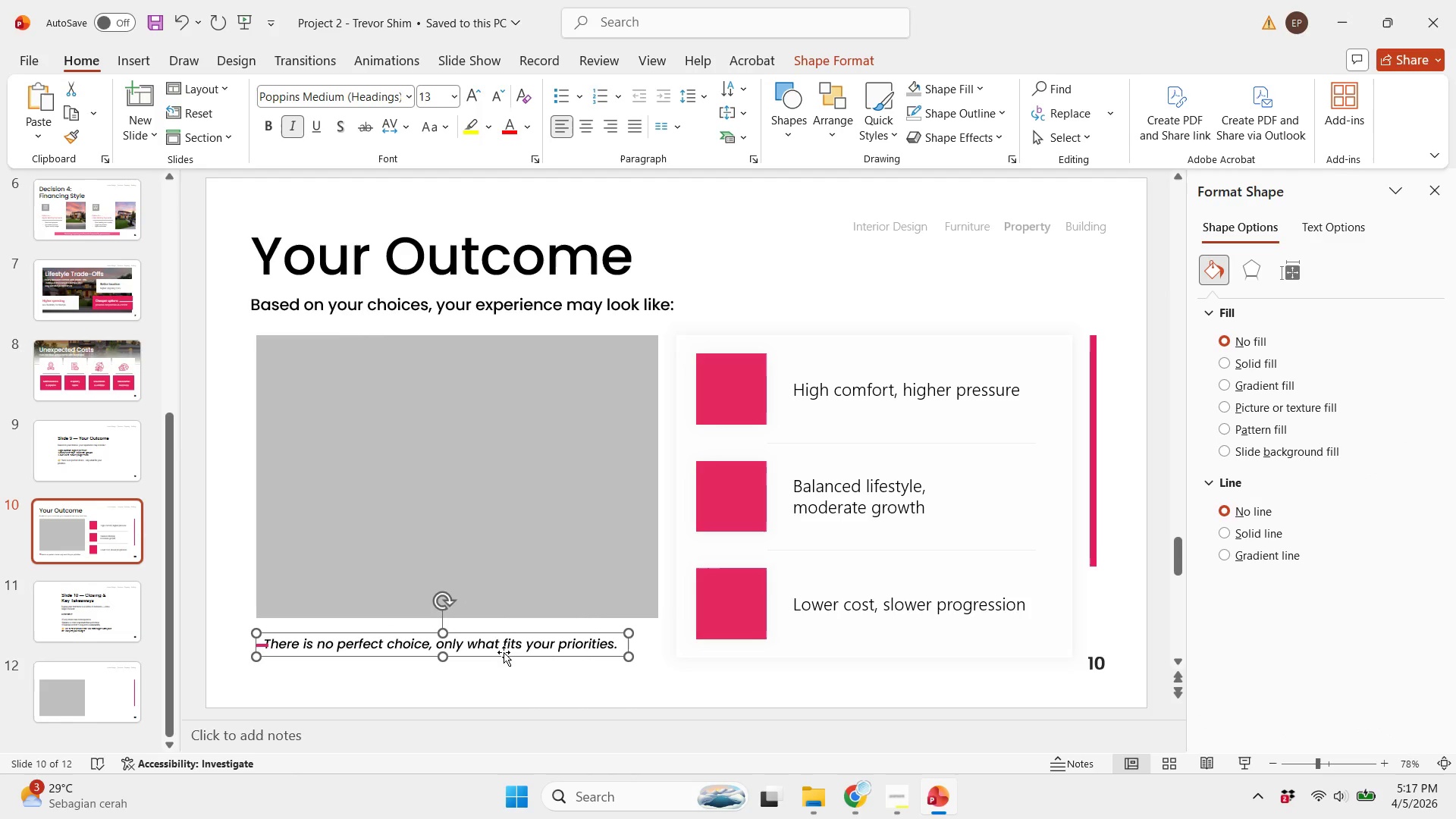 
left_click_drag(start_coordinate=[504, 652], to_coordinate=[519, 653])
 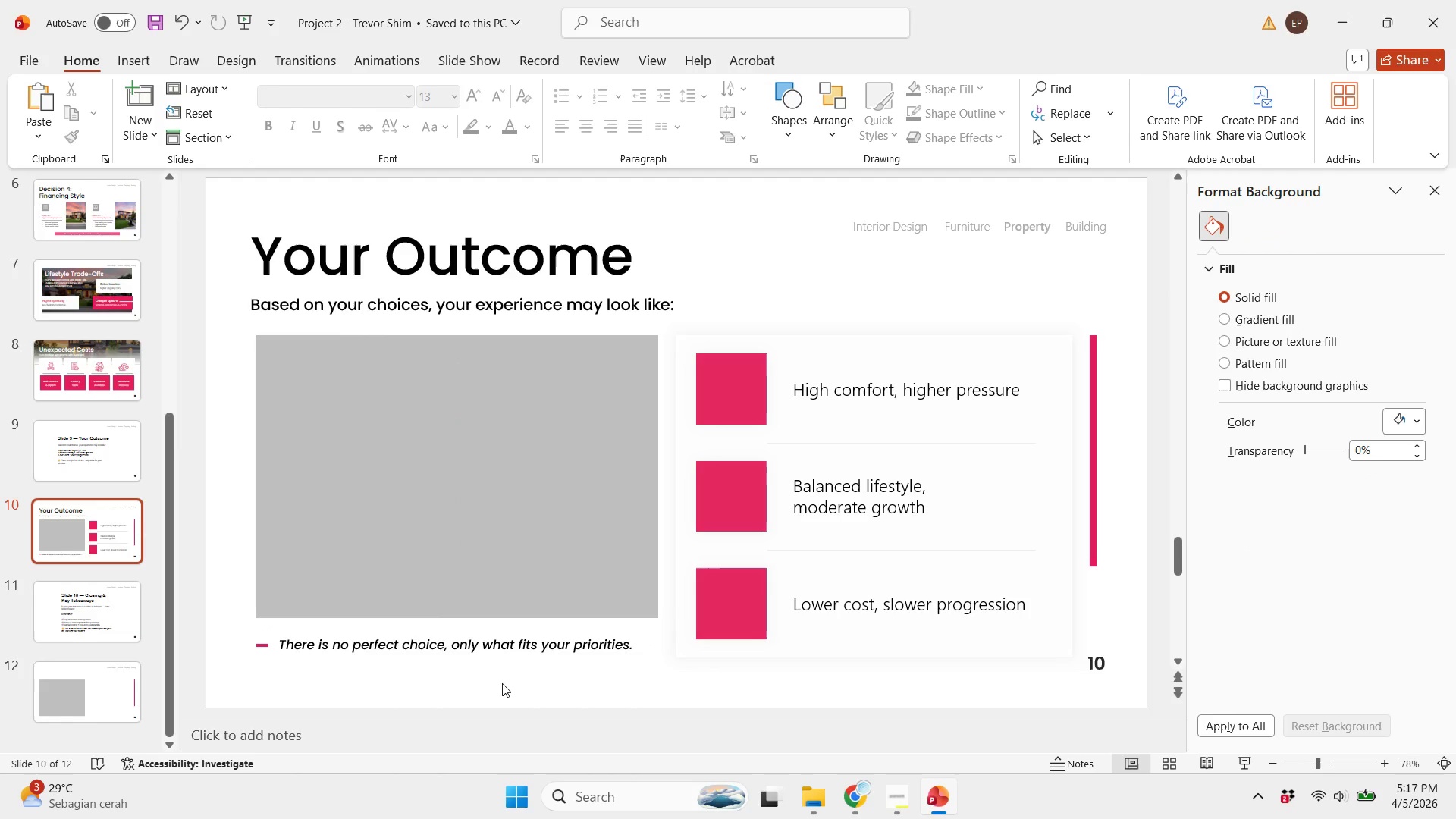 
hold_key(key=ShiftLeft, duration=0.72)
 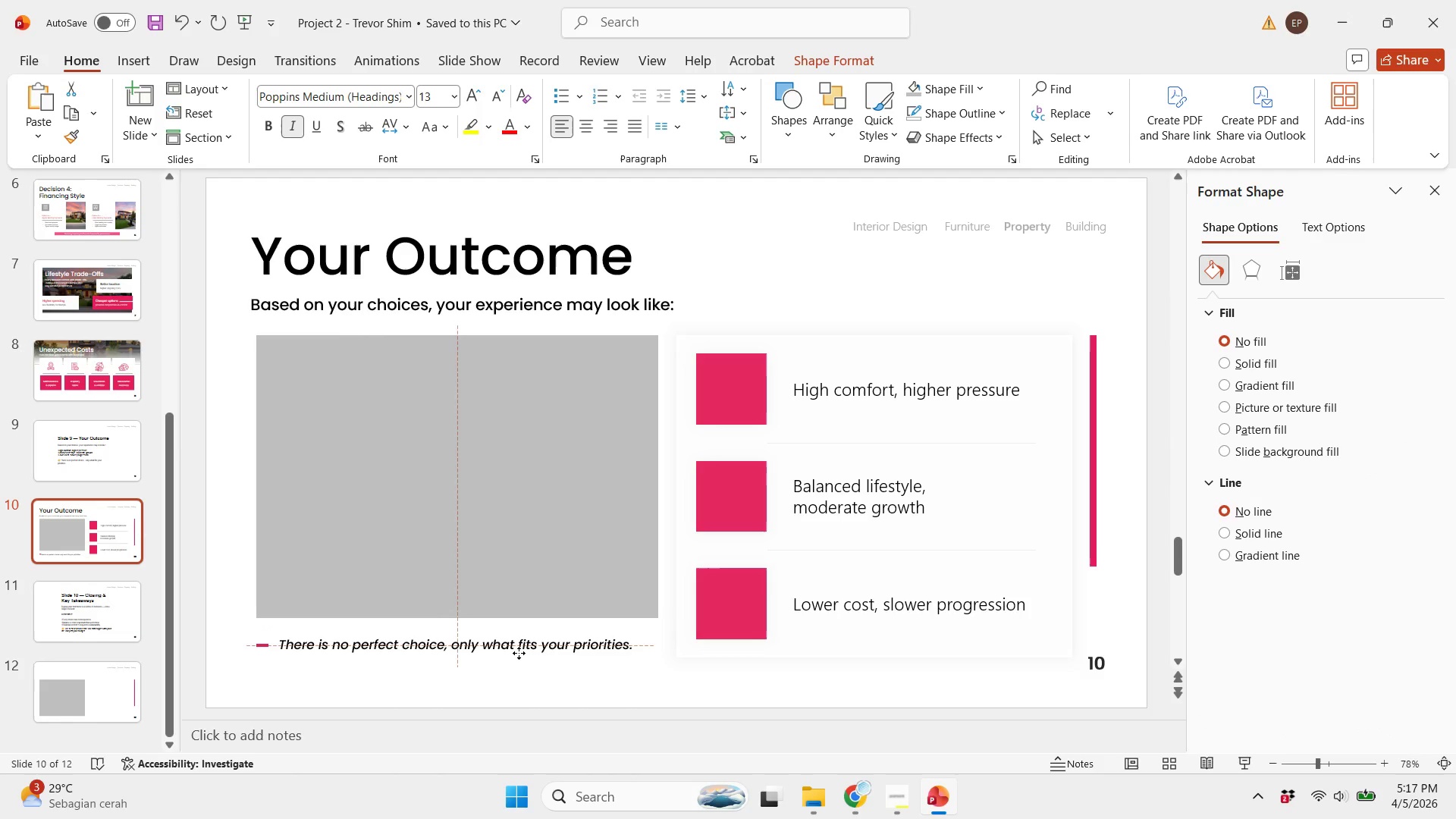 
left_click([502, 676])
 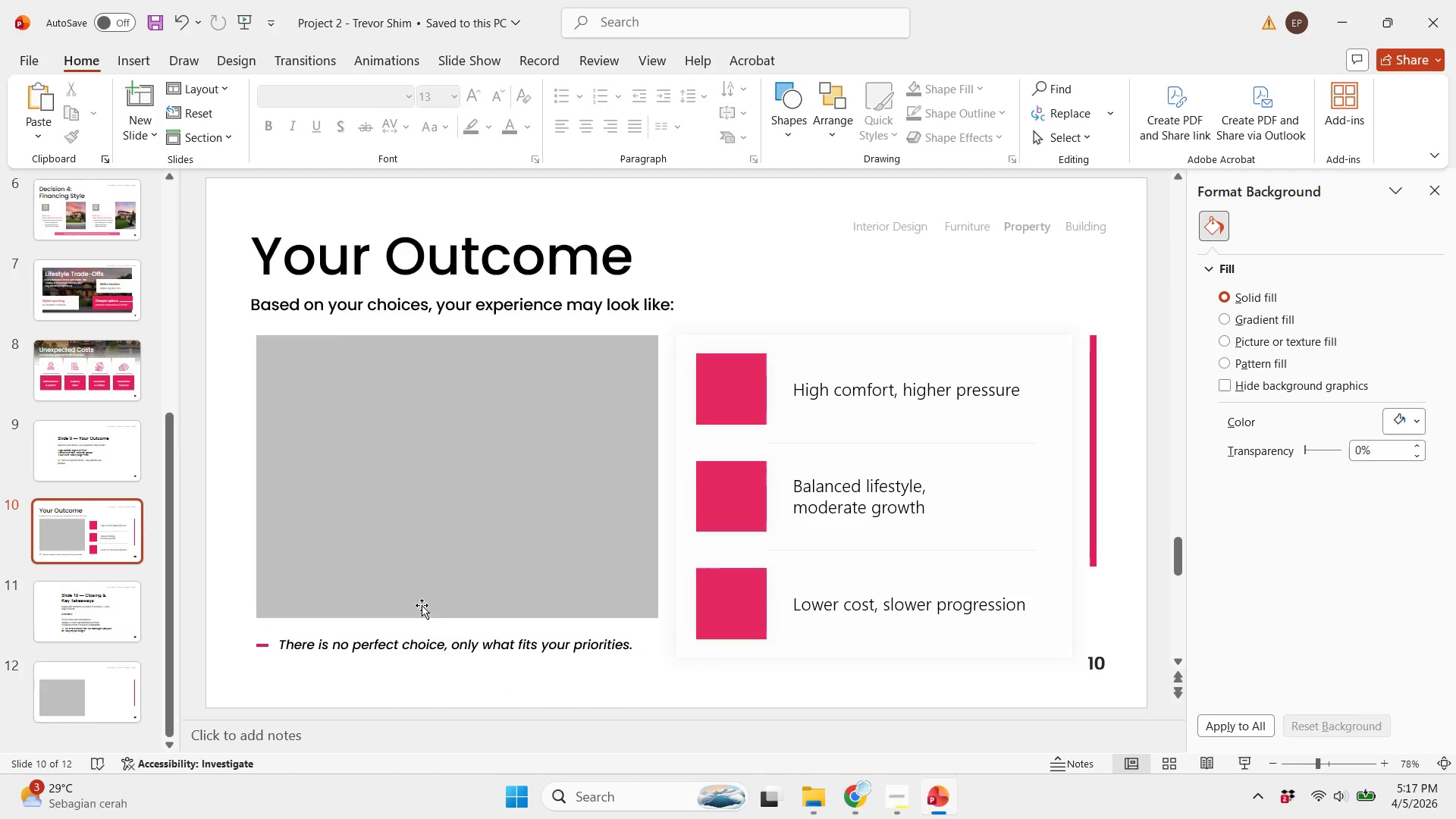 
left_click([422, 596])
 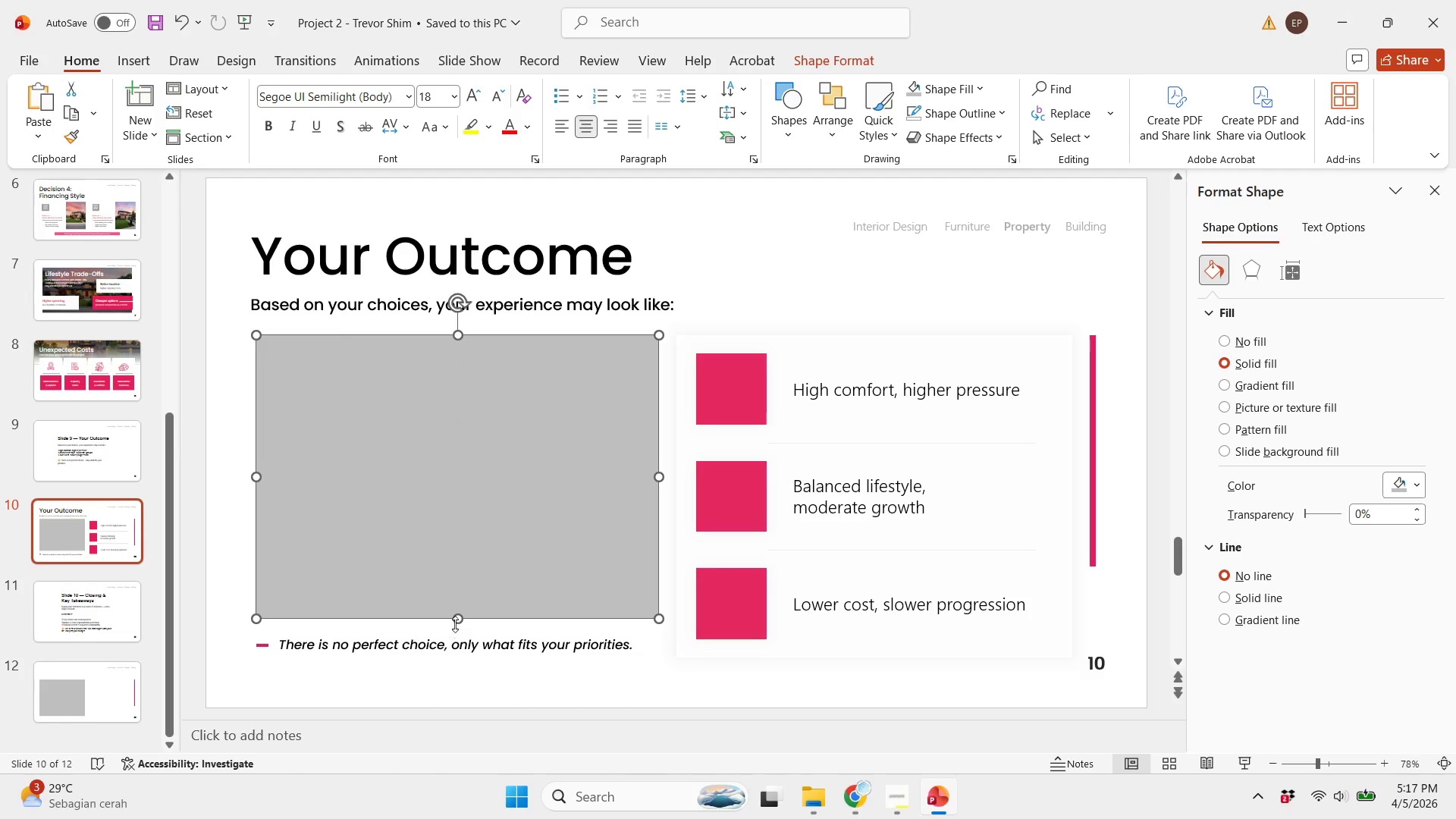 
left_click_drag(start_coordinate=[456, 623], to_coordinate=[446, 626])
 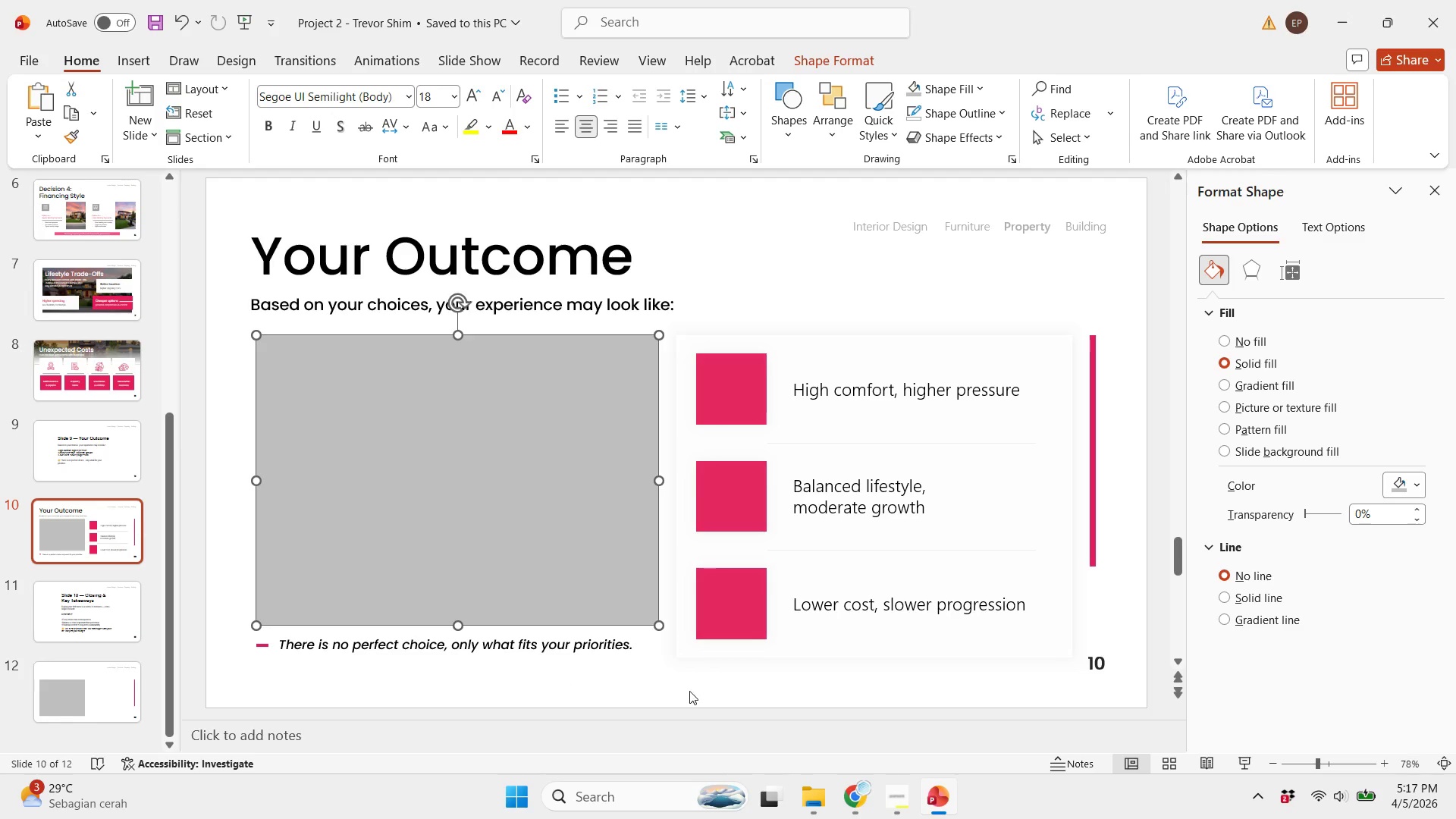 
left_click([689, 691])
 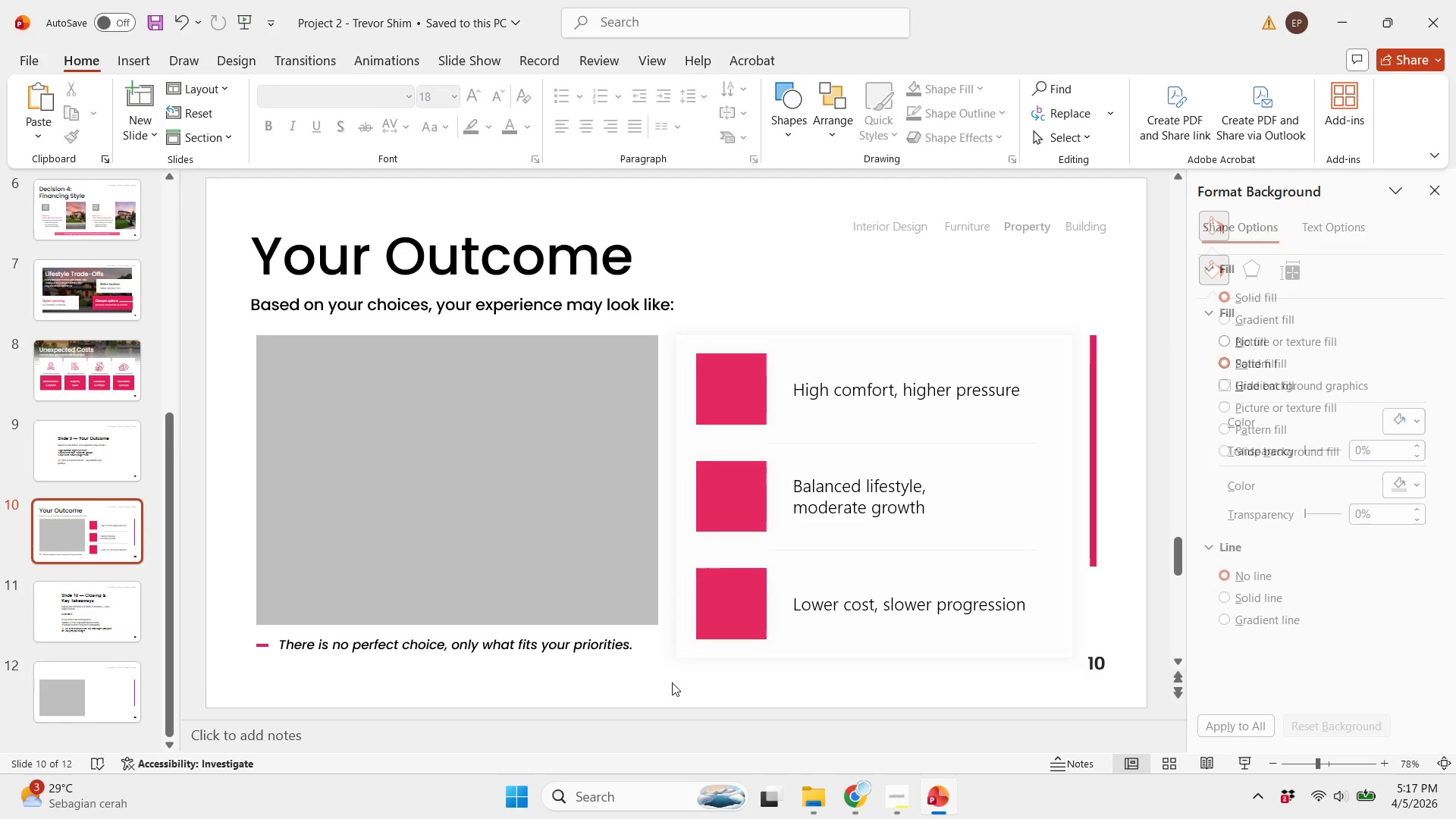 
left_click_drag(start_coordinate=[689, 691], to_coordinate=[0, 604])
 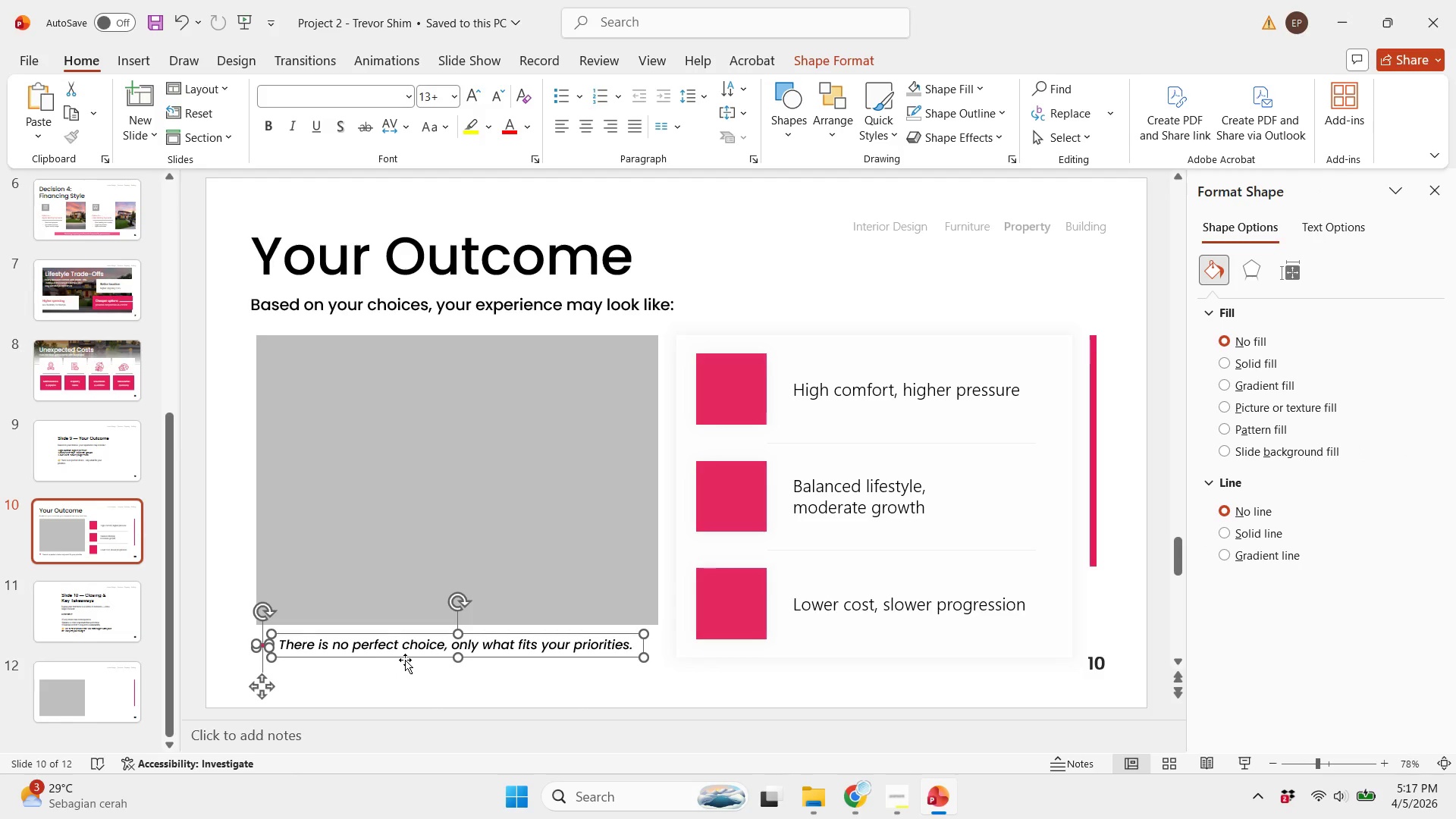 
hold_key(key=ShiftLeft, duration=2.16)
left_click_drag(start_coordinate=[406, 659], to_coordinate=[413, 661])
 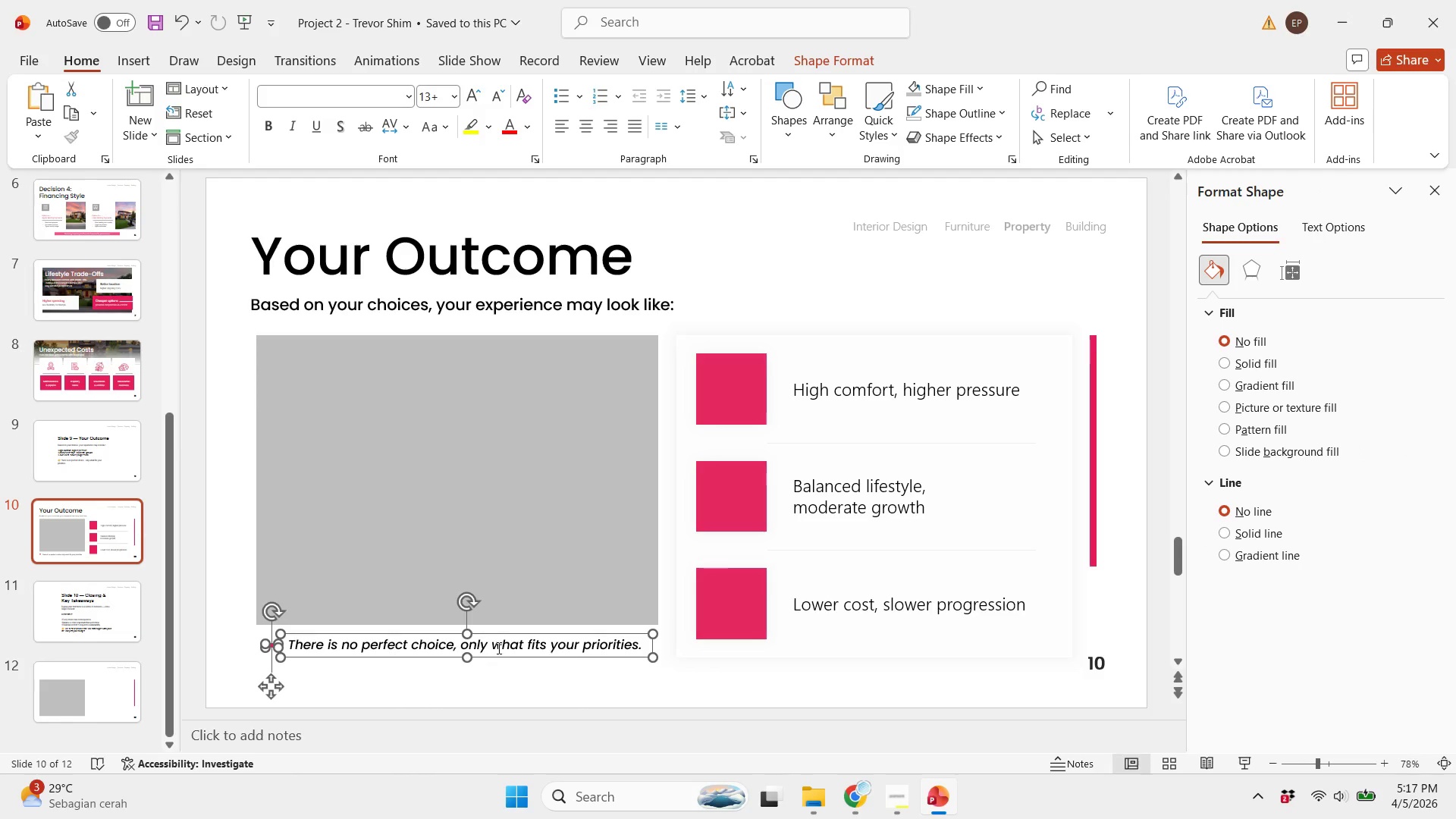 
key(Control+Z)
 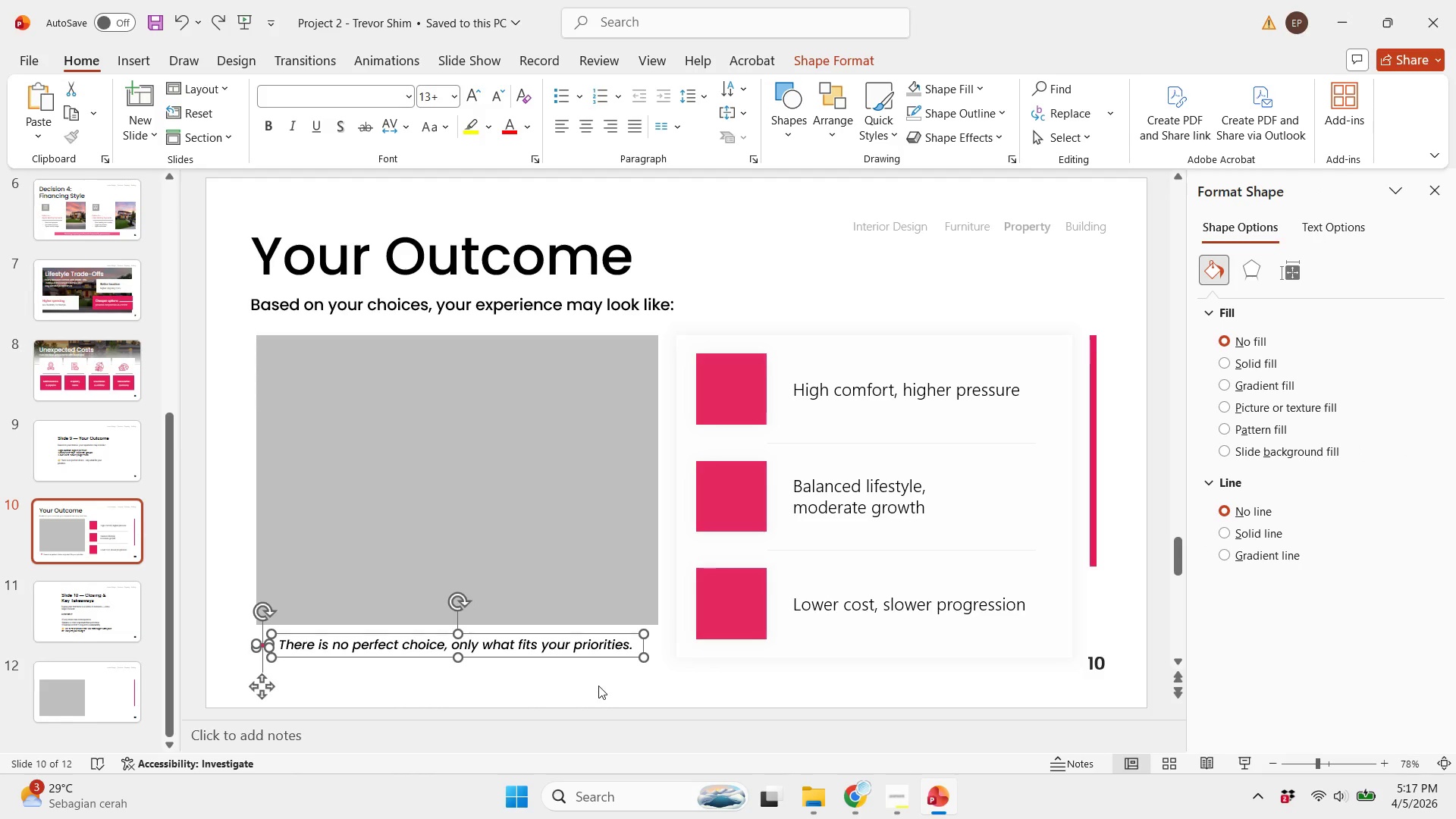 
key(Control+ControlLeft)
 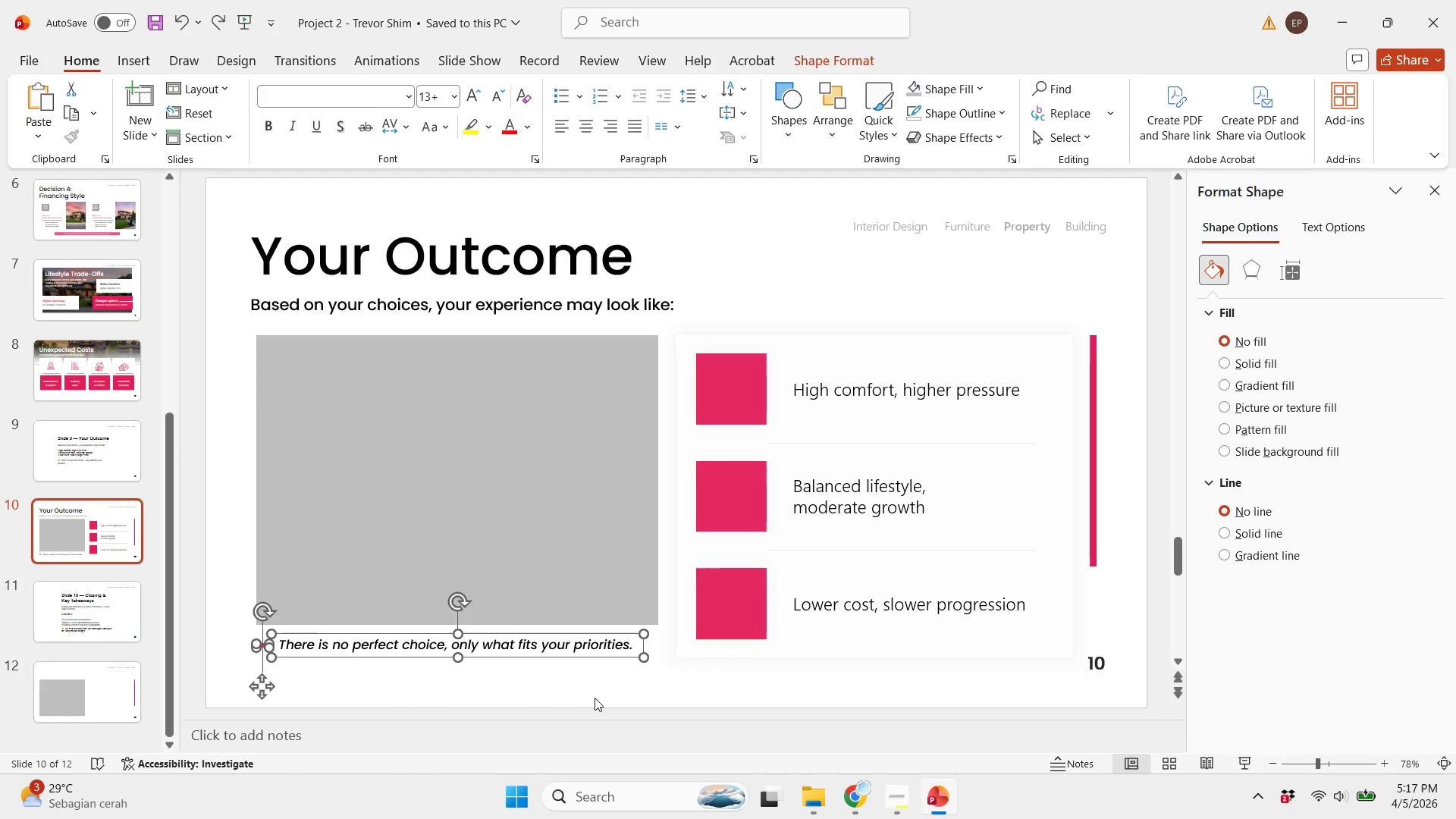 
left_click([594, 701])
 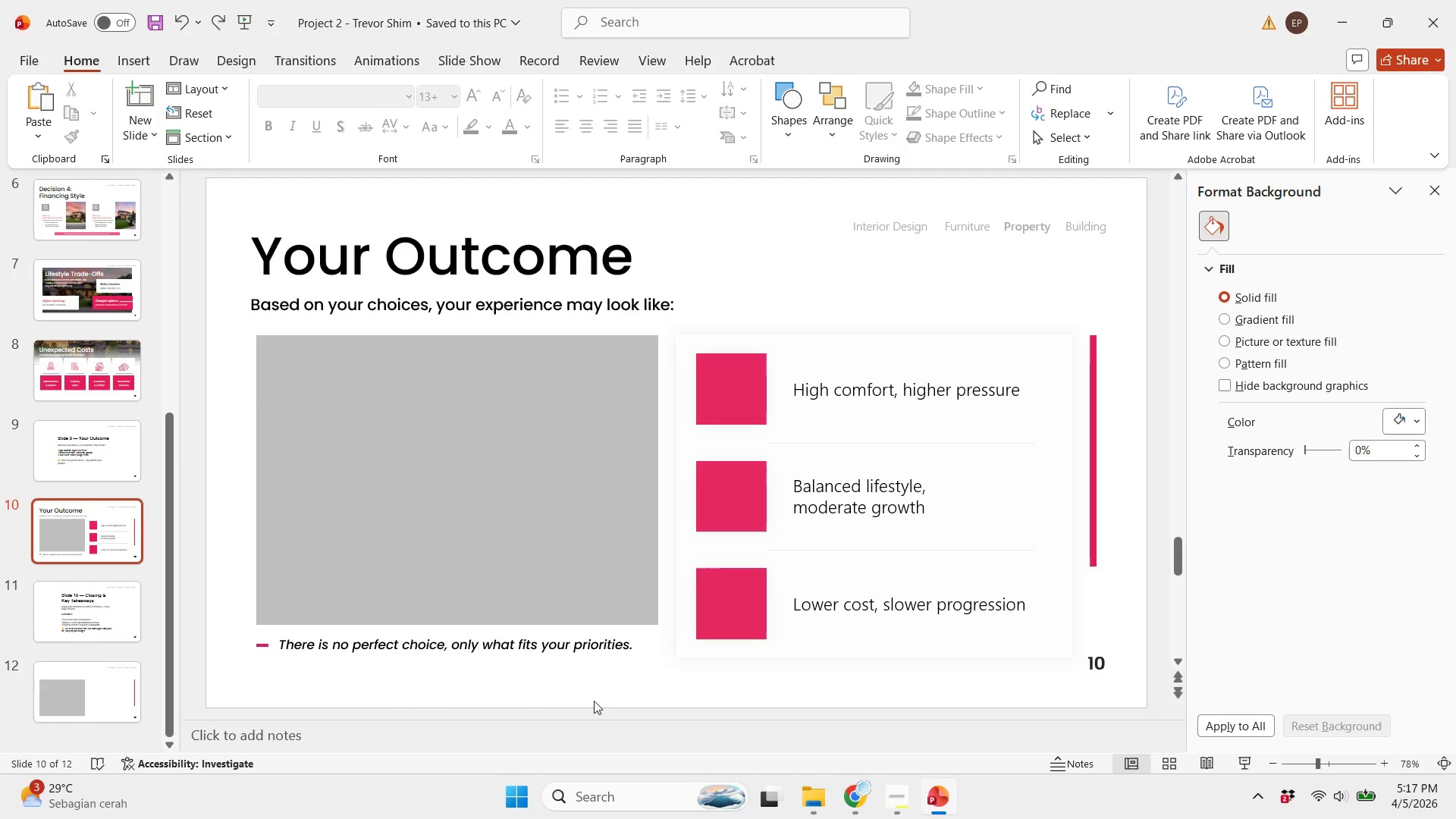 
key(Control+S)
 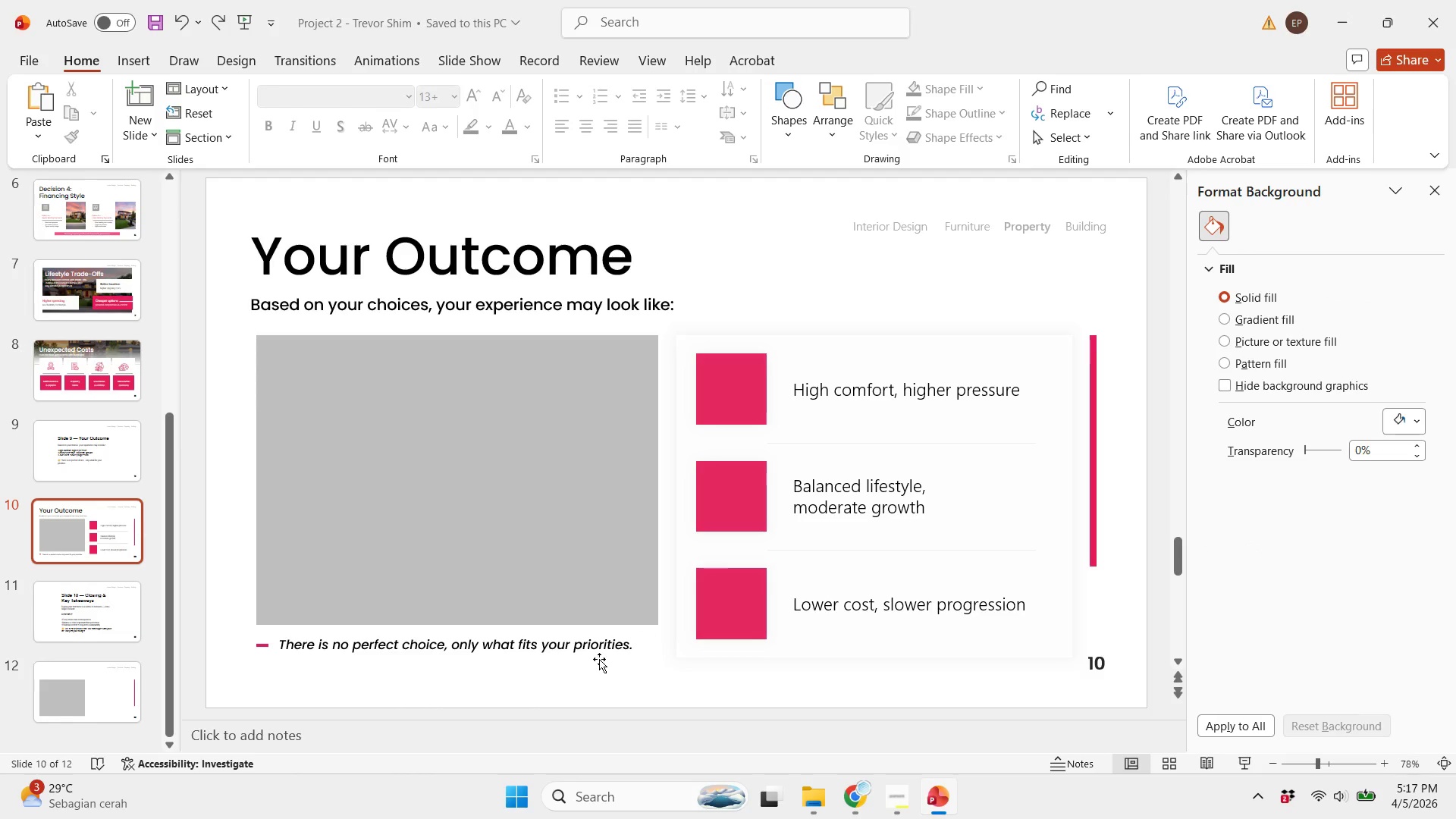 
left_click_drag(start_coordinate=[599, 659], to_coordinate=[608, 659])
 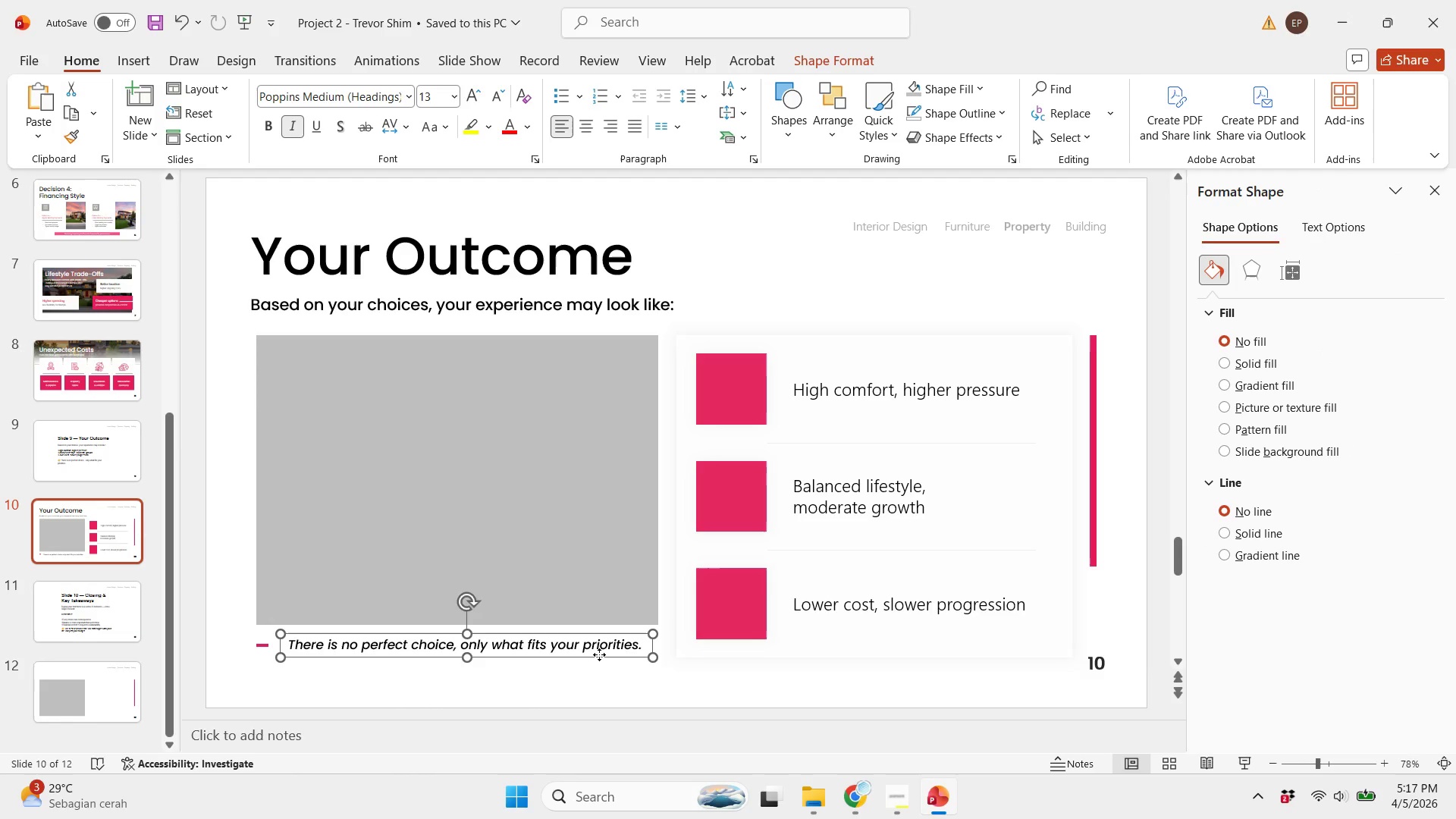 
hold_key(key=ShiftLeft, duration=0.78)
 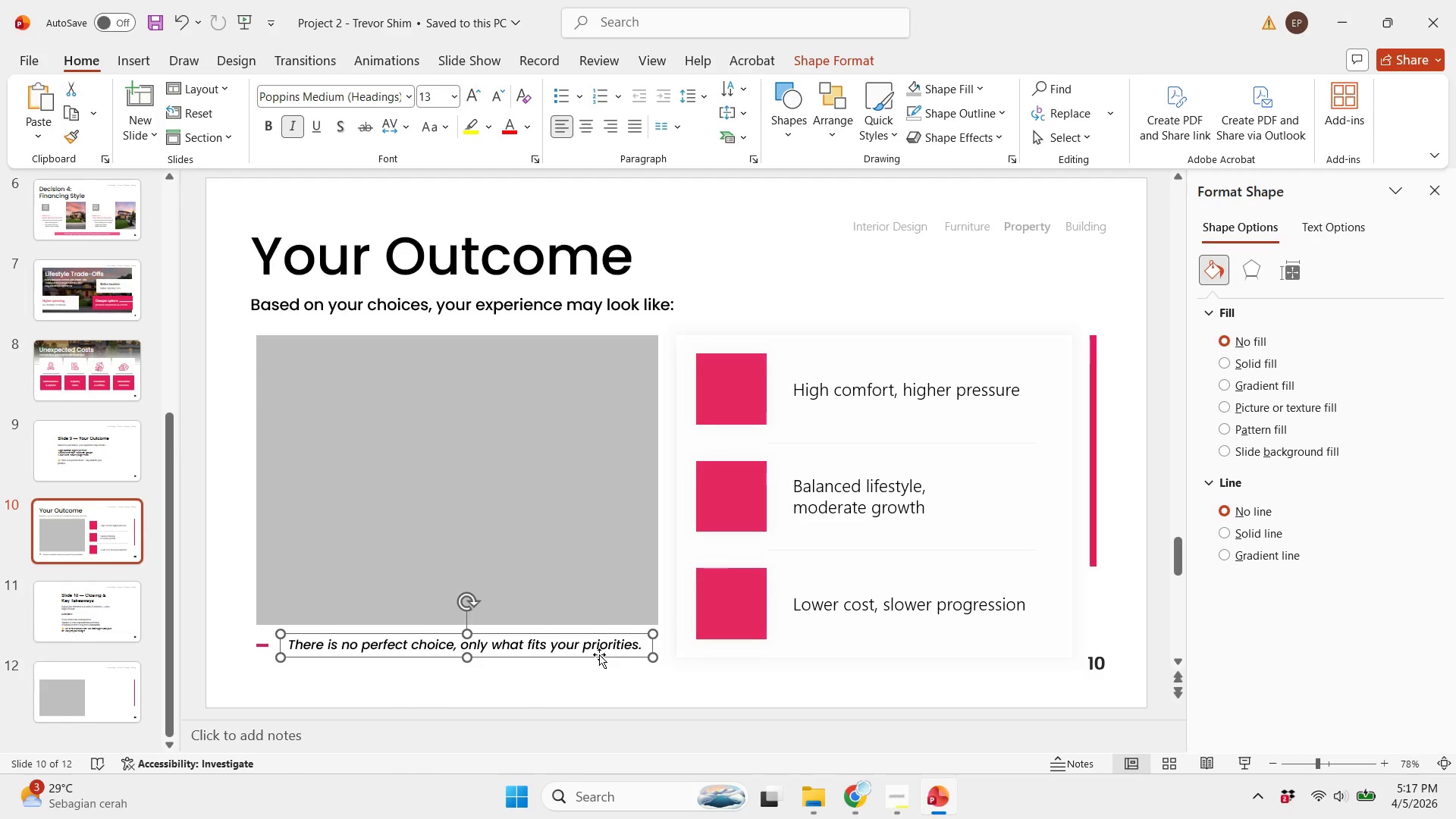 
hold_key(key=ShiftLeft, duration=1.38)
 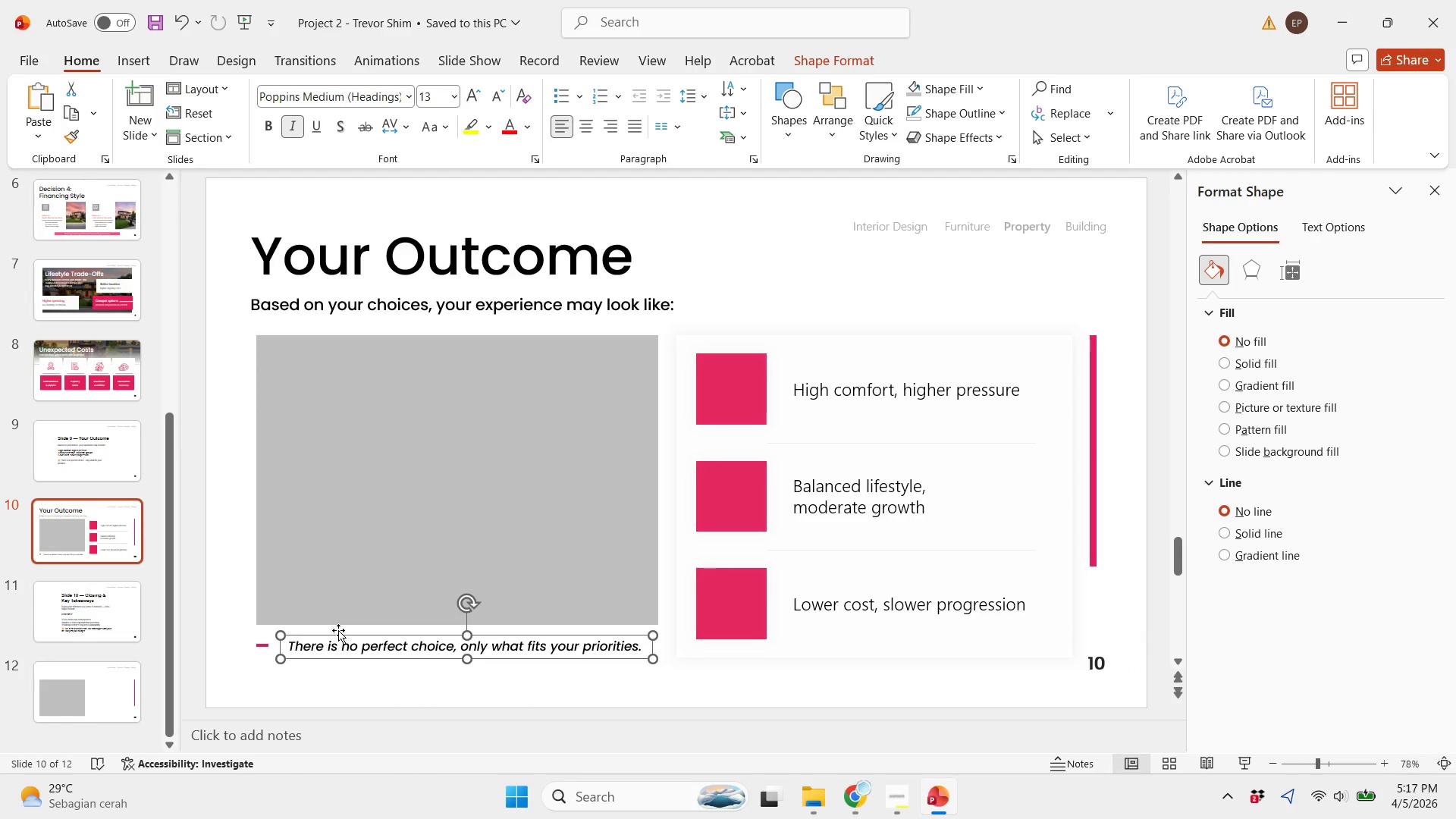 
key(Control+Z)
 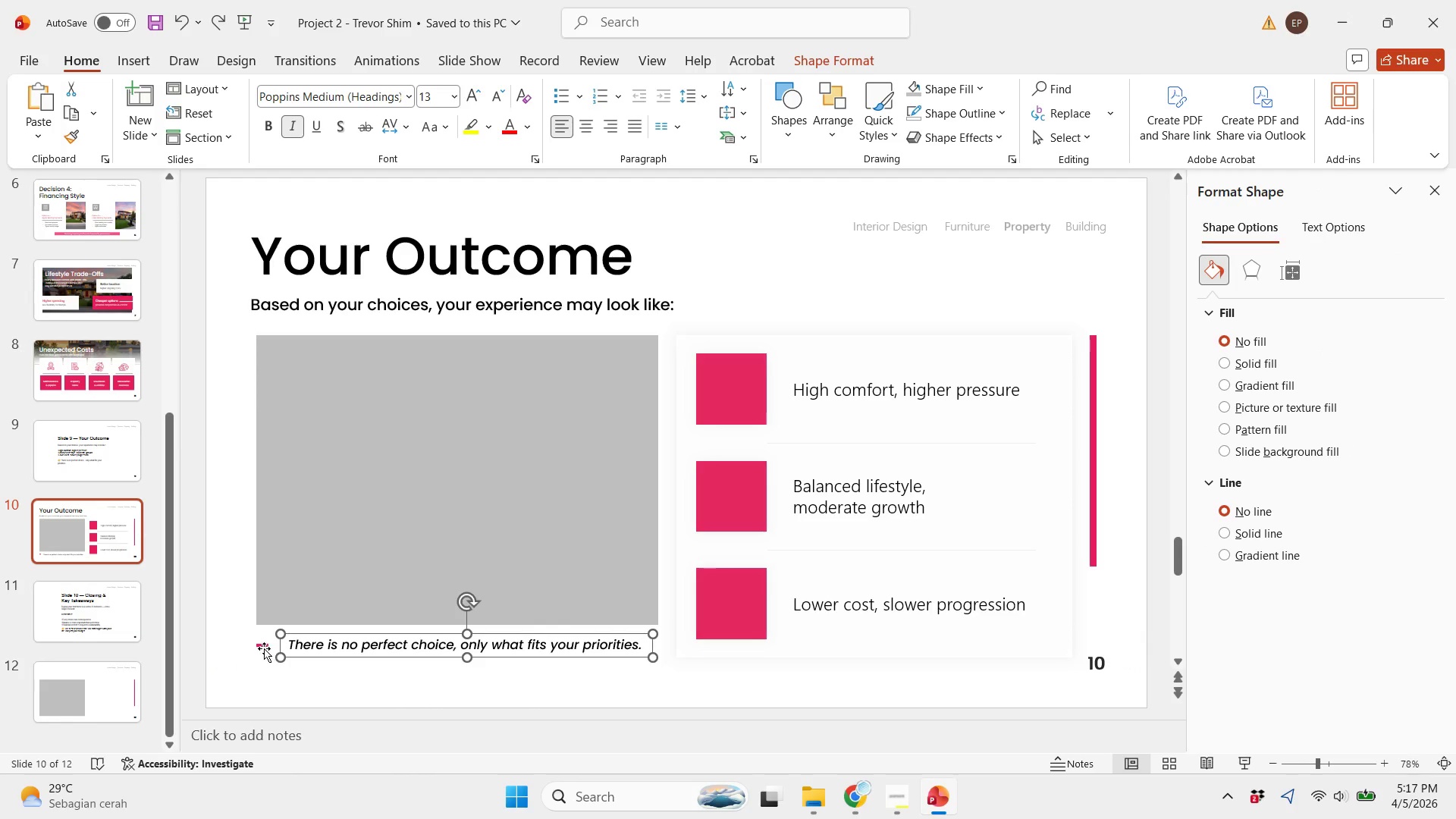 
left_click([264, 648])
 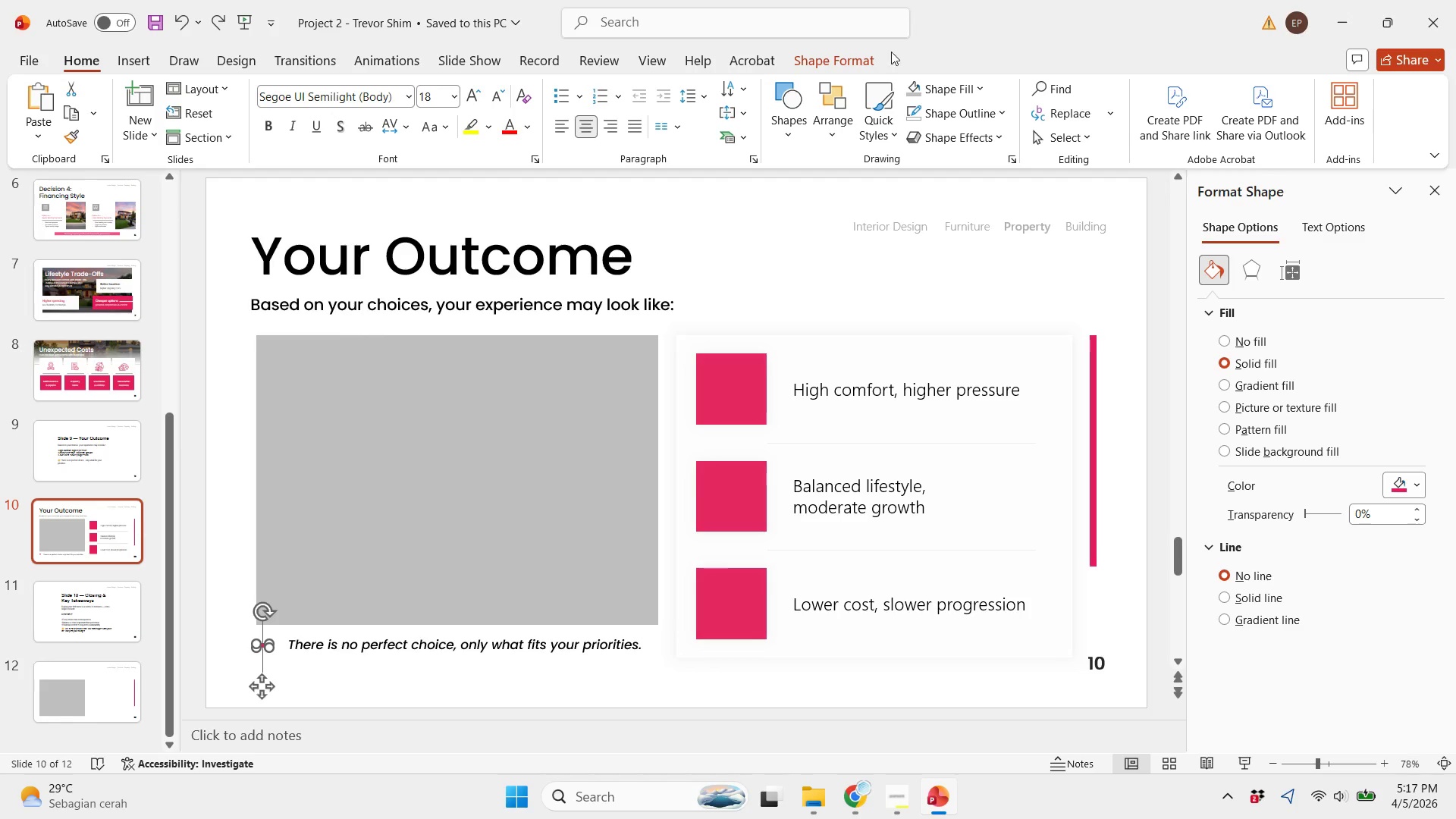 
left_click([877, 58])
 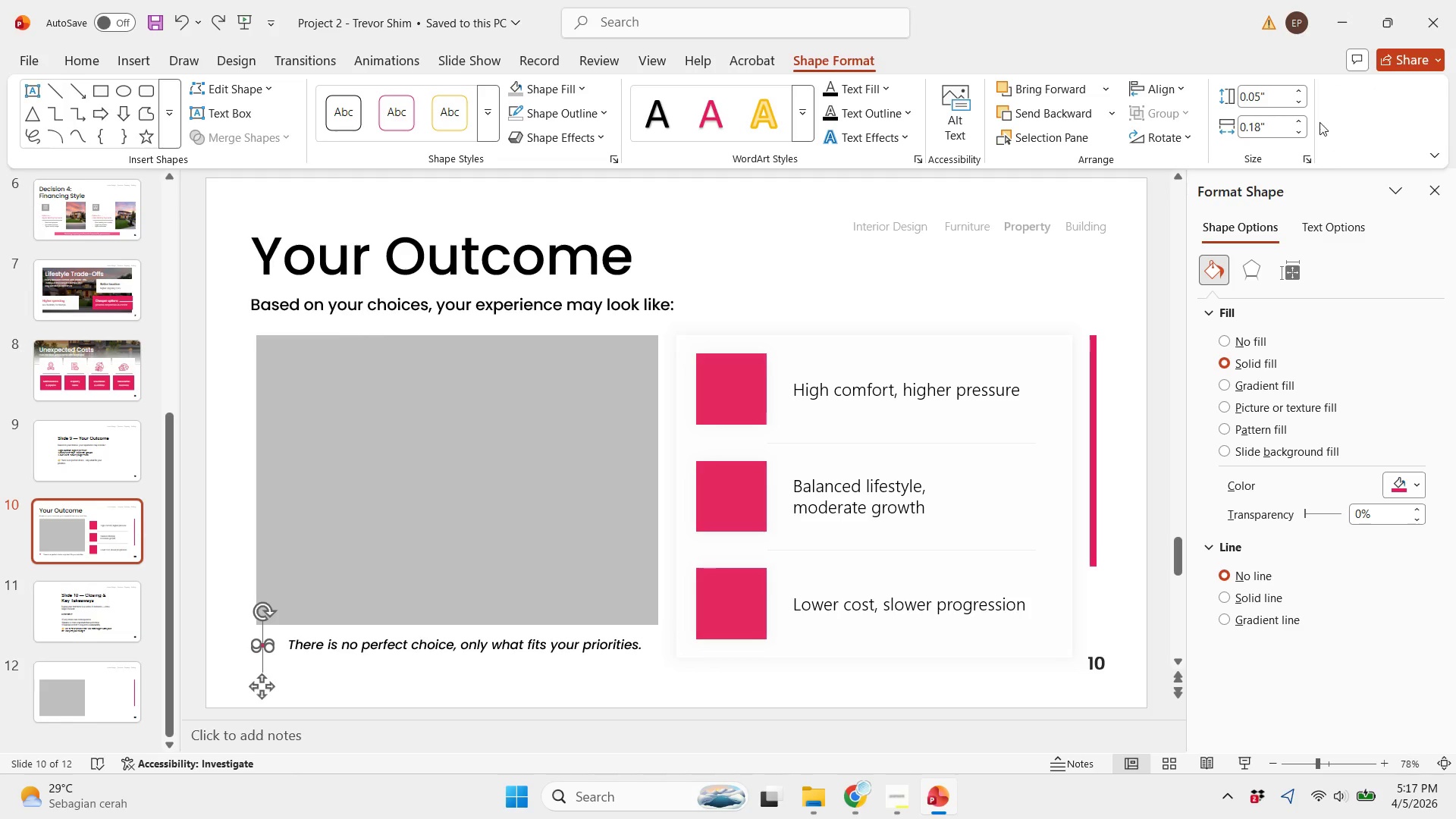 
left_click([1305, 118])
 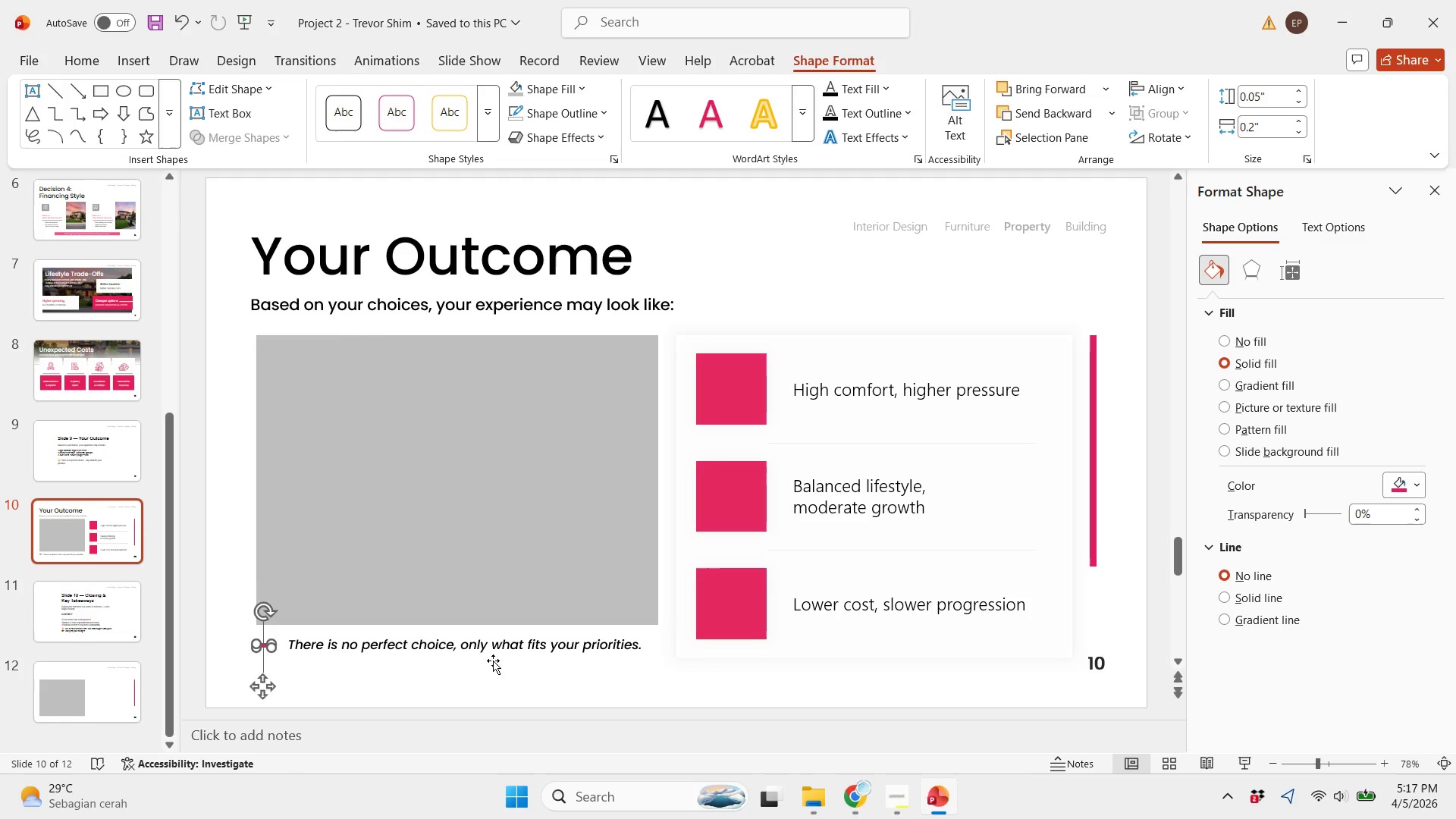 
left_click([483, 686])
 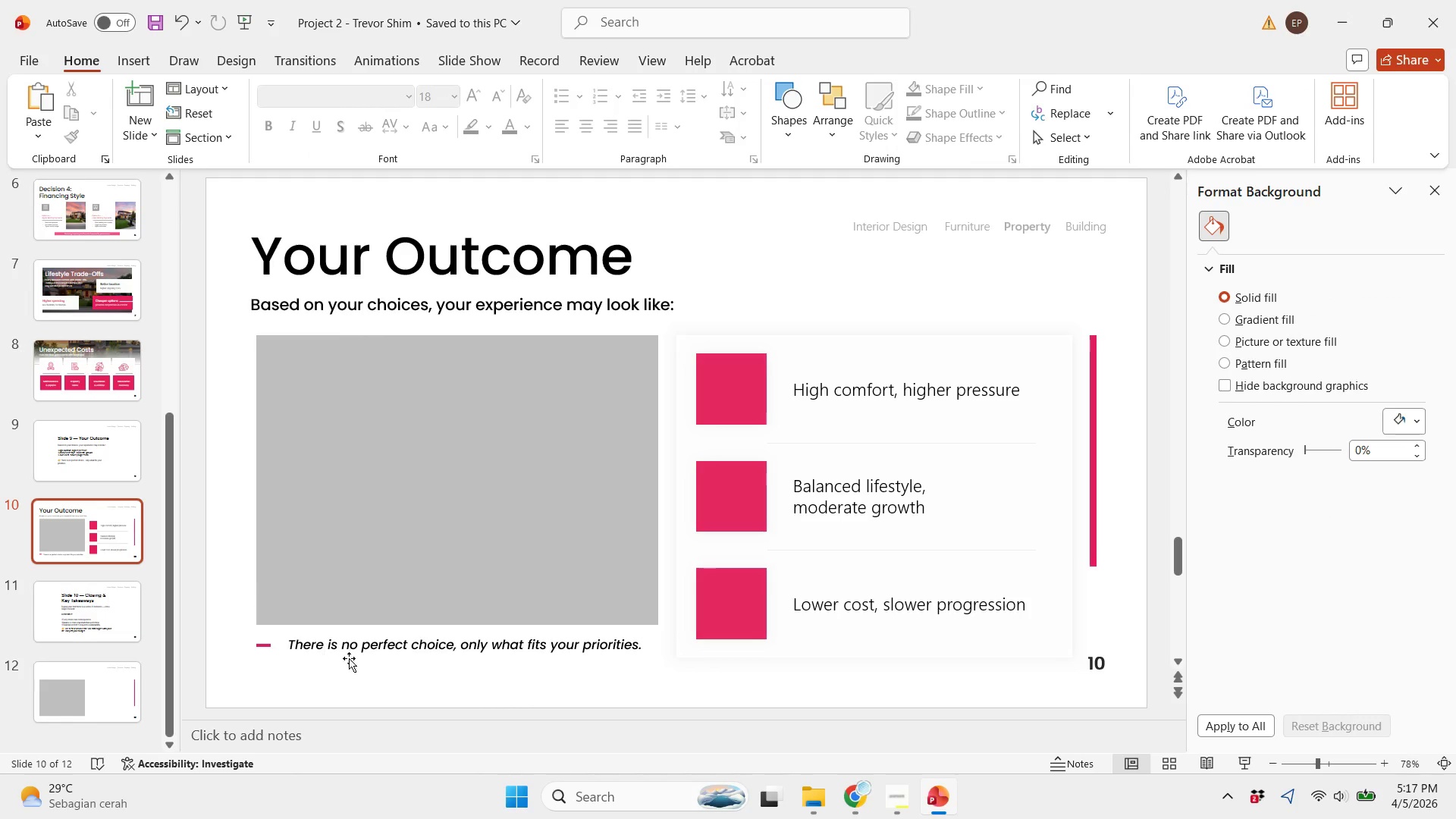 
left_click_drag(start_coordinate=[349, 658], to_coordinate=[345, 658])
 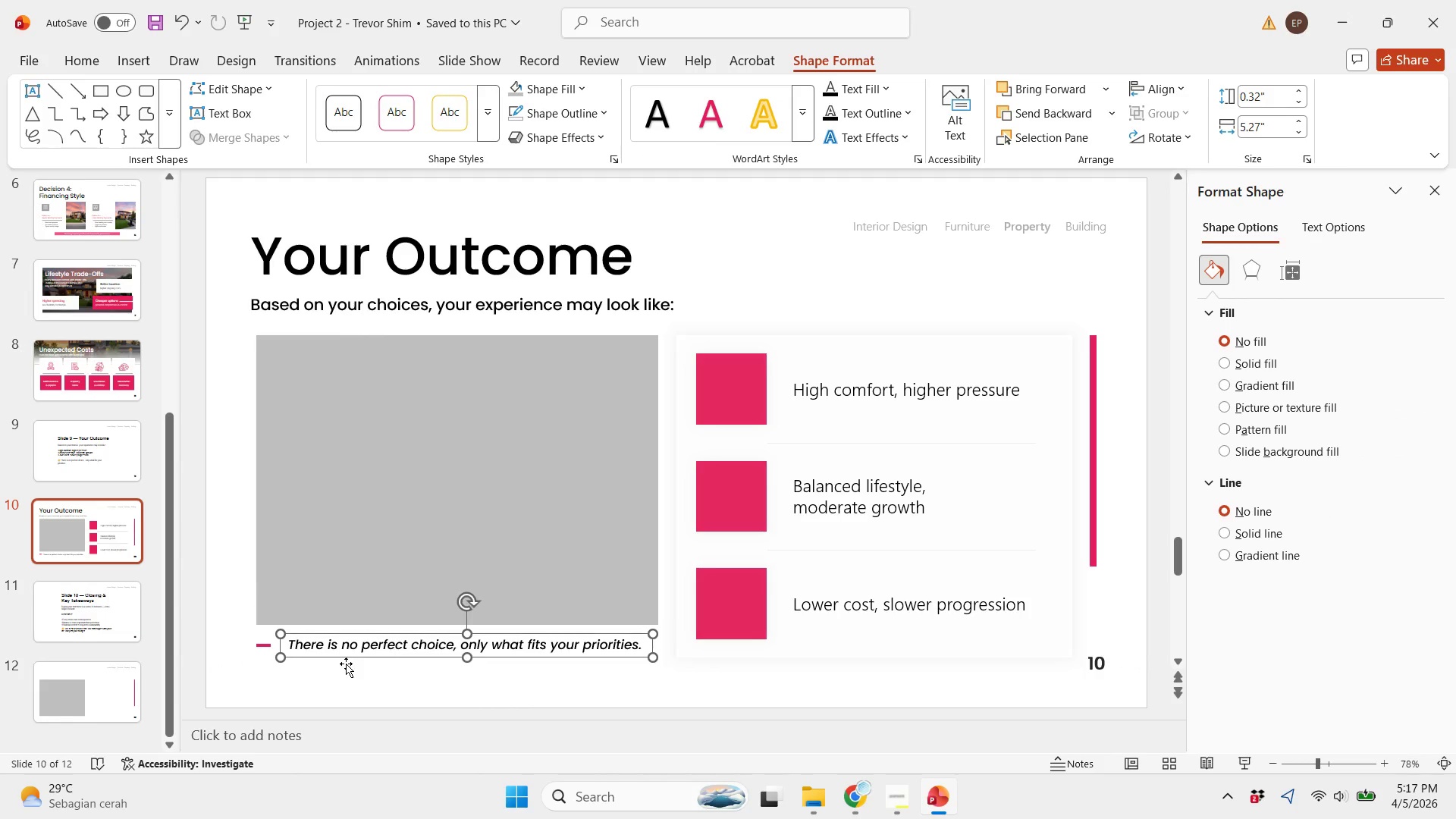 
hold_key(key=ShiftLeft, duration=1.01)
 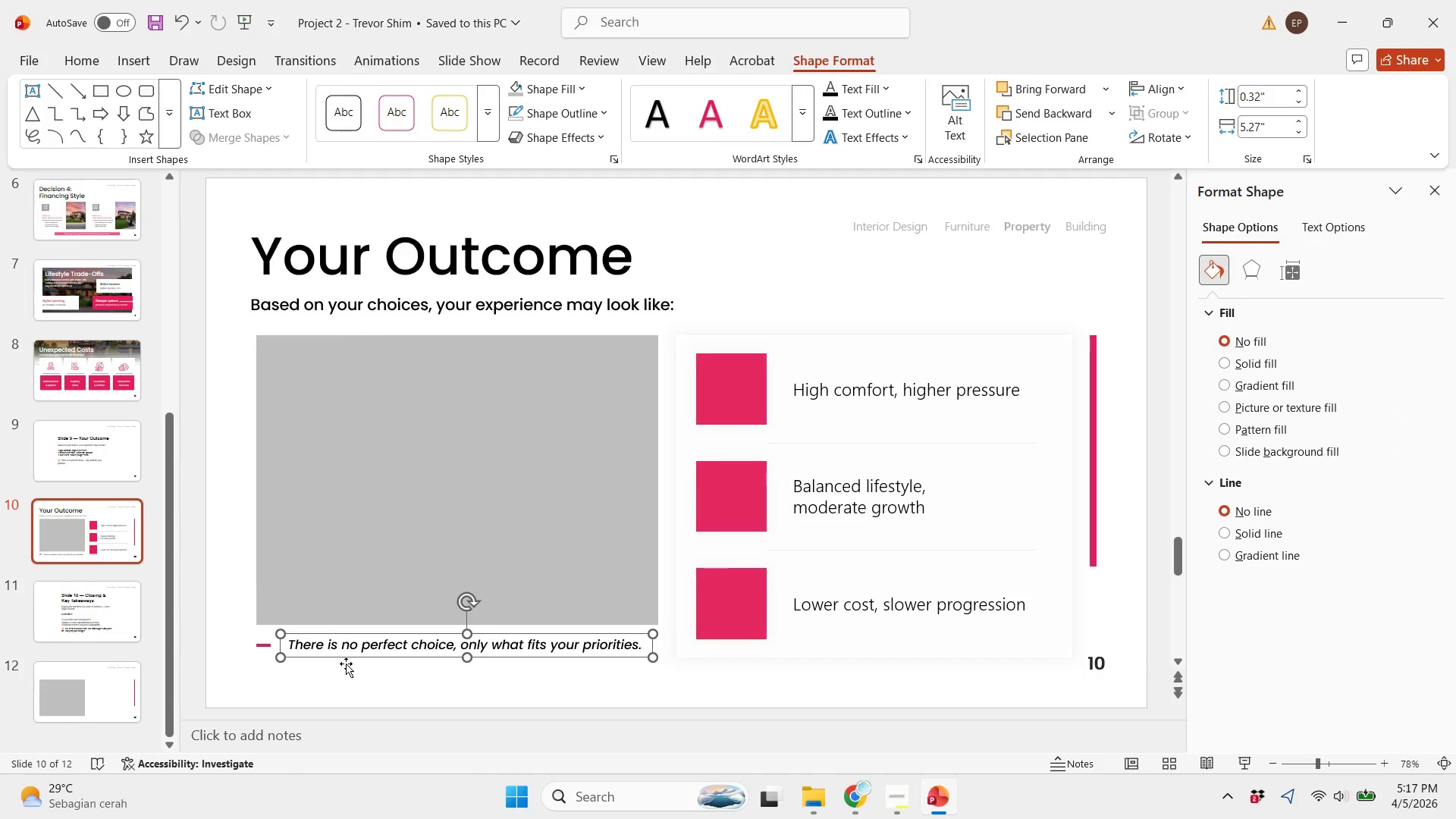 
key(ArrowLeft)
 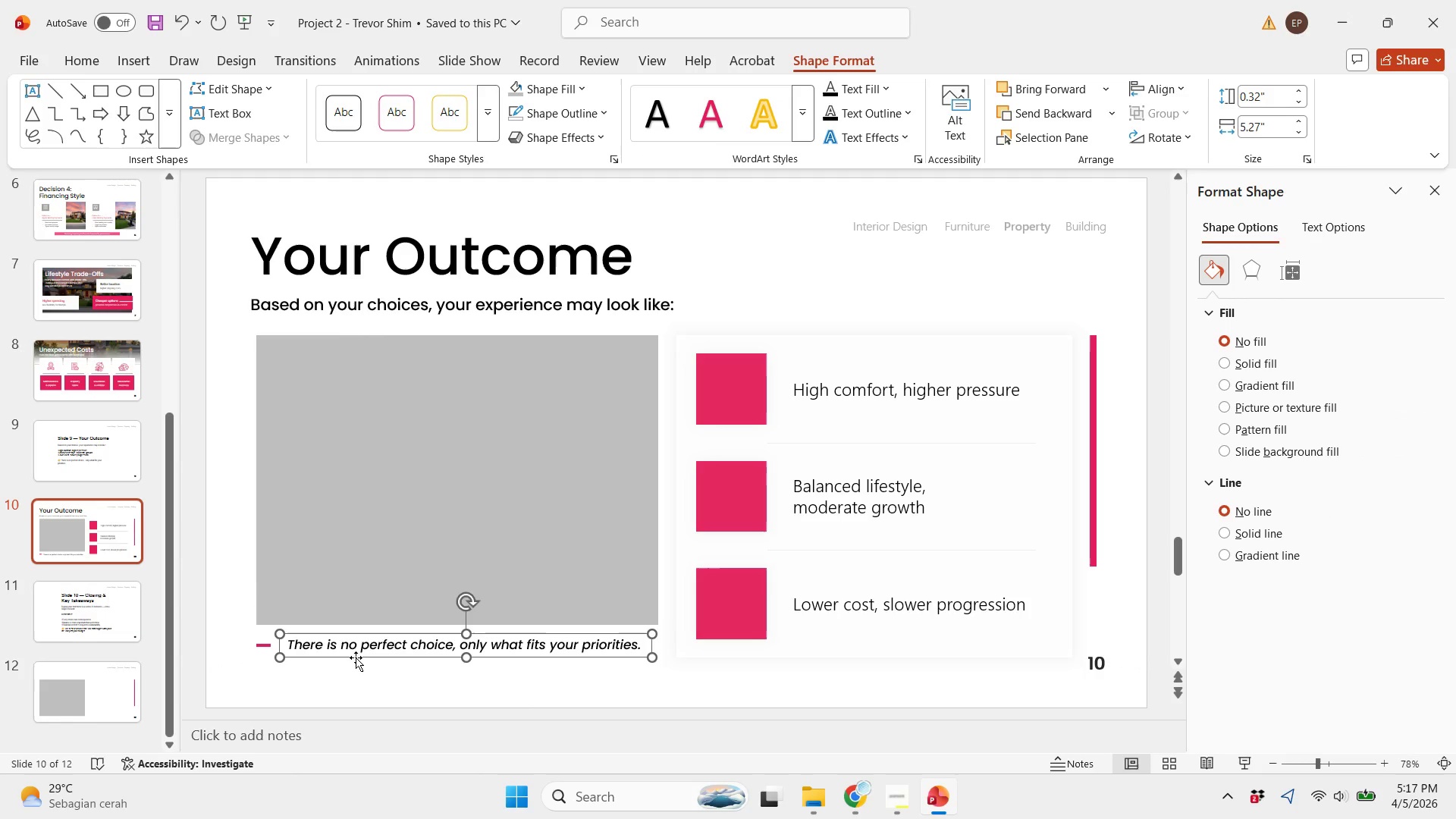 
key(ArrowLeft)
 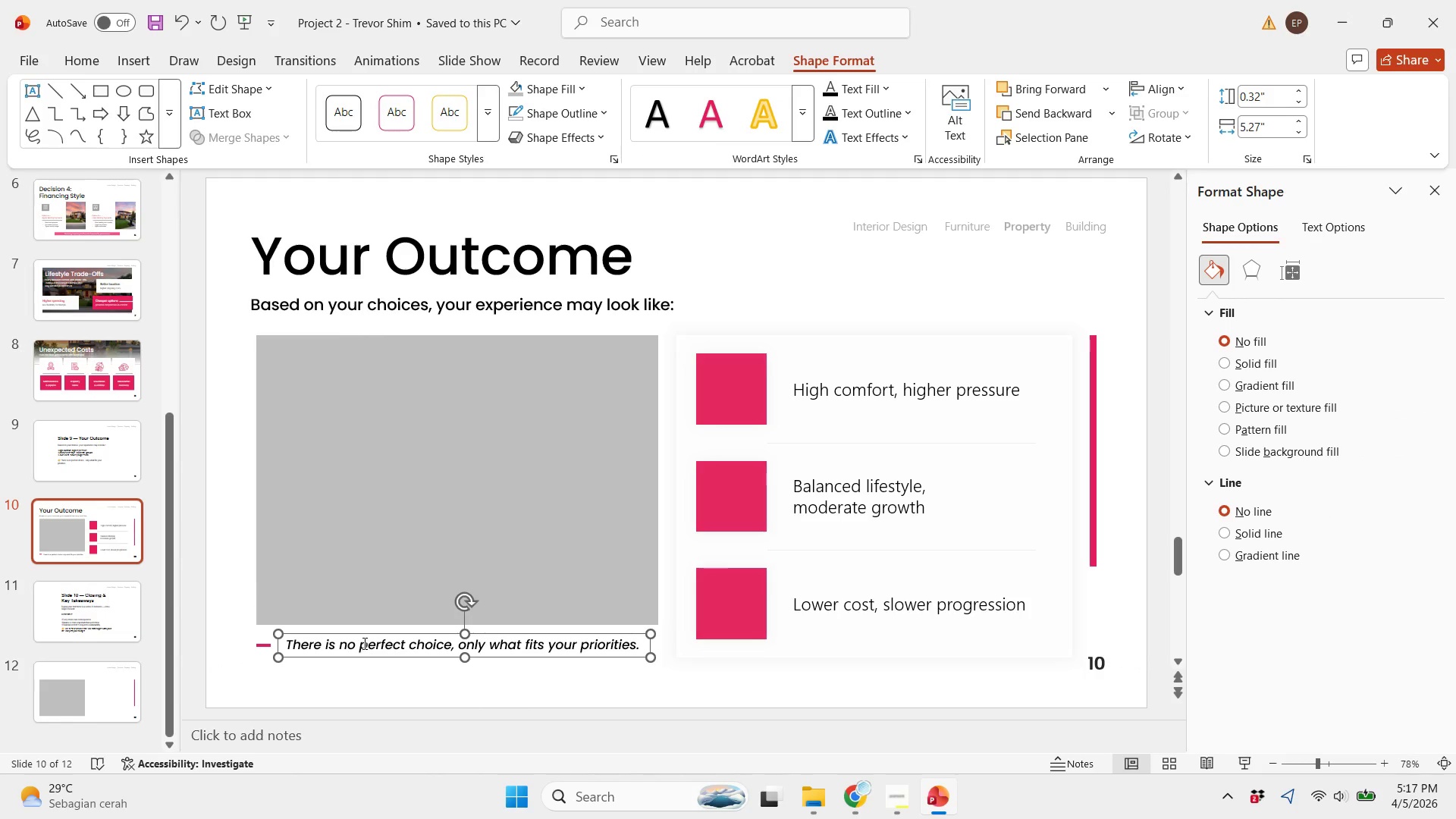 
key(ArrowLeft)
 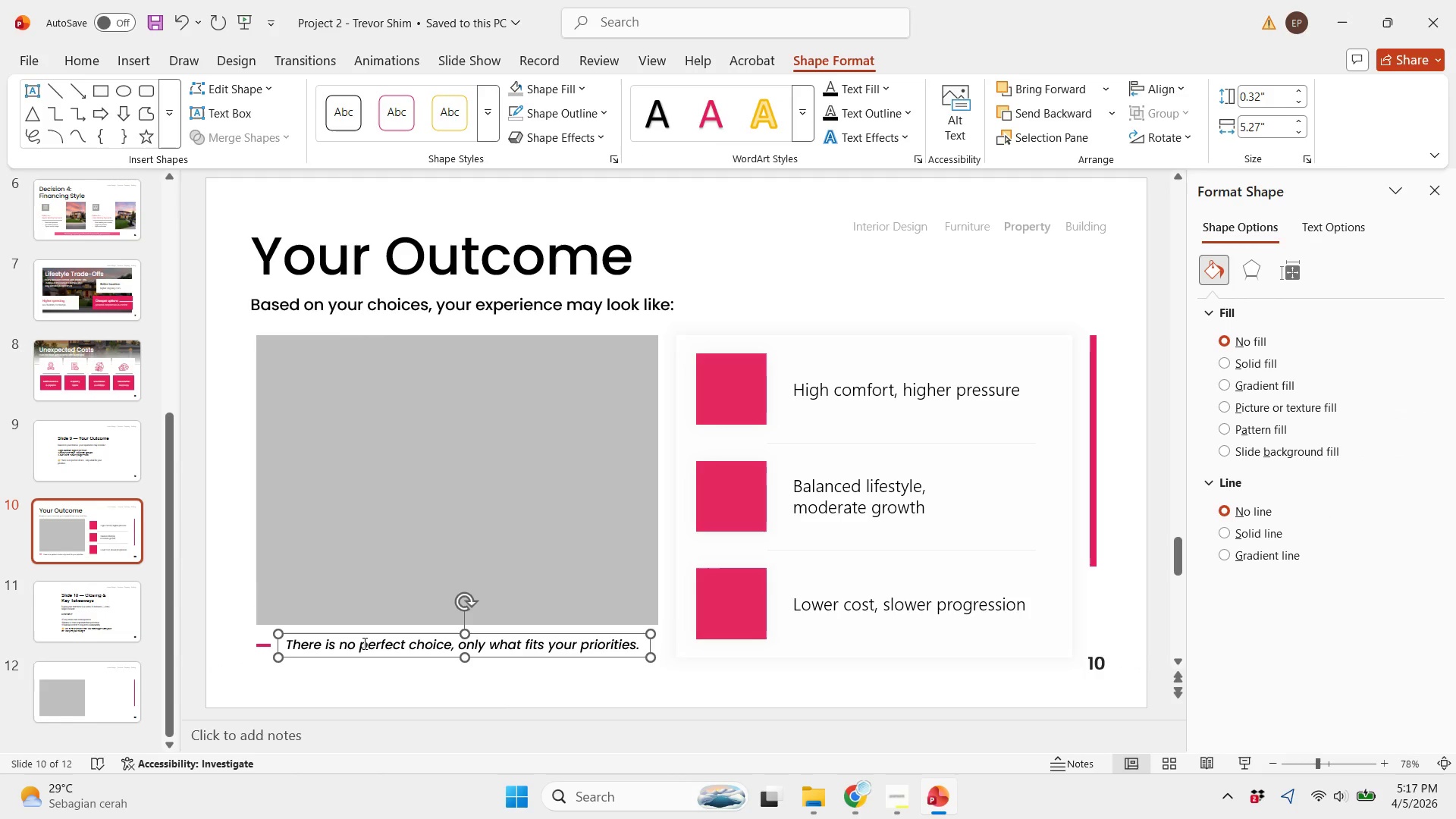 
key(ArrowLeft)
 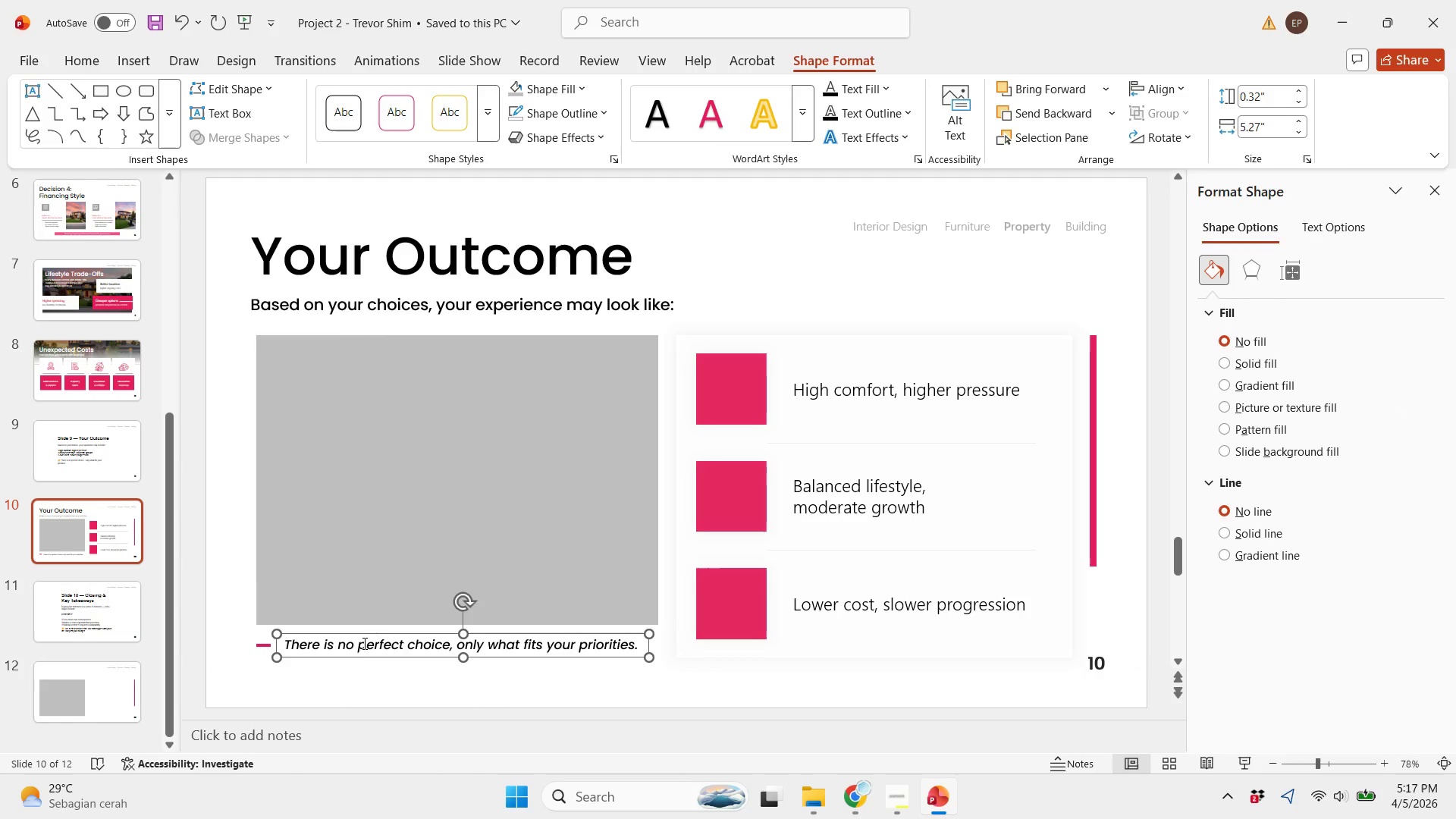 
key(ArrowLeft)
 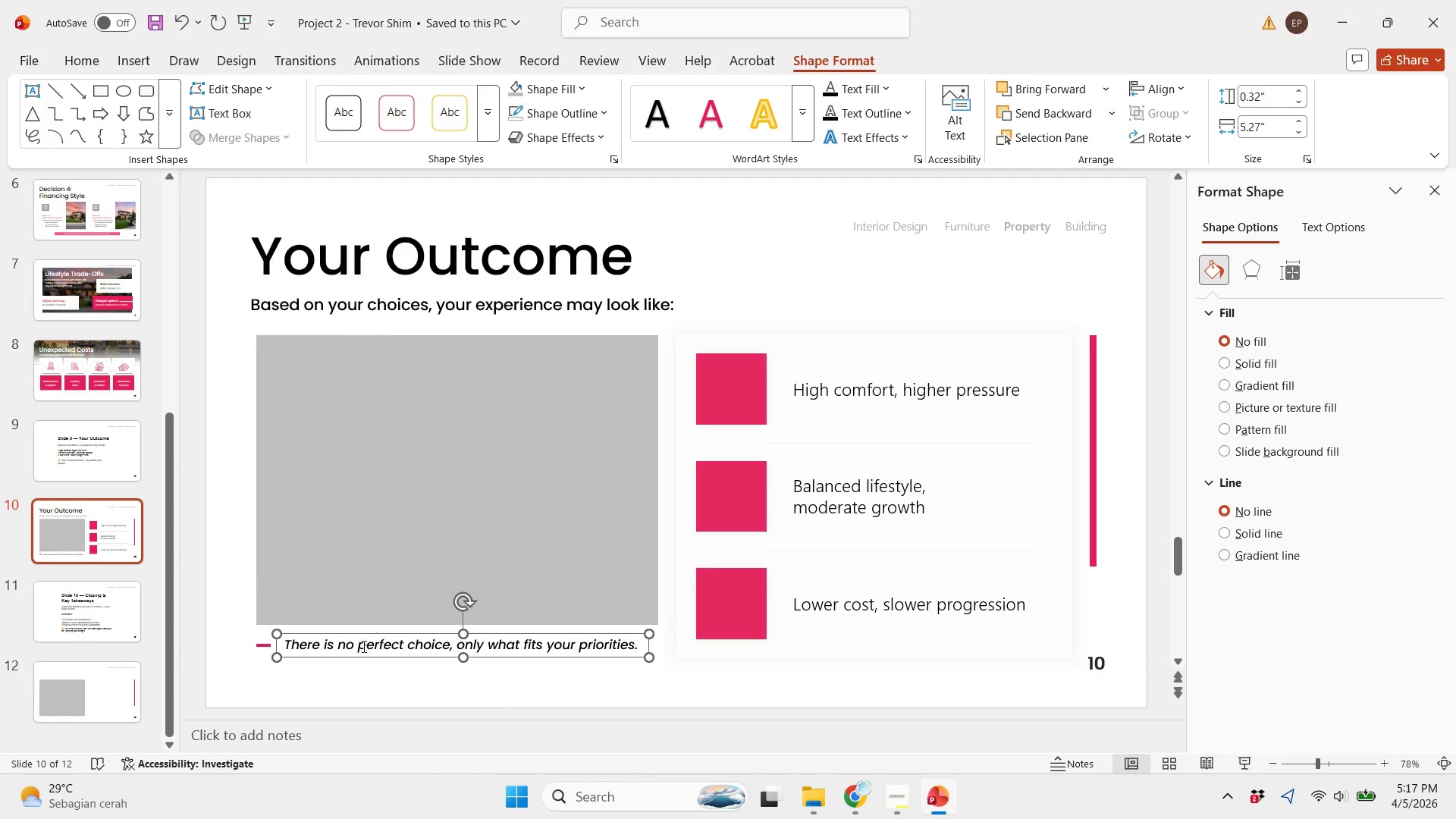 
key(ArrowLeft)
 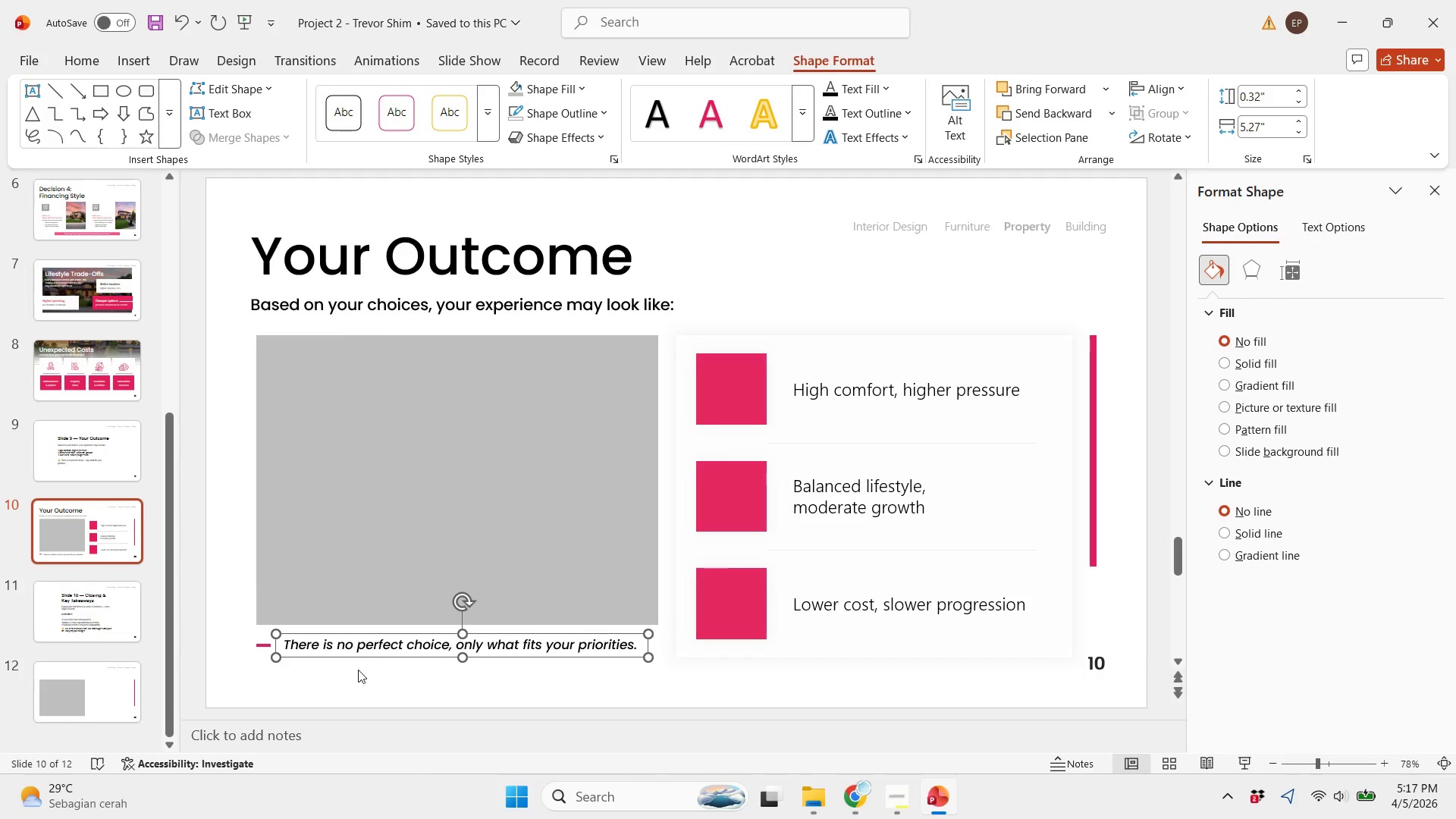 
key(ArrowLeft)
 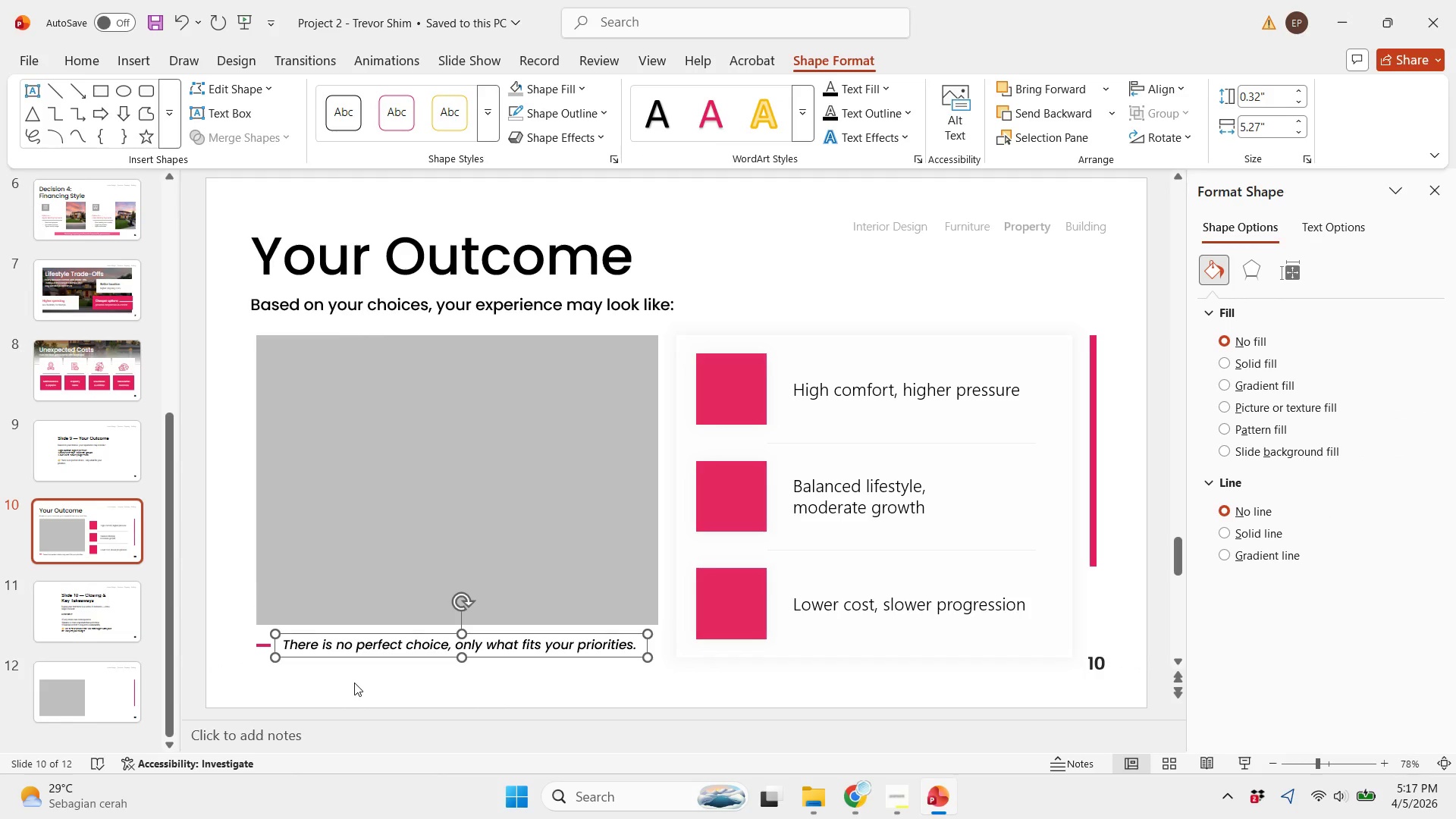 
key(ArrowLeft)
 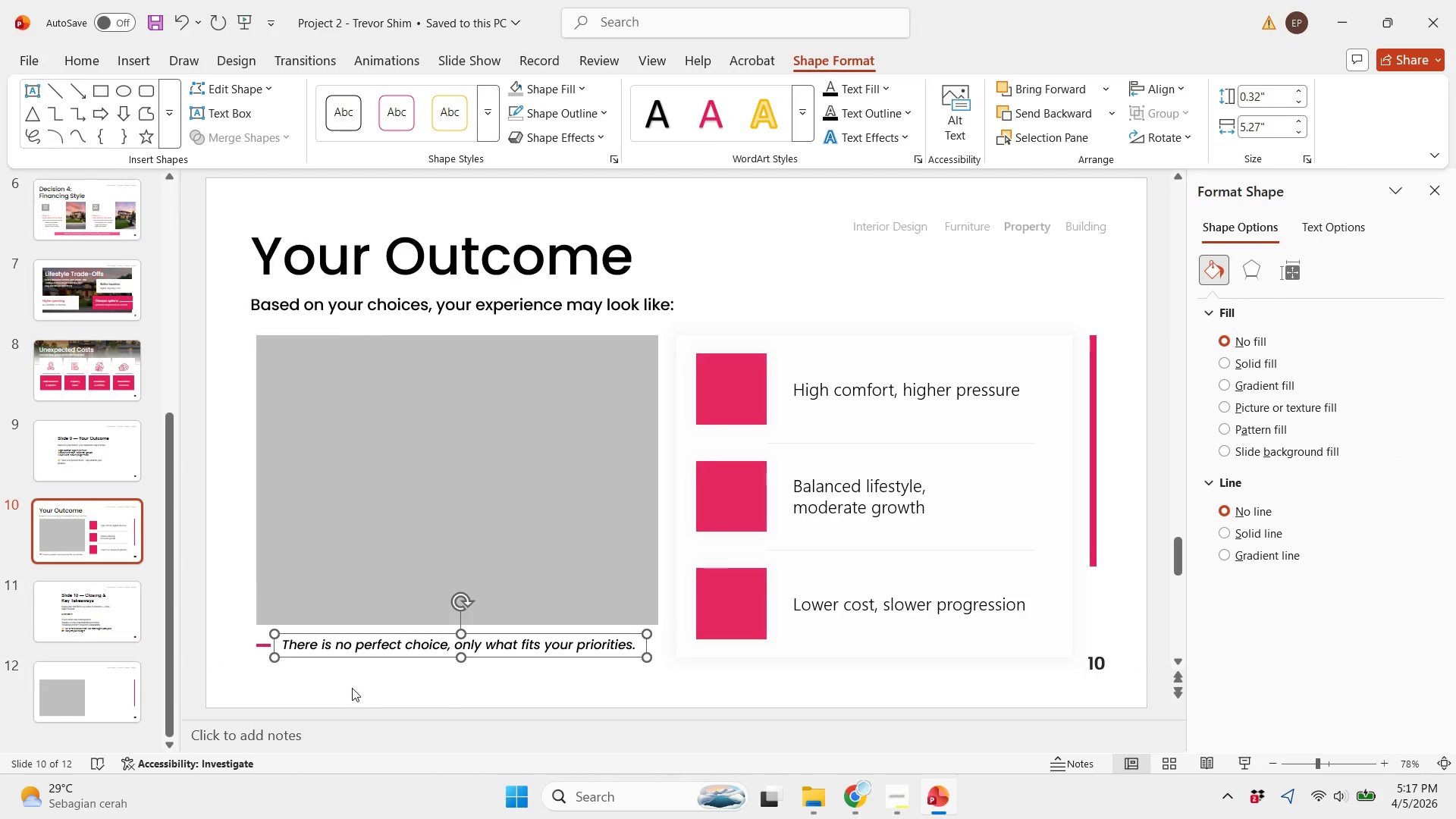 
key(ArrowLeft)
 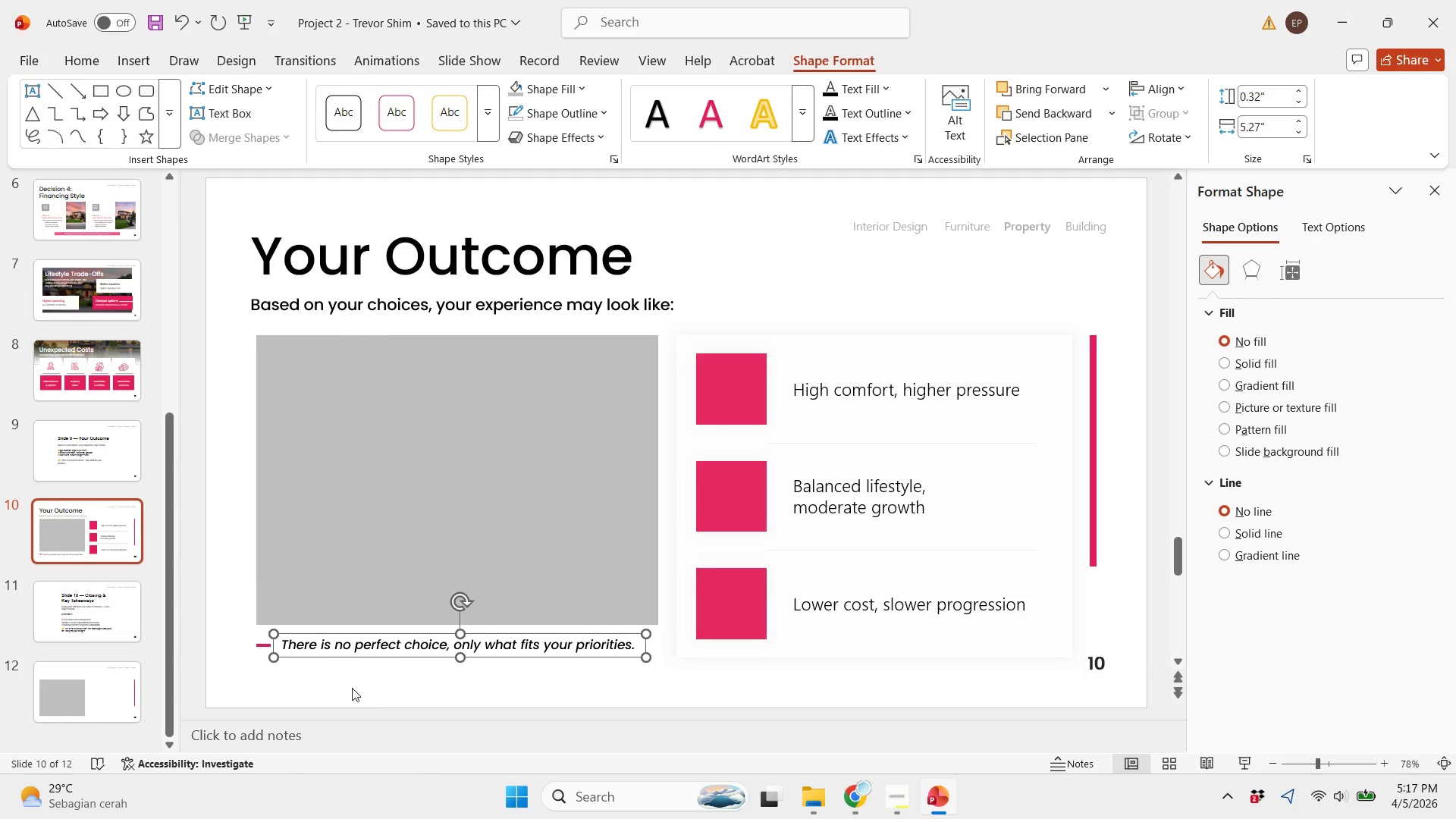 
left_click([352, 688])
 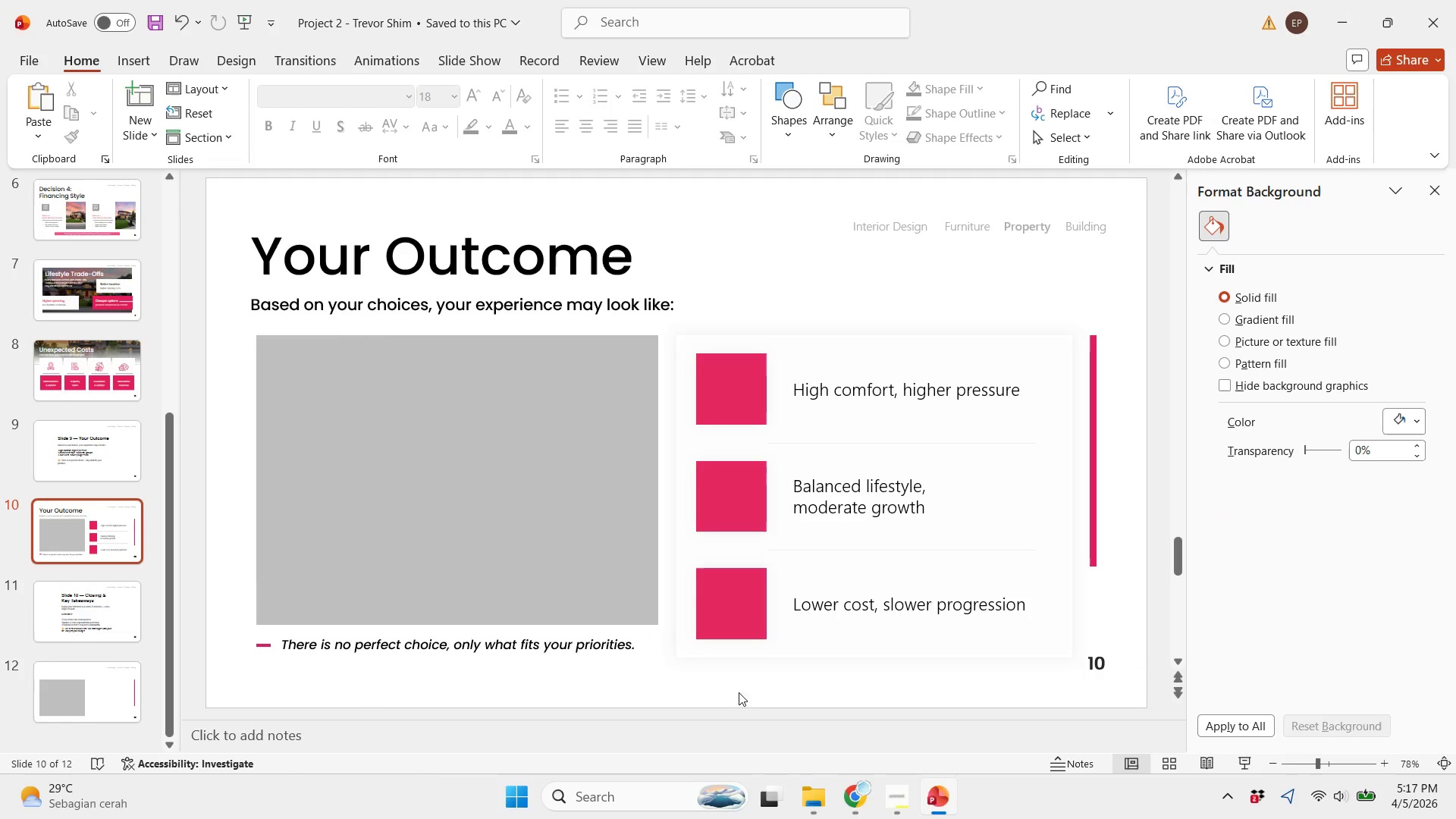 
left_click_drag(start_coordinate=[743, 701], to_coordinate=[47, 620])
 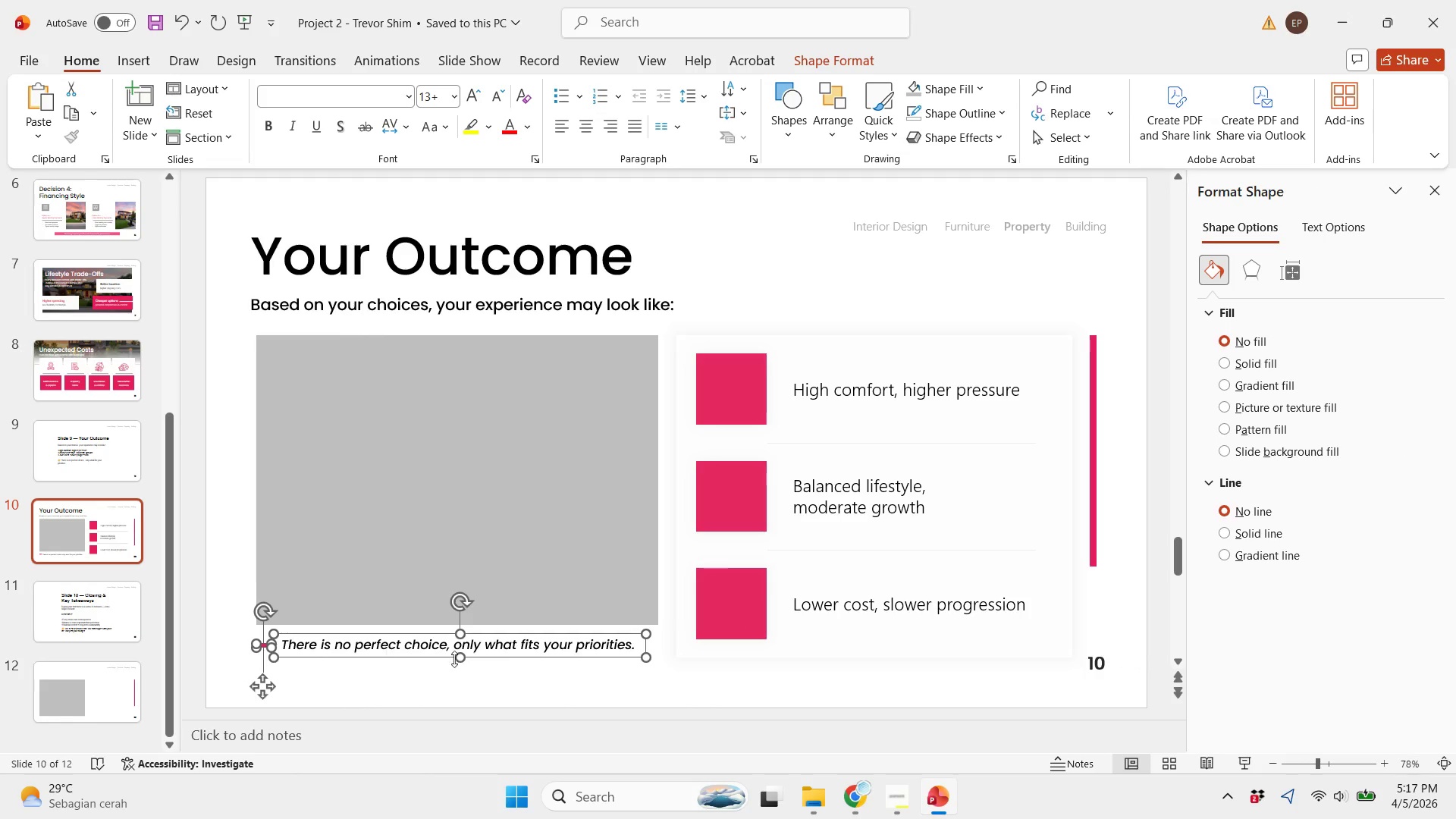 
key(ArrowDown)
 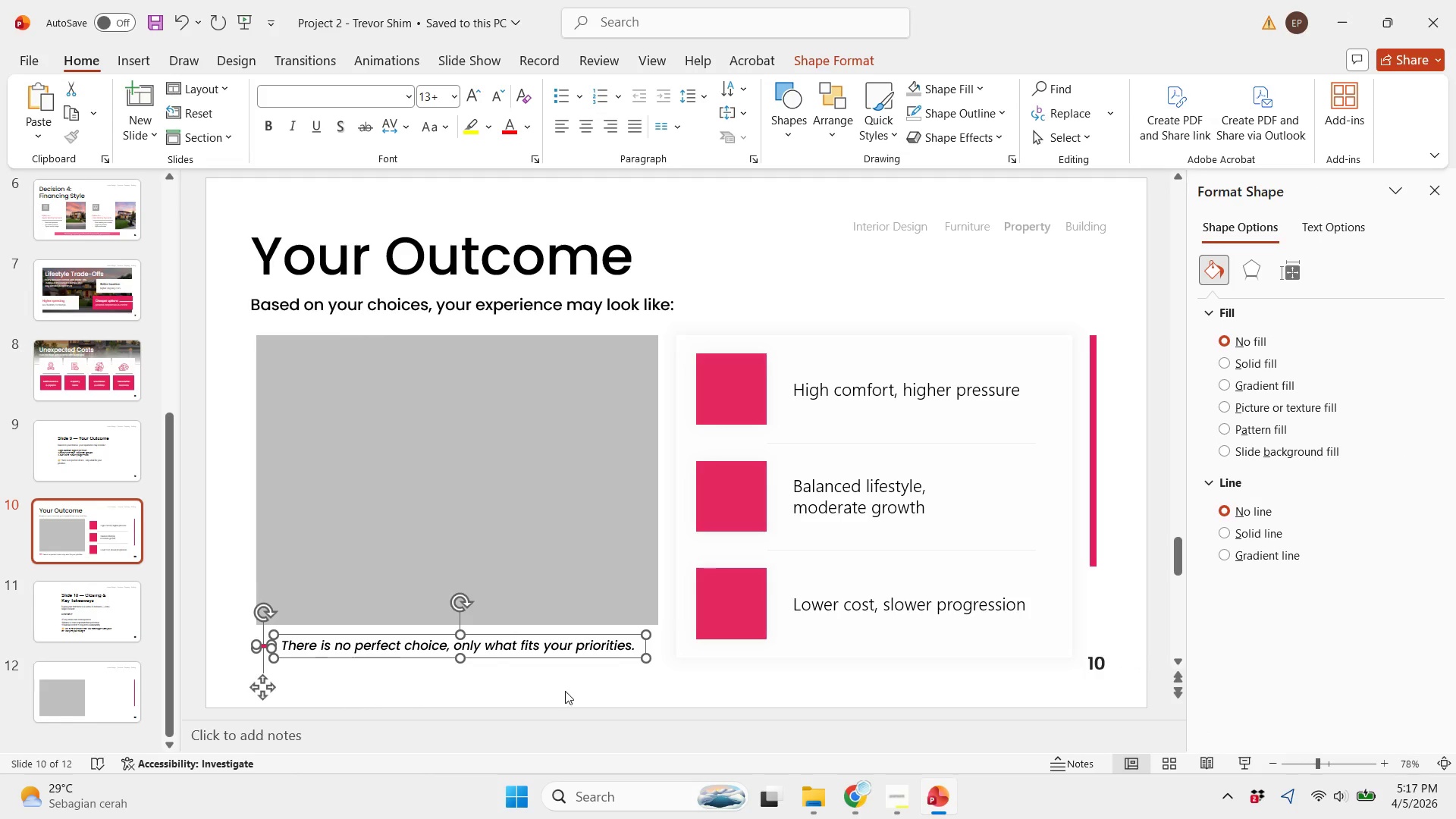 
left_click([565, 692])
 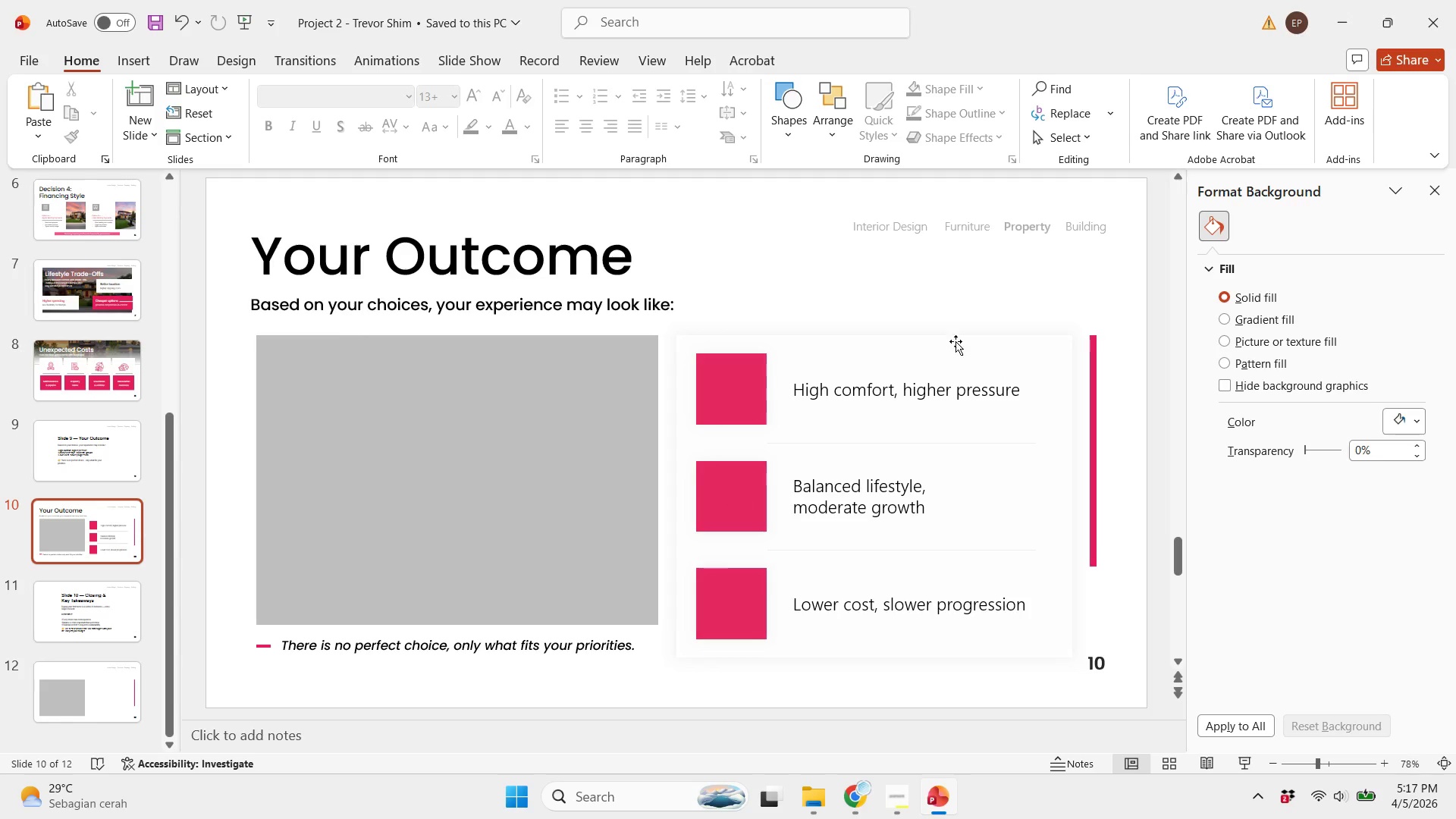 
left_click([1028, 244])
 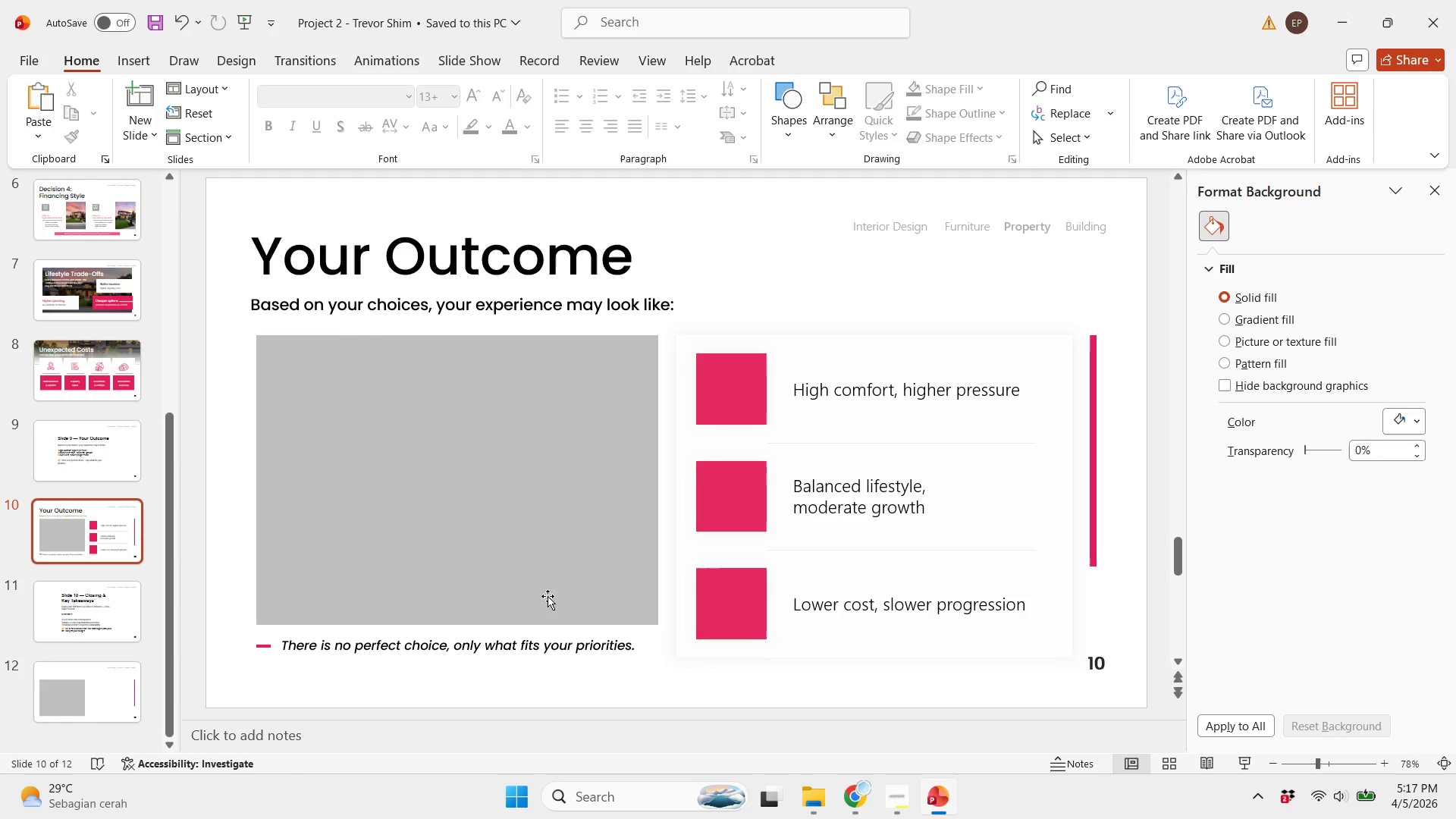 
scroll: coordinate [504, 629], scroll_direction: none, amount: 0.0
 